 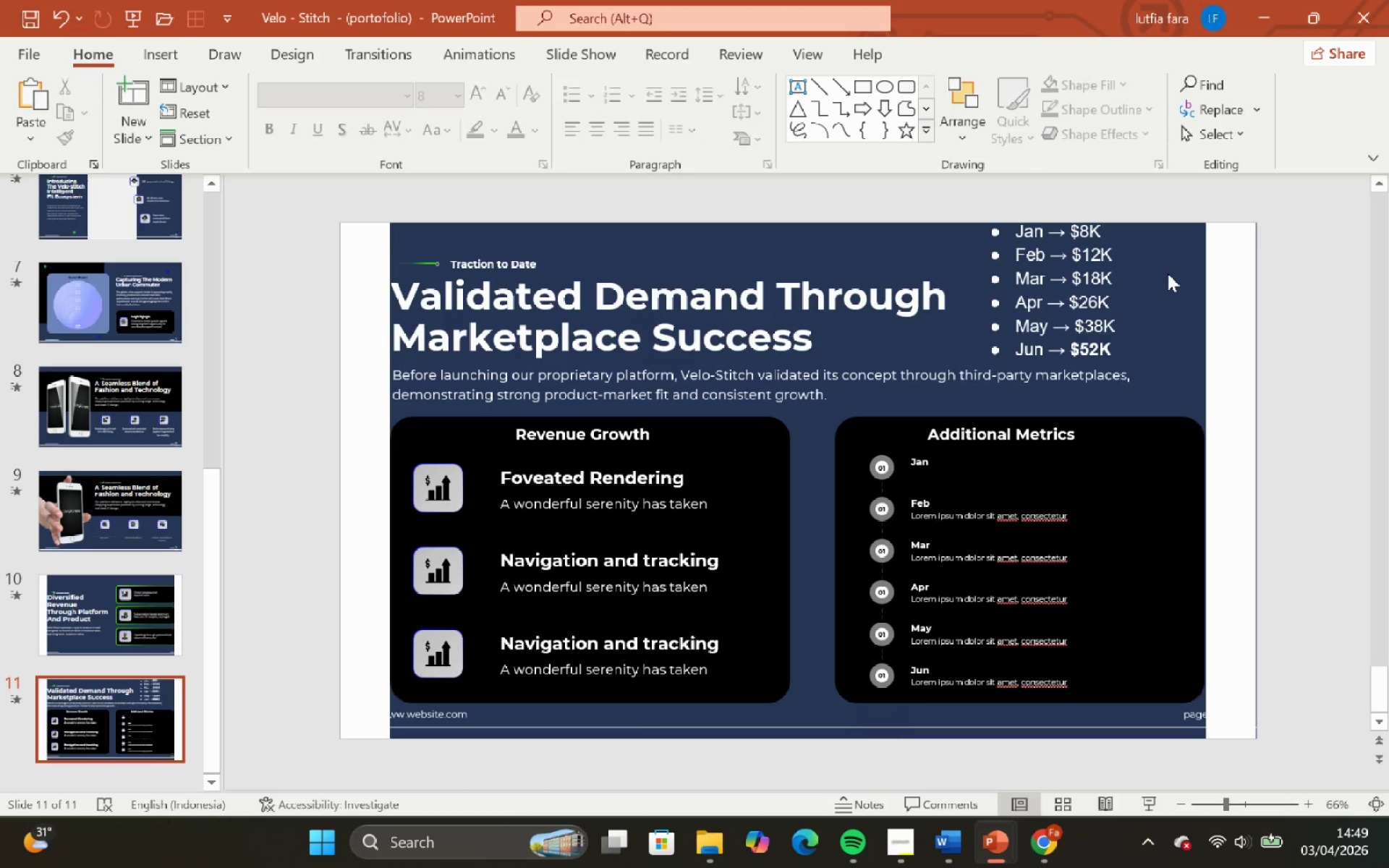 
left_click([1119, 234])
 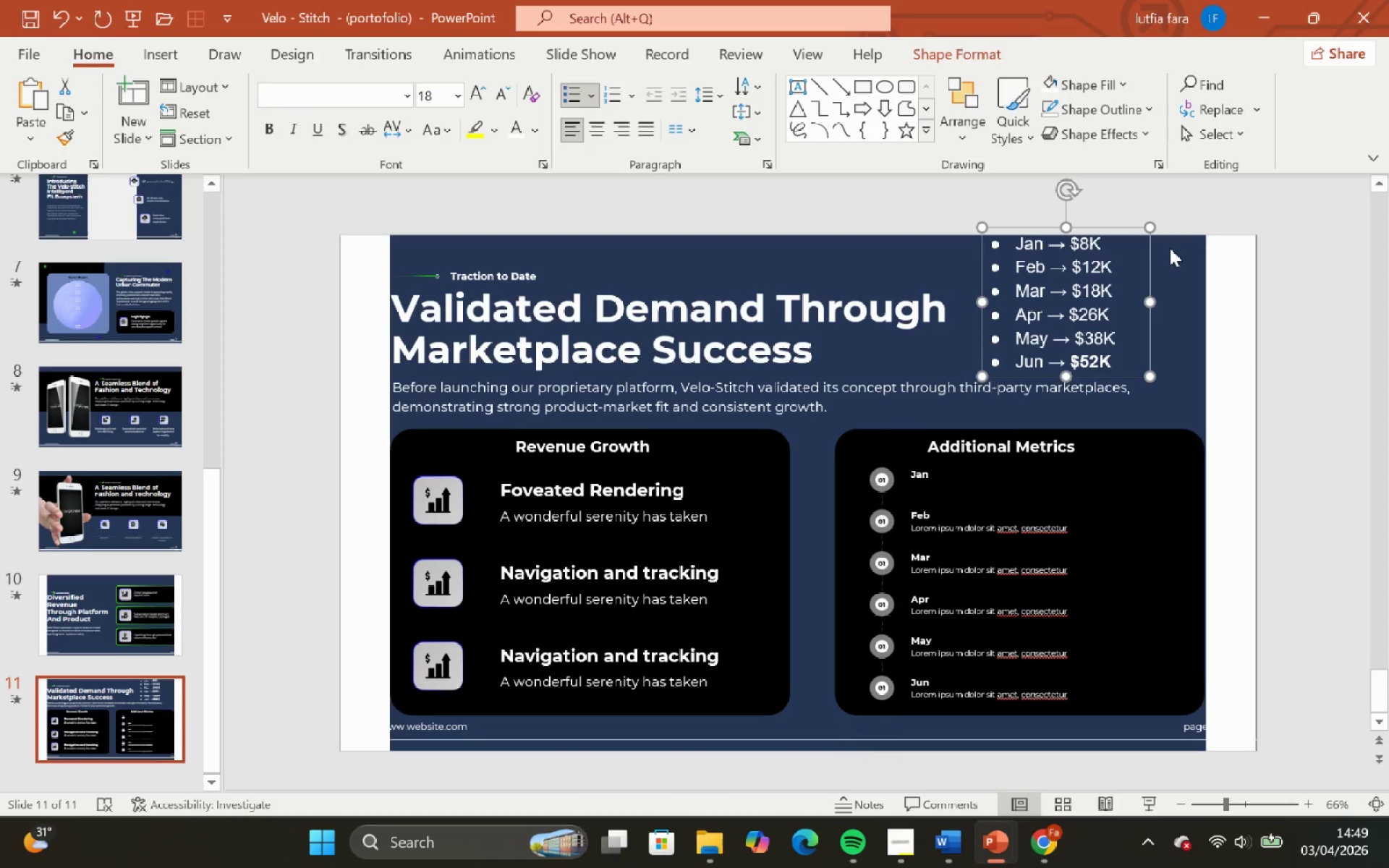 
left_click([1170, 248])
 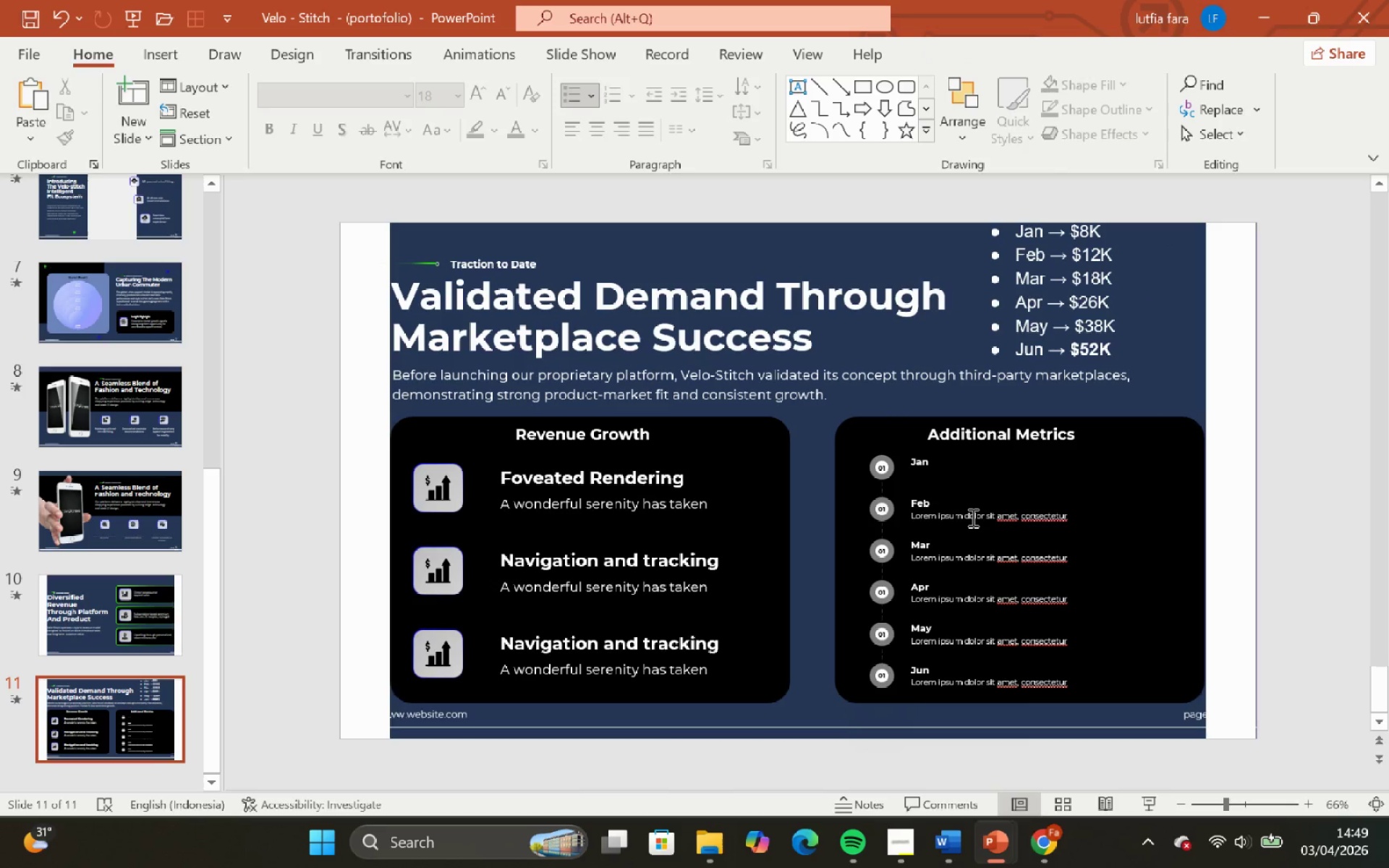 
left_click([972, 517])
 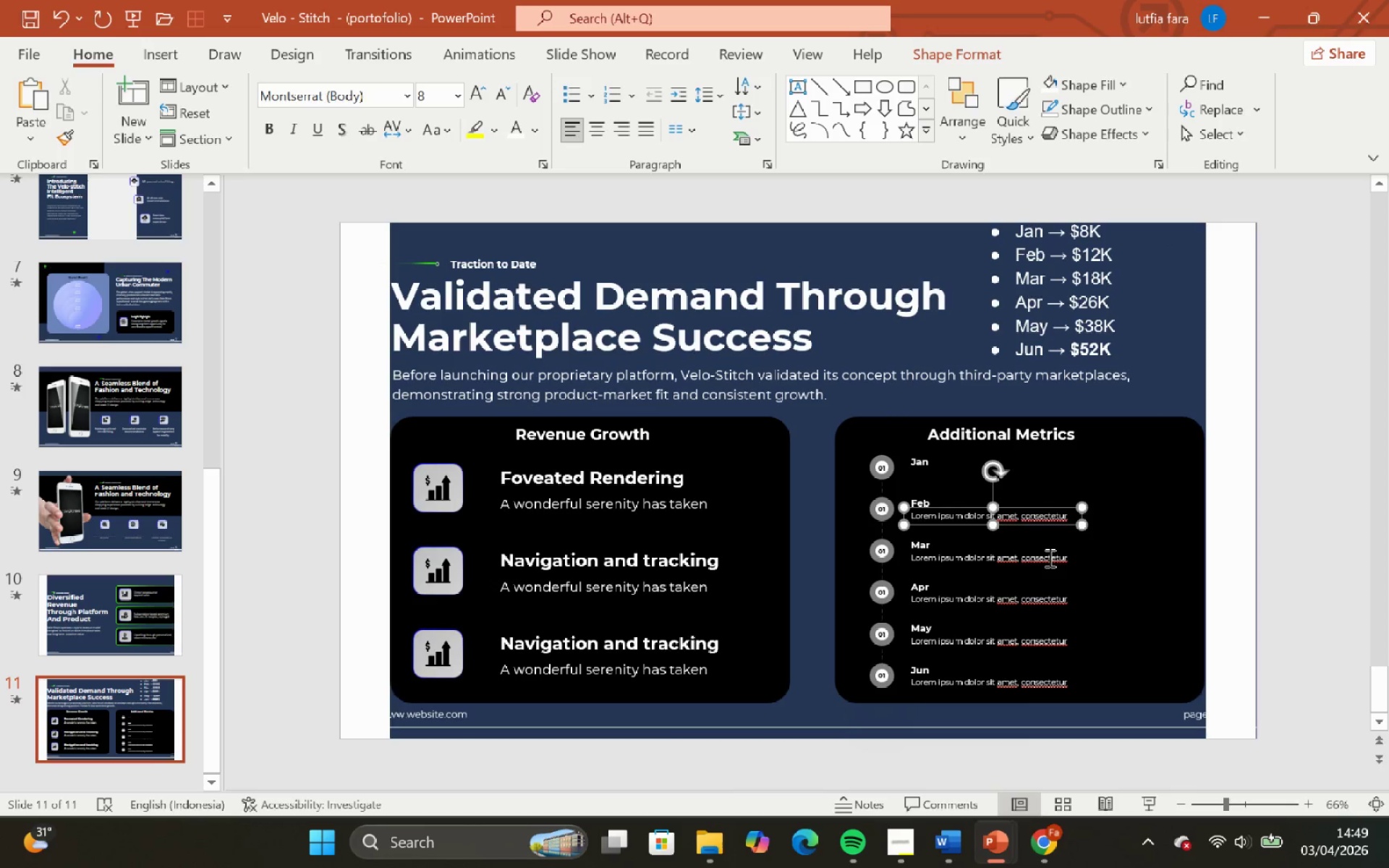 
hold_key(key=ShiftLeft, duration=0.36)
left_click([1048, 558])
 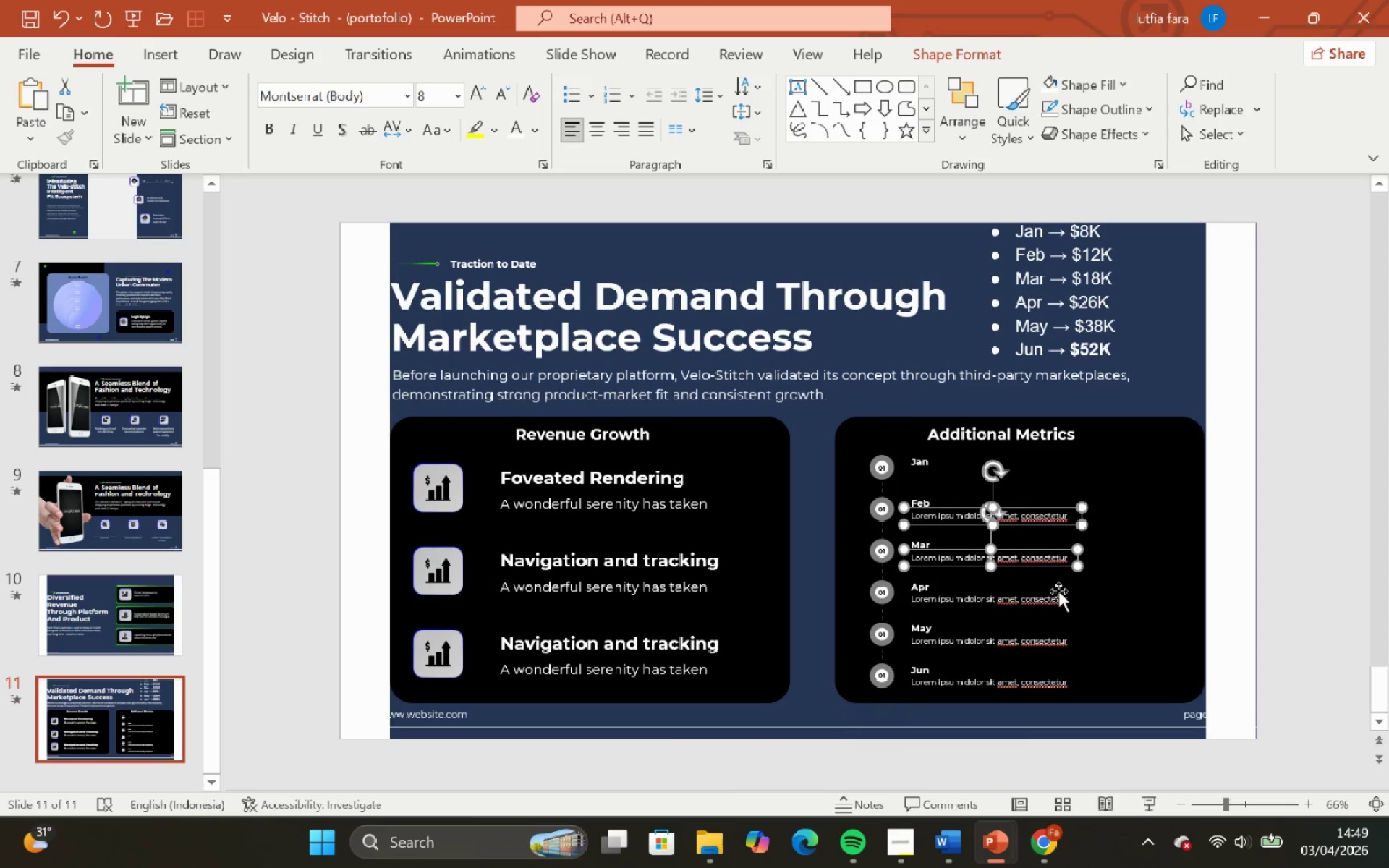 
hold_key(key=ShiftLeft, duration=2.16)
left_click([1062, 603])
 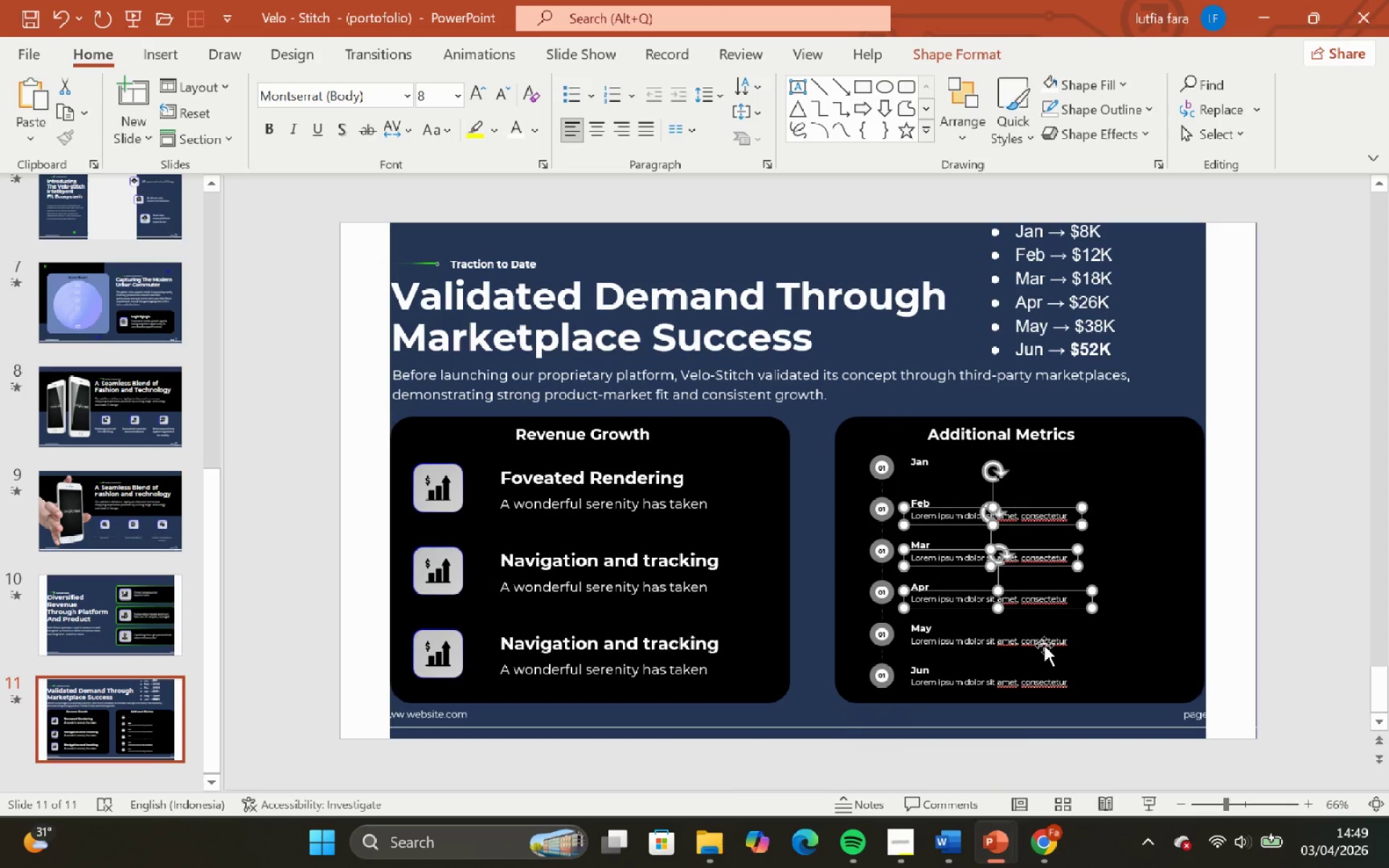 
left_click([1044, 645])
 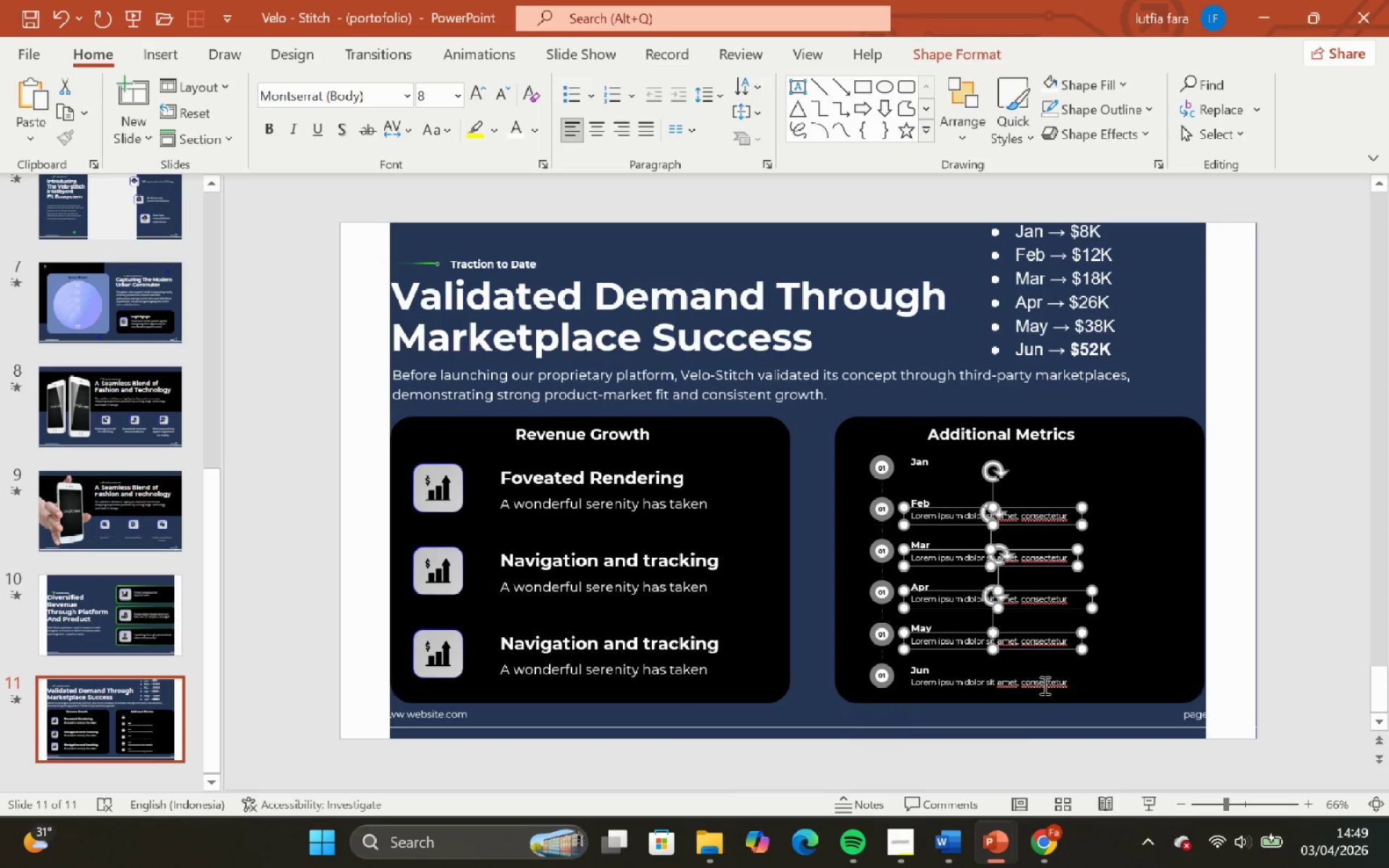 
left_click([1043, 685])
 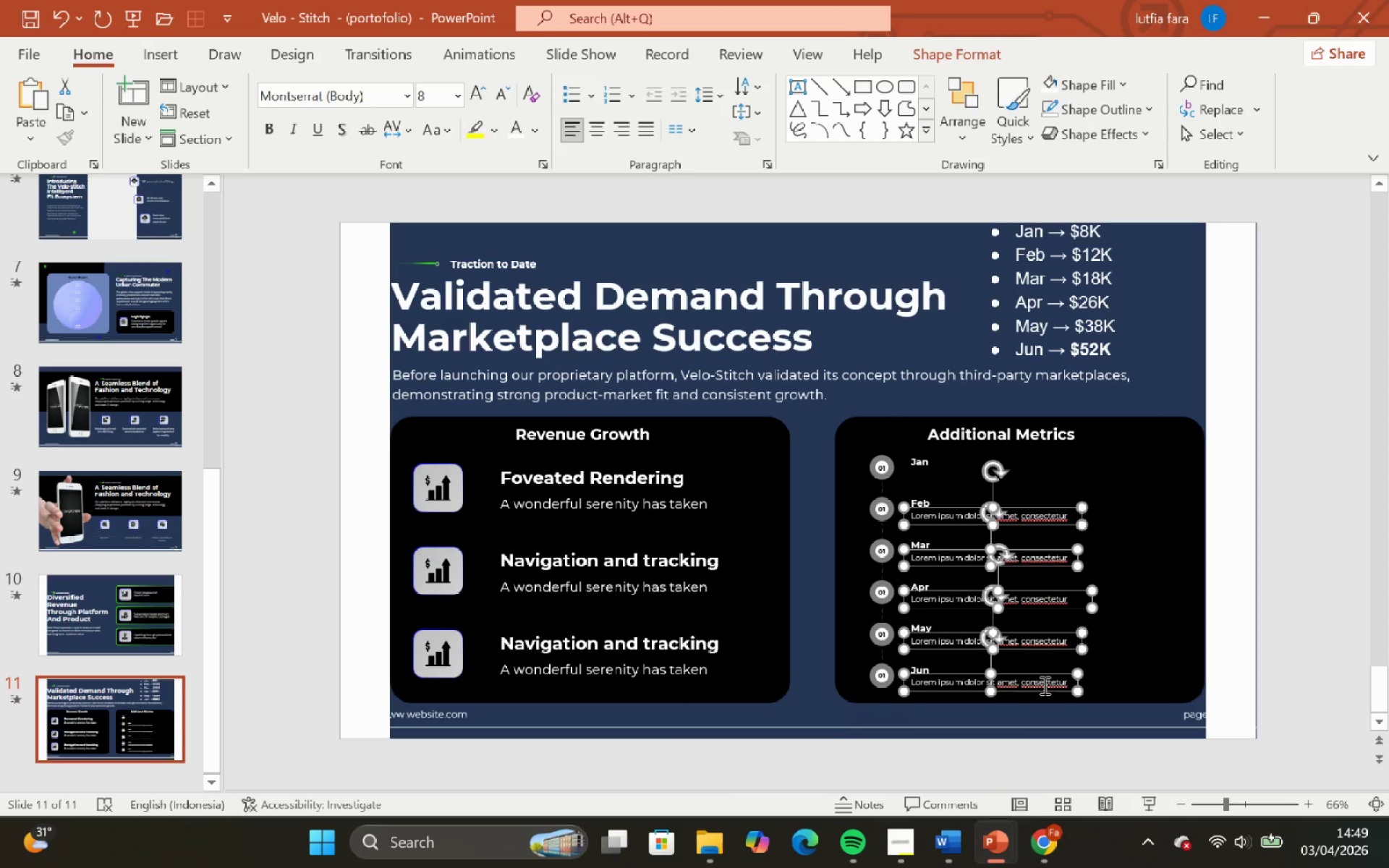 
key(Backspace)
 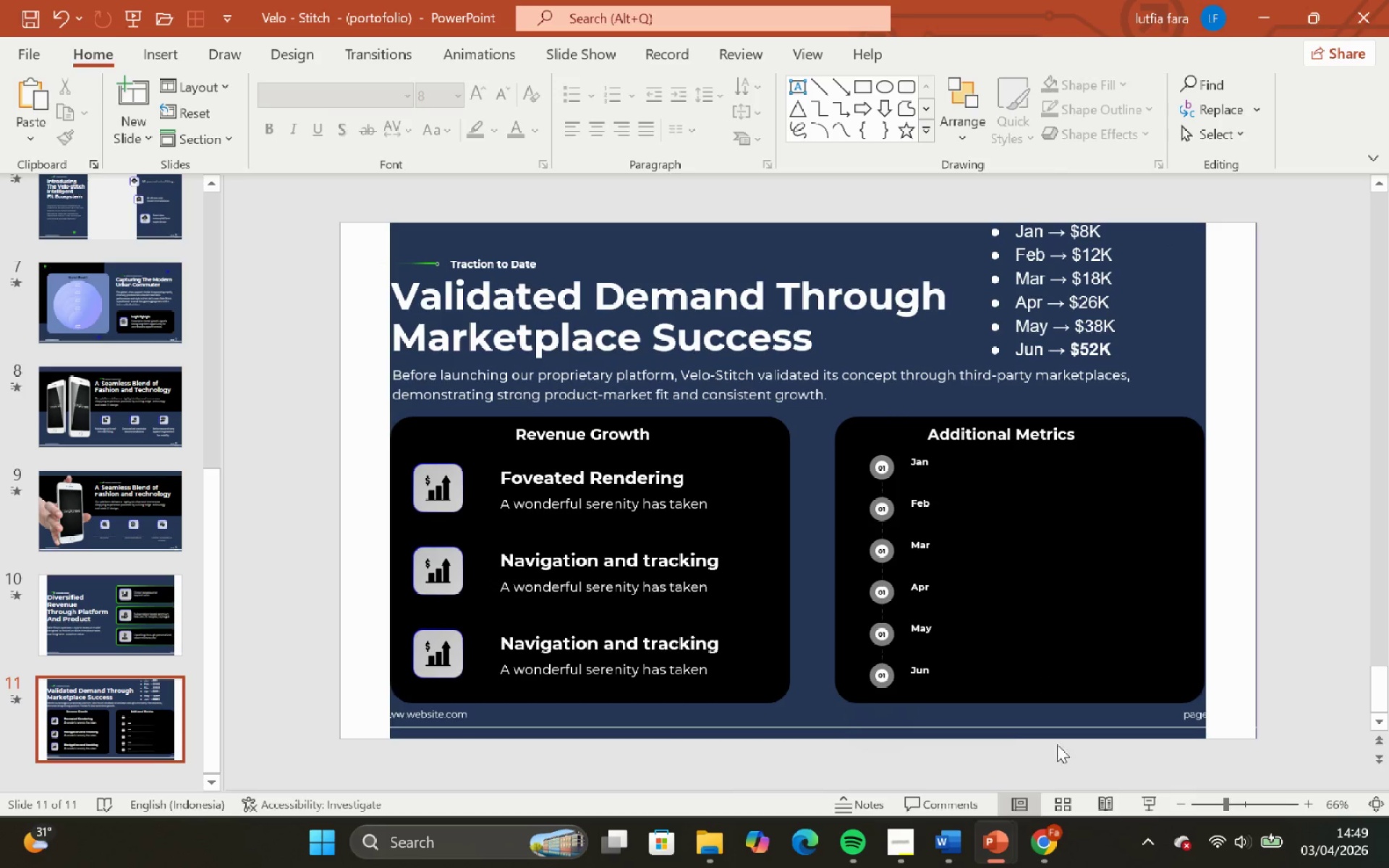 
key(CapsLock)
 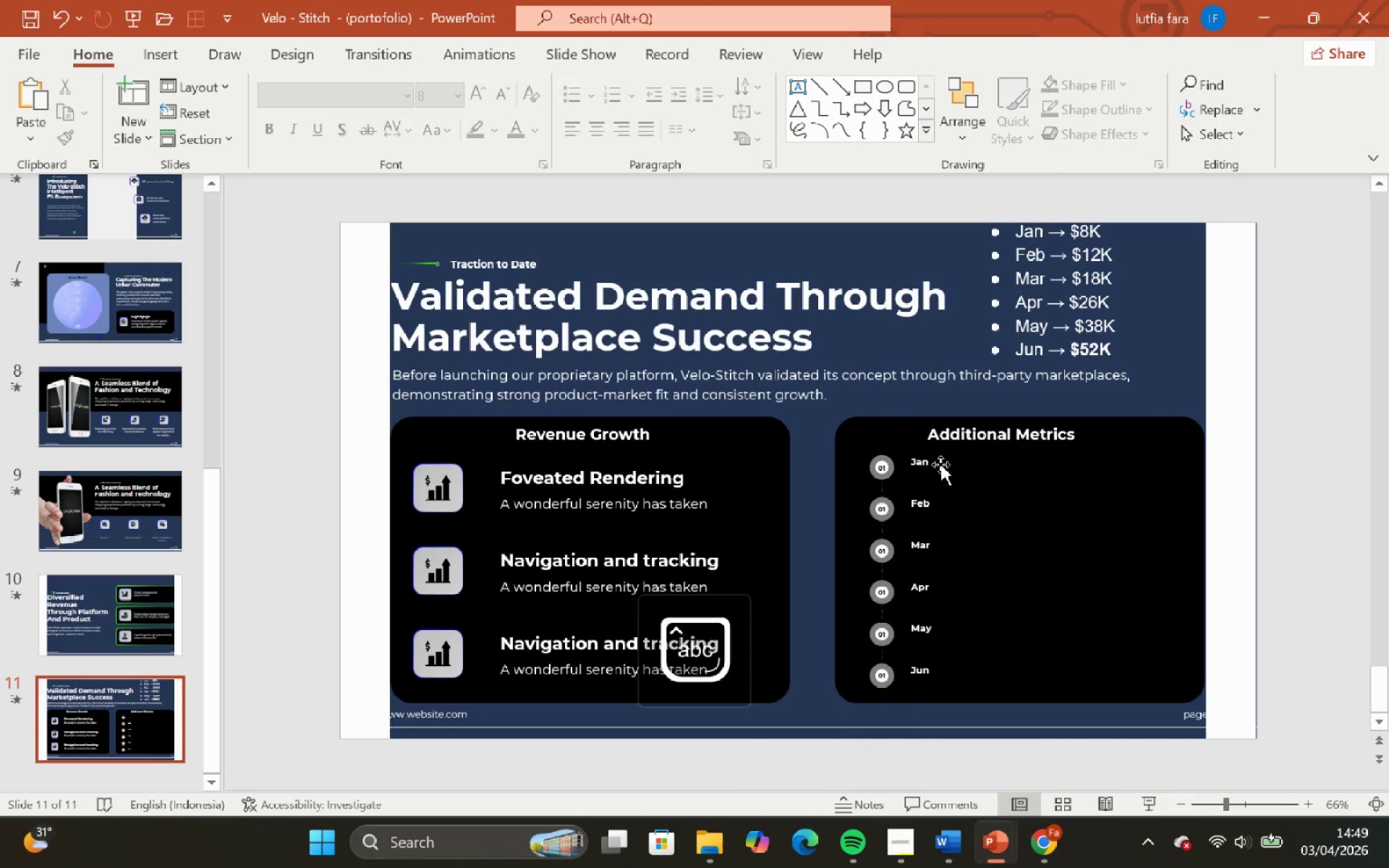 
left_click([940, 464])
 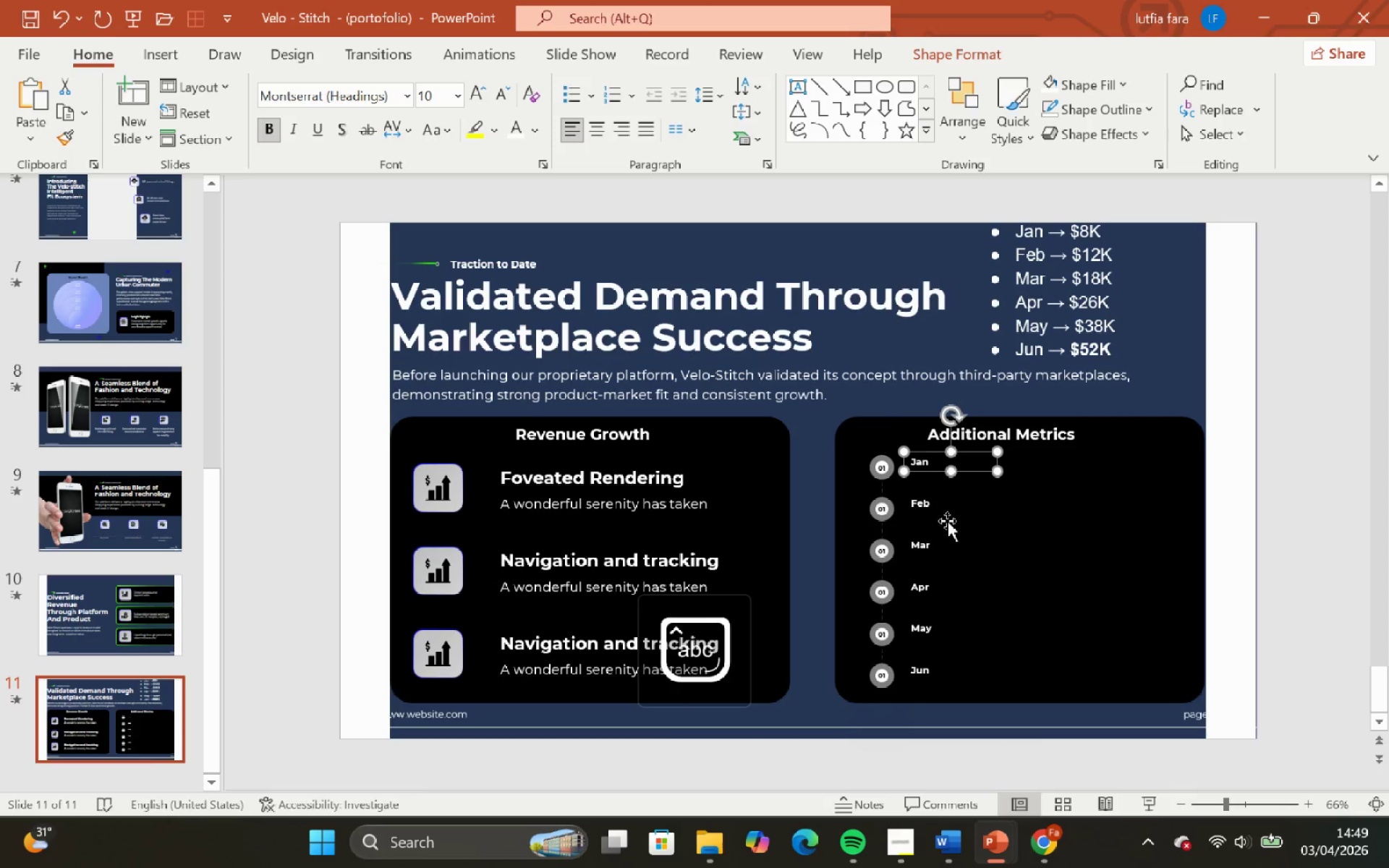 
hold_key(key=ShiftLeft, duration=0.52)
left_click([937, 506])
 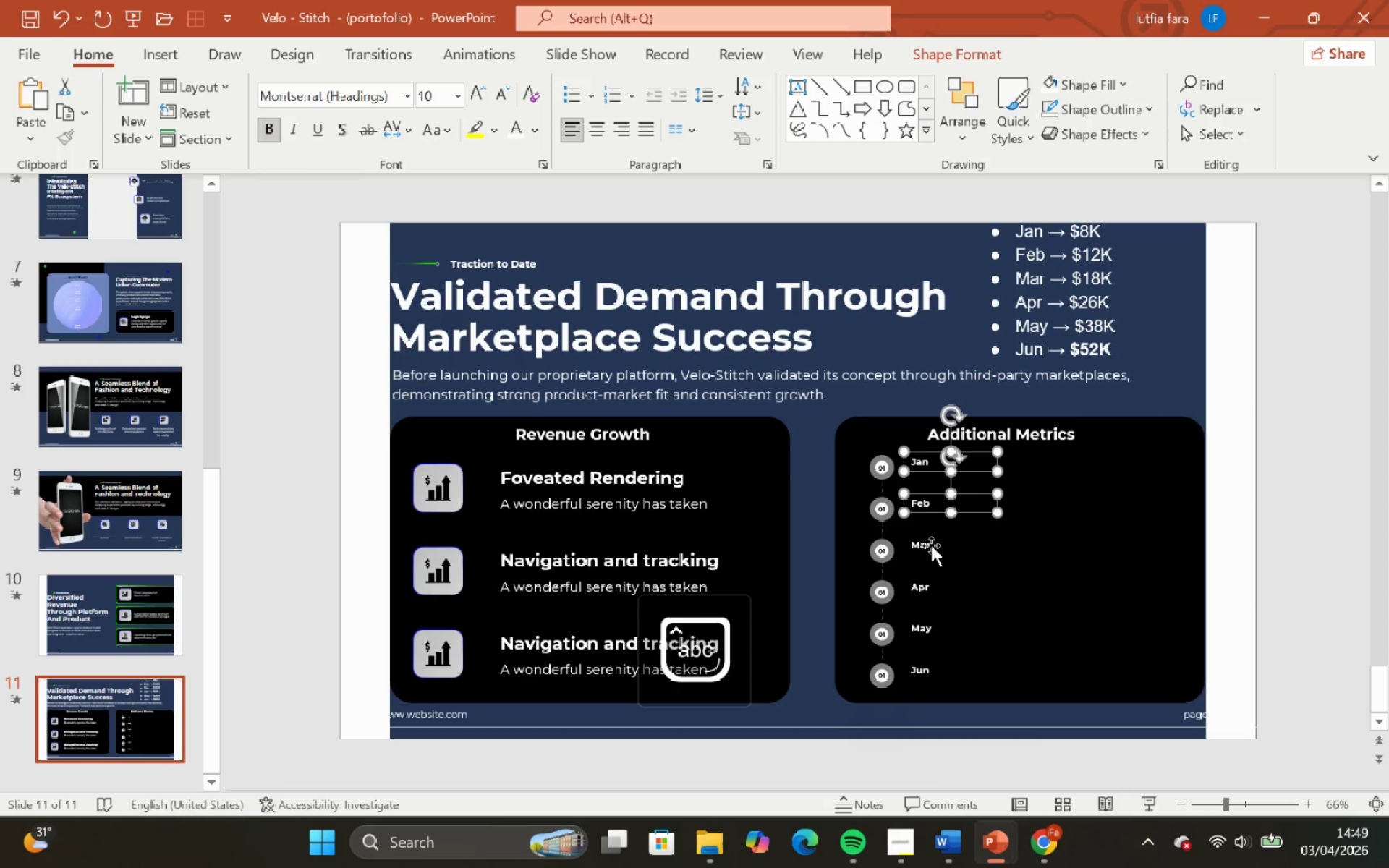 
hold_key(key=ShiftLeft, duration=7.53)
left_click([931, 546])
 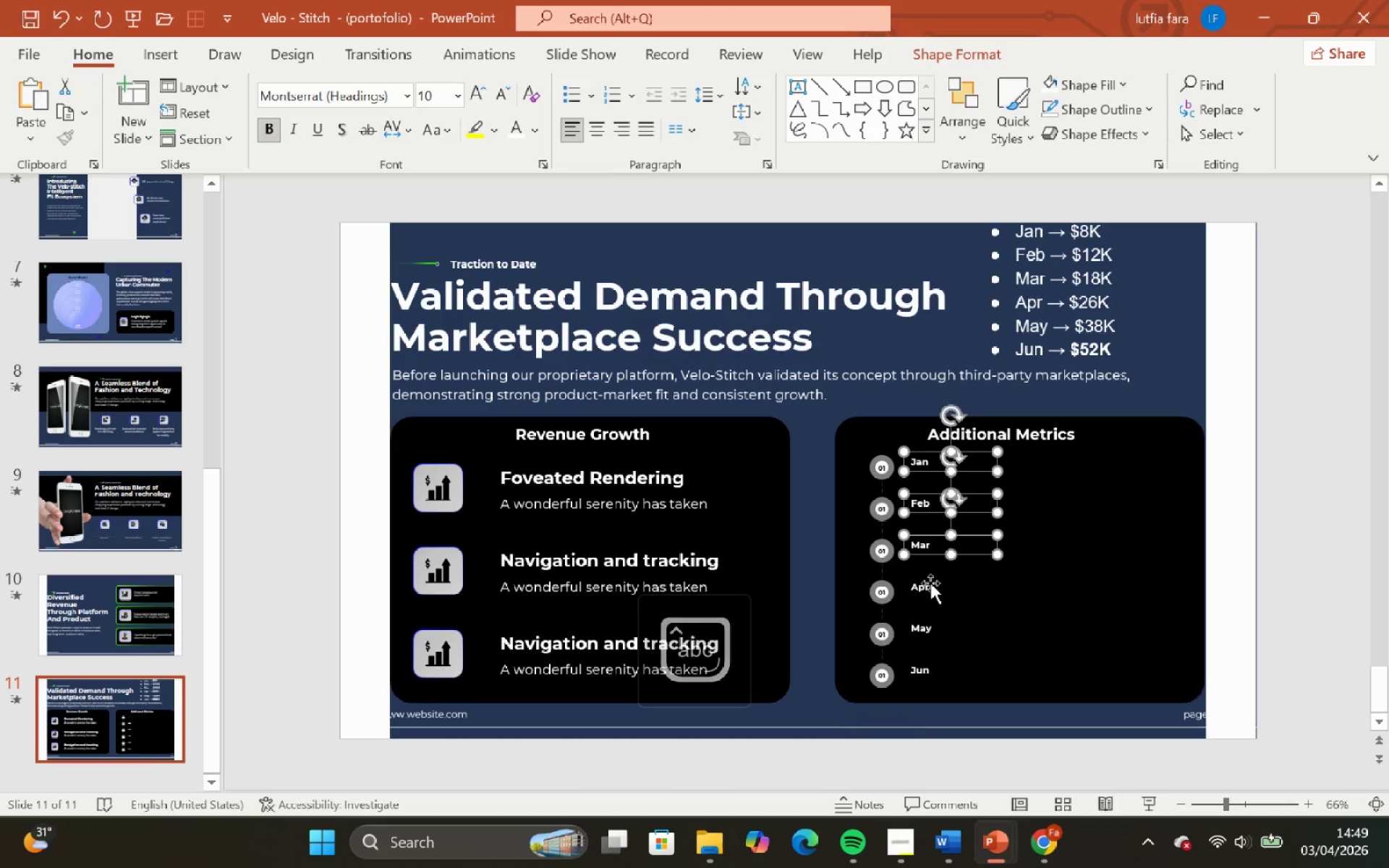 
left_click([930, 583])
 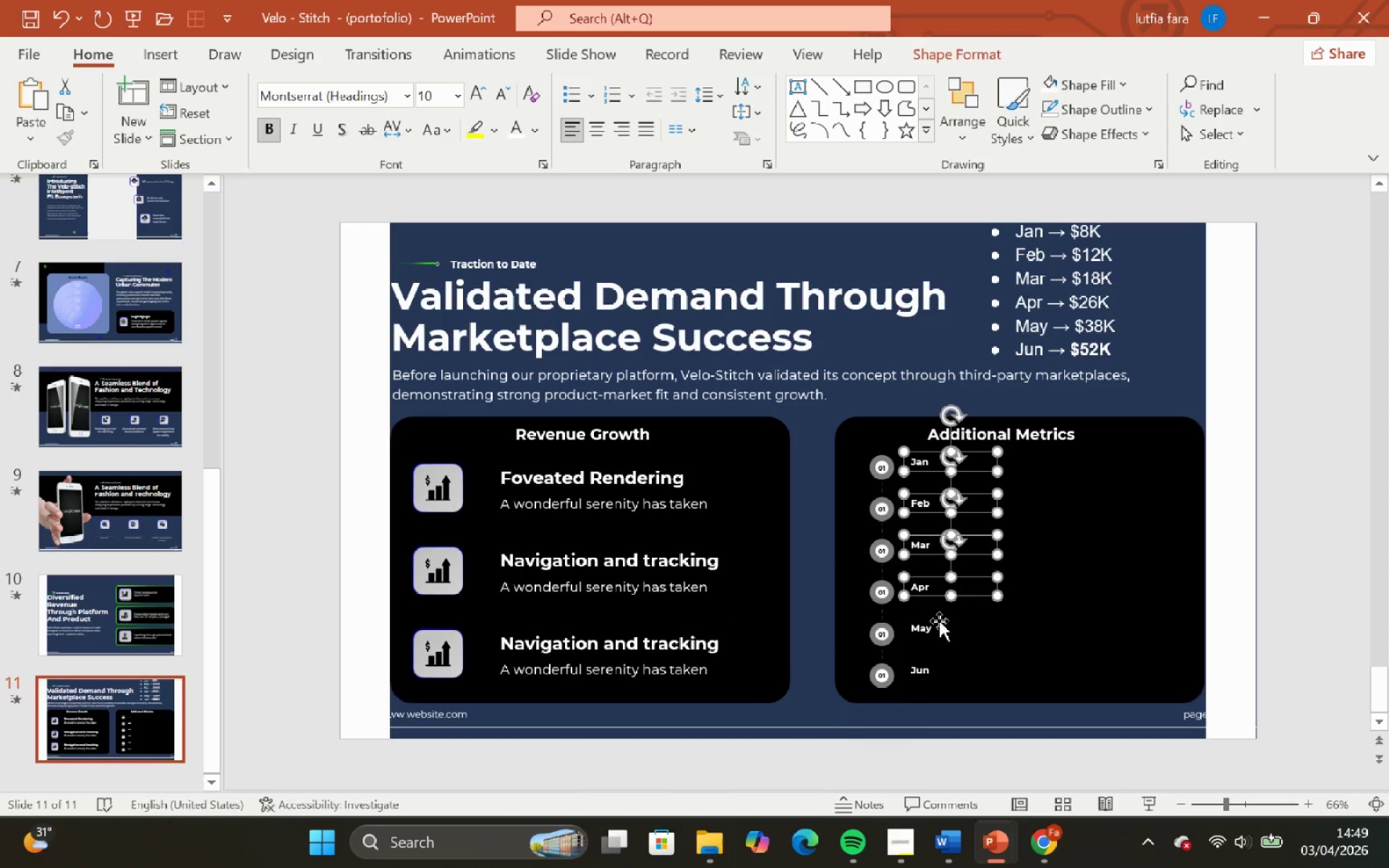 
left_click([939, 621])
 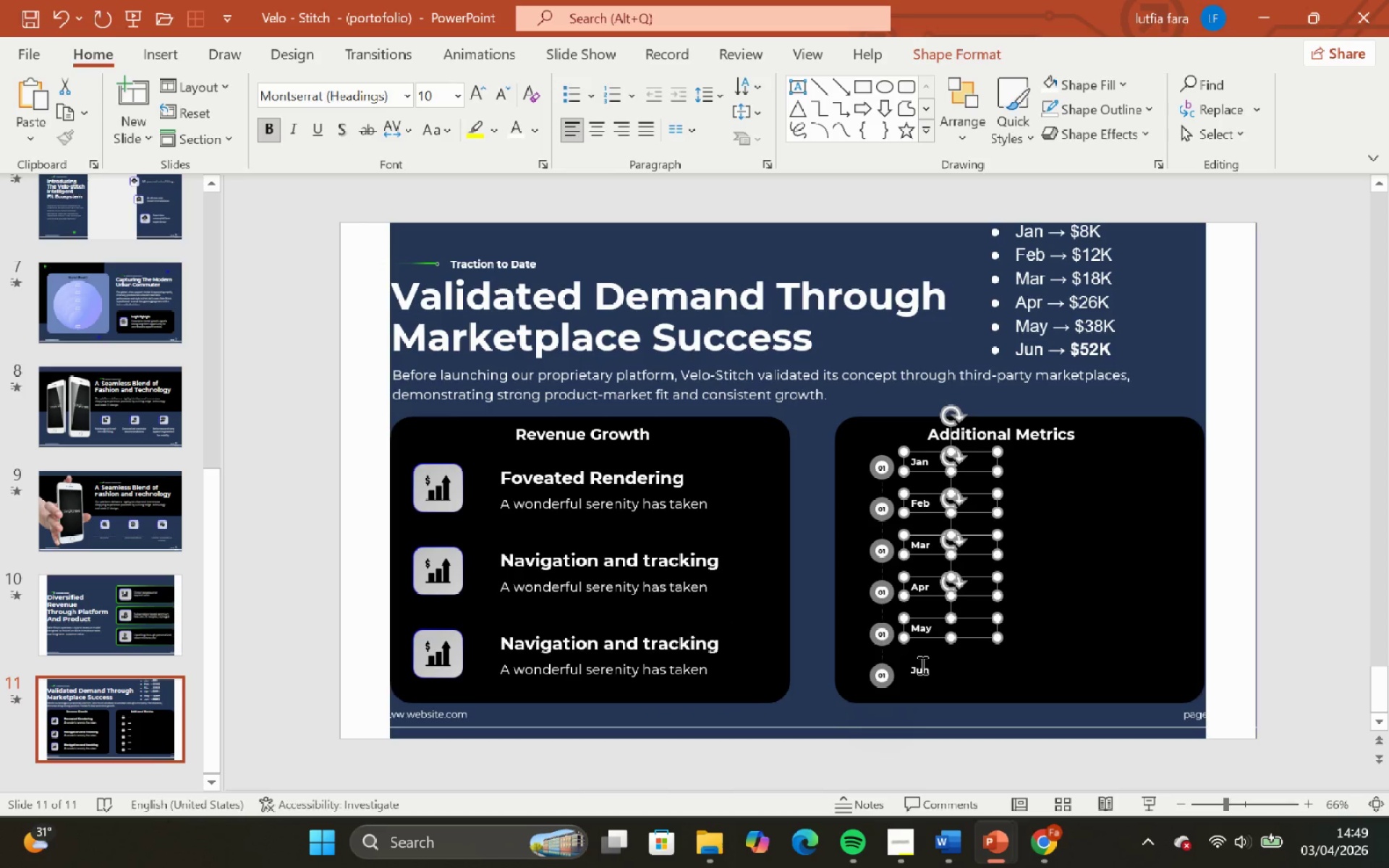 
left_click([921, 665])
 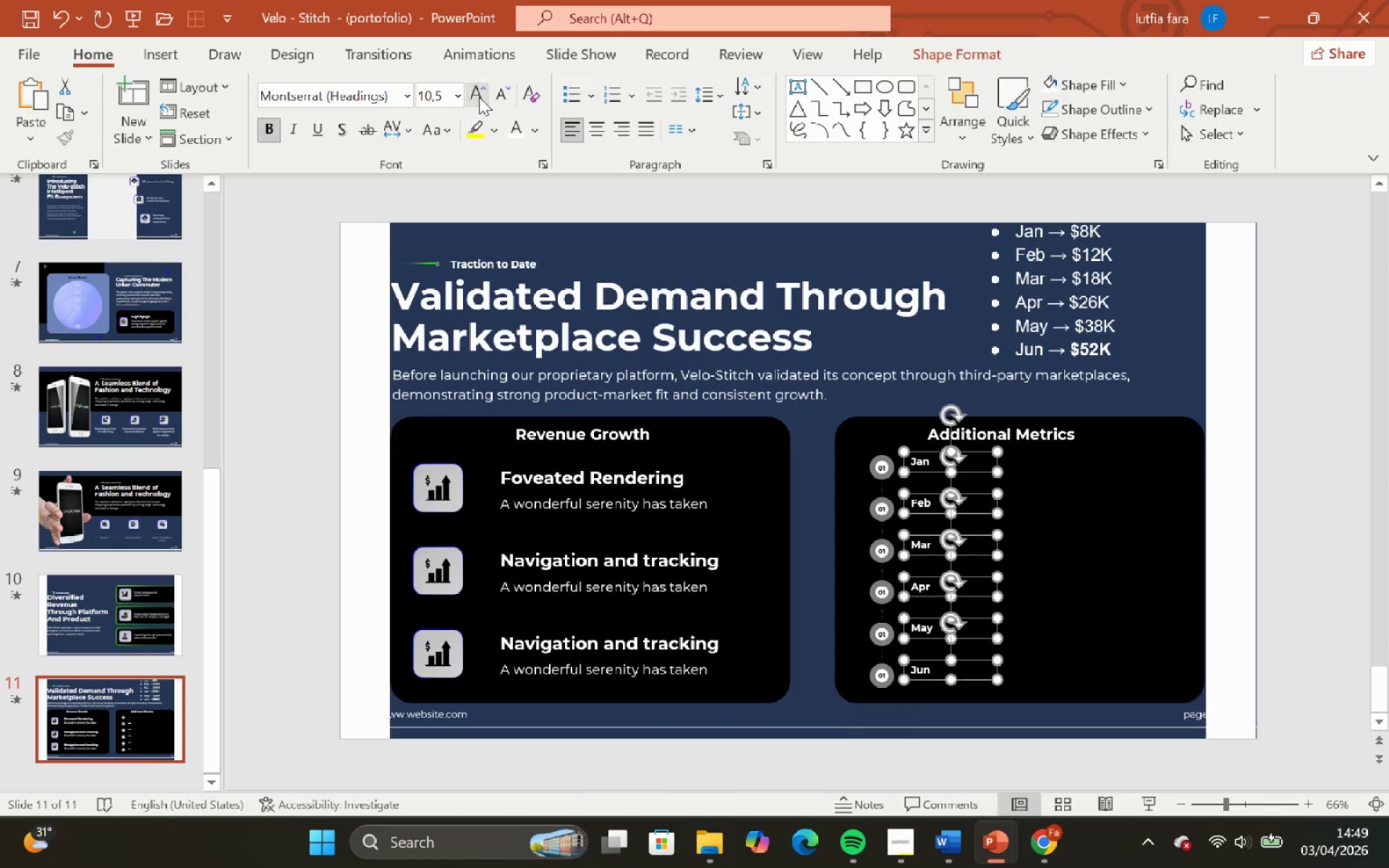 
left_click([479, 97])
 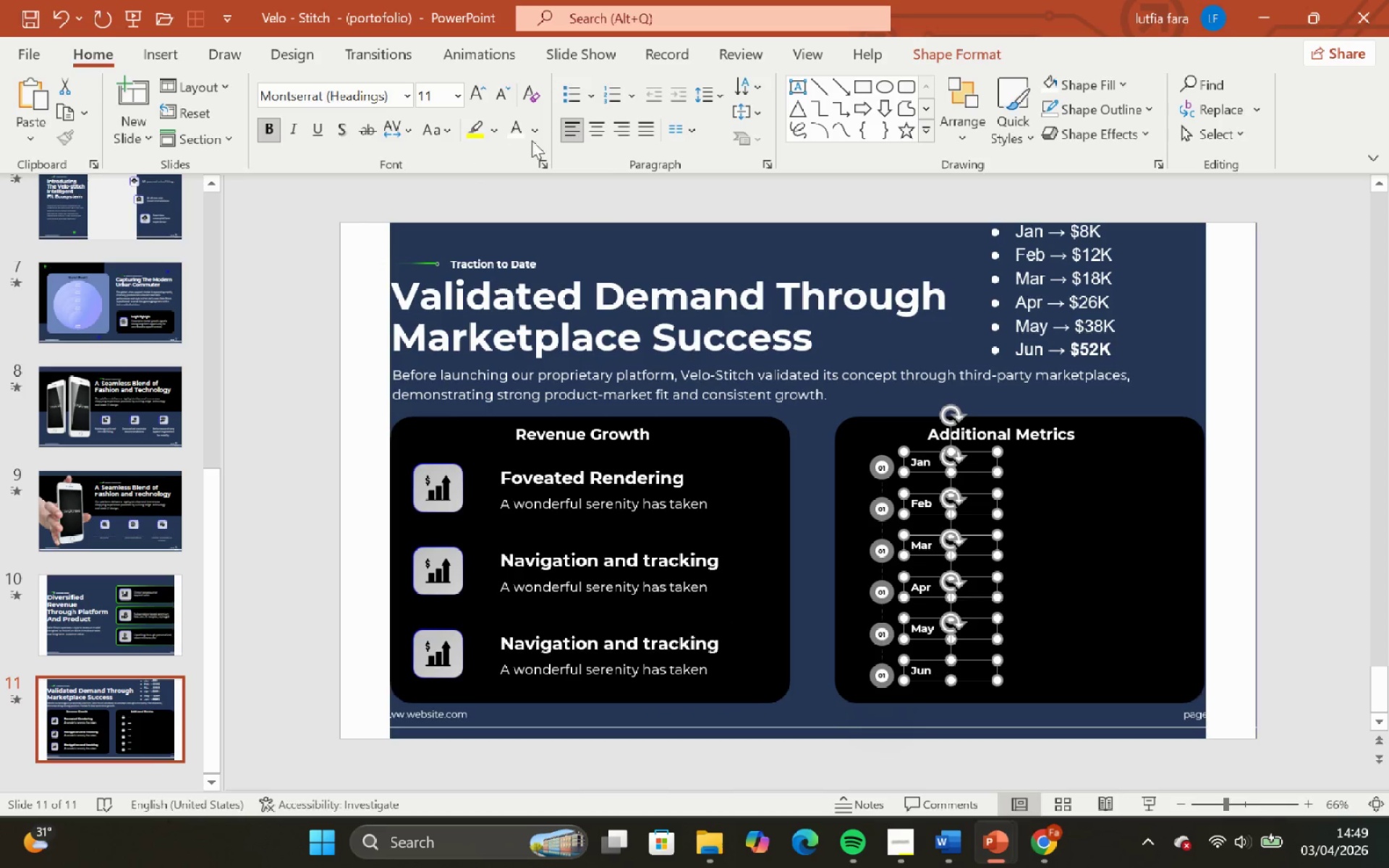 
left_click([486, 95])
 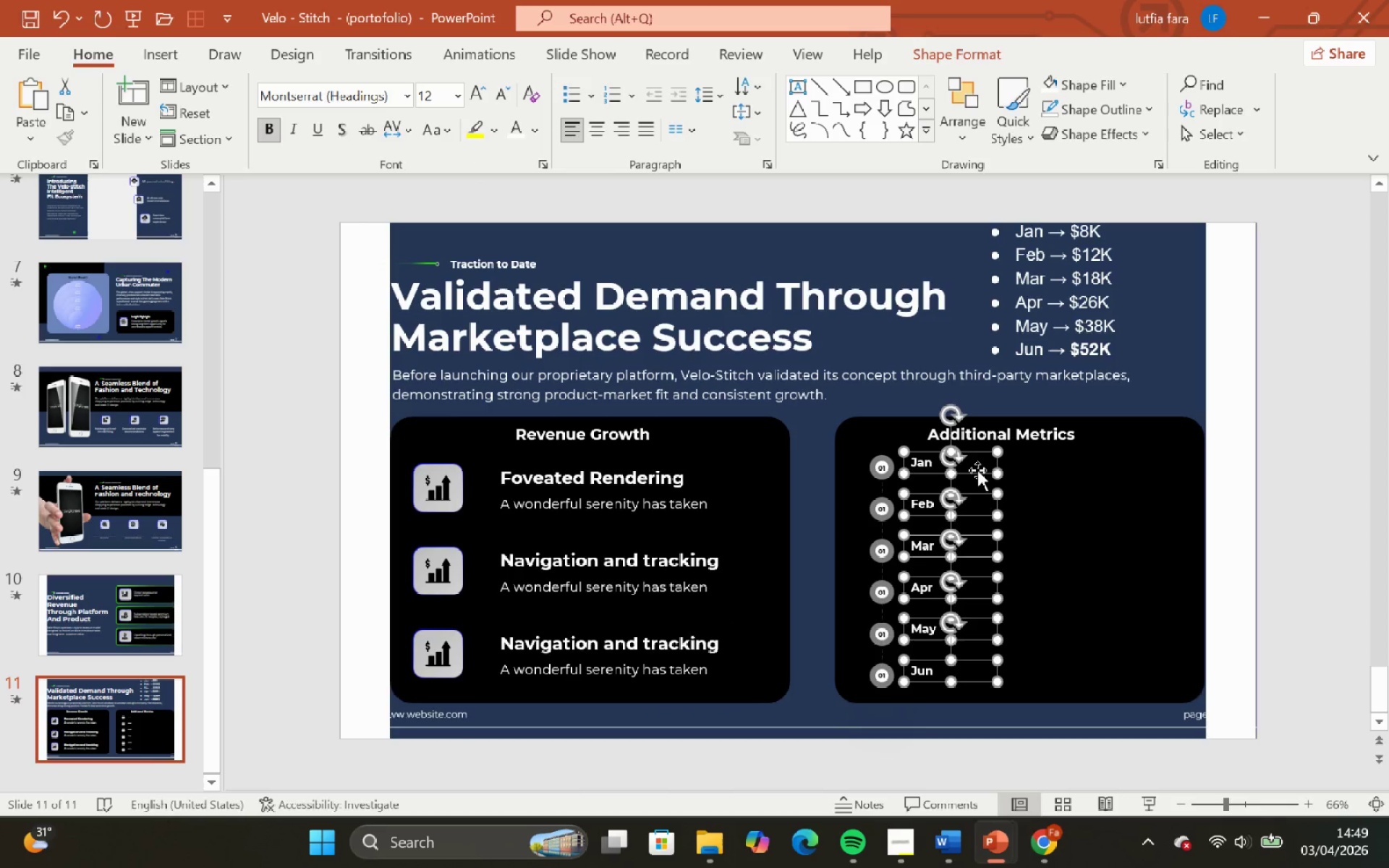 
hold_key(key=ShiftLeft, duration=1.53)
left_click_drag(start_coordinate=[975, 469], to_coordinate=[974, 477])
 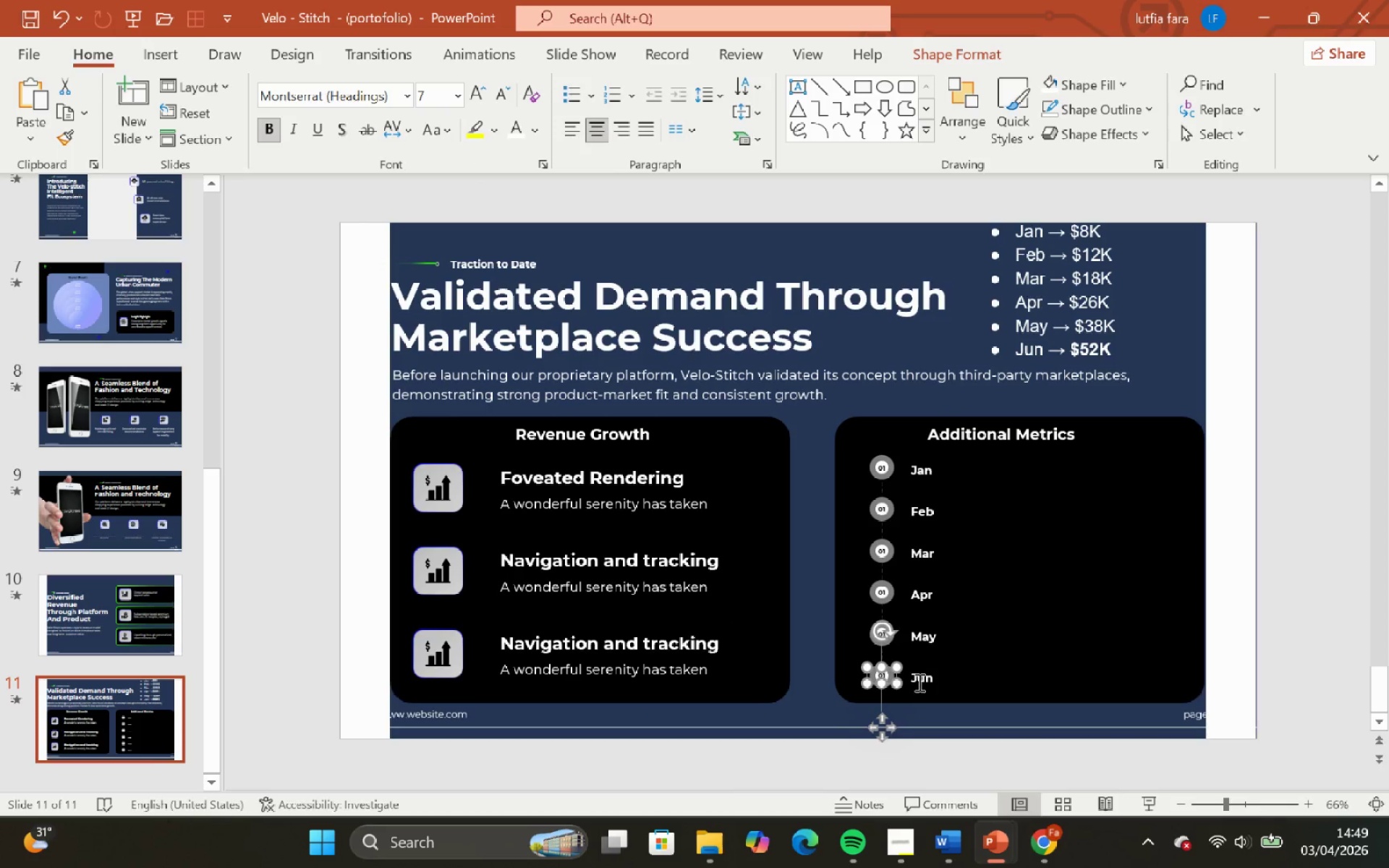 
left_click([913, 718])
 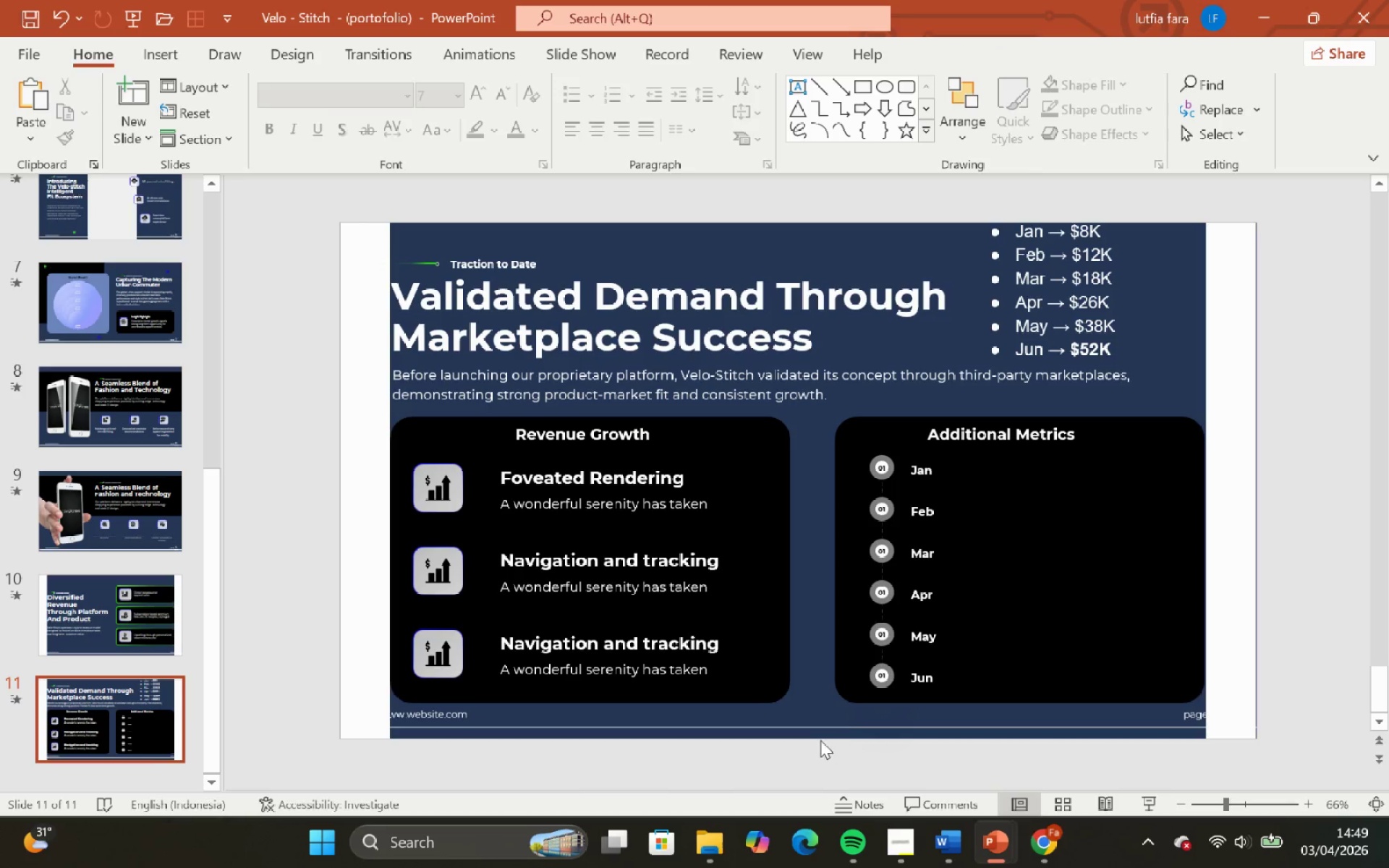 
left_click_drag(start_coordinate=[820, 740], to_coordinate=[913, 652])
 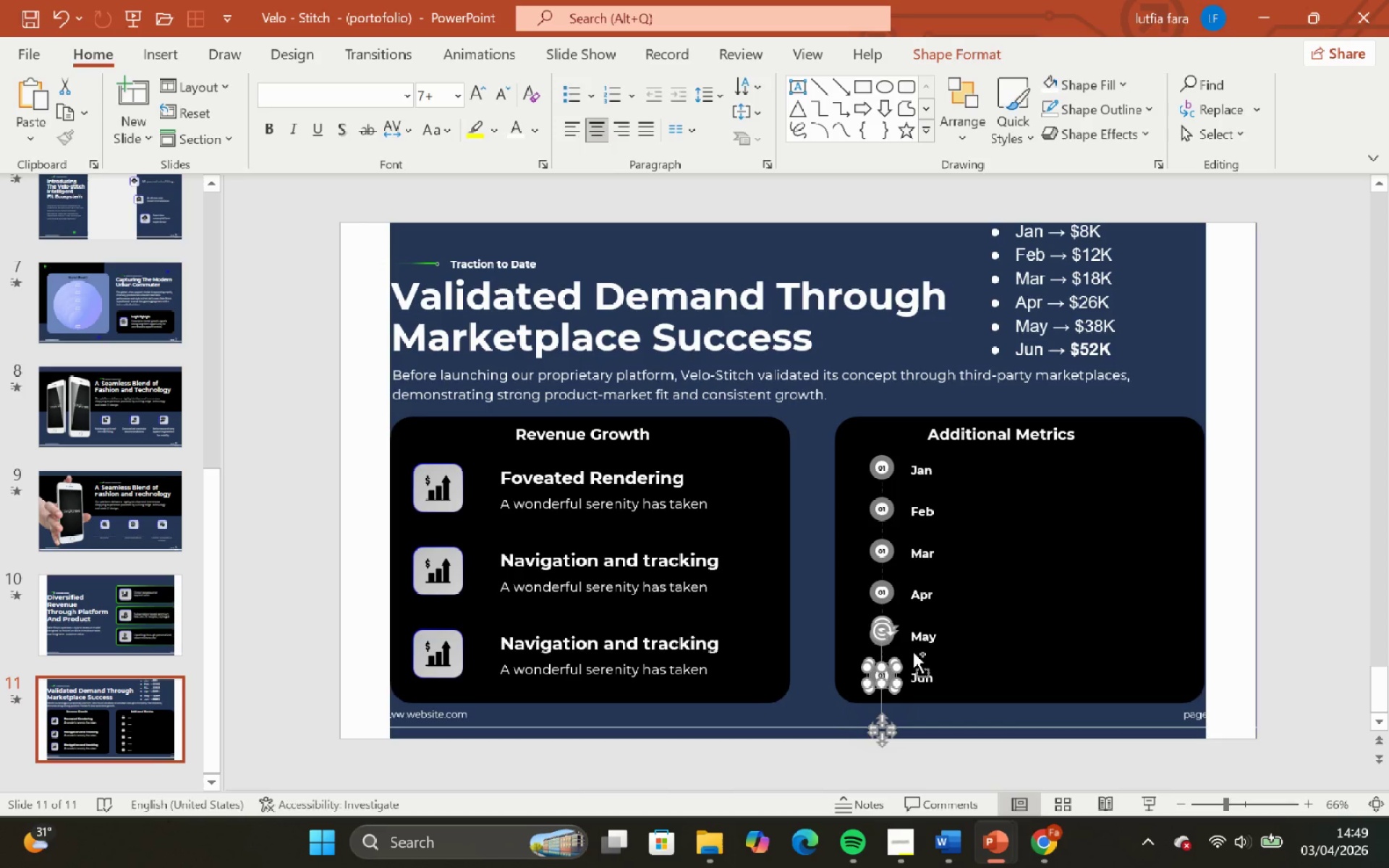 
key(Control+G)
 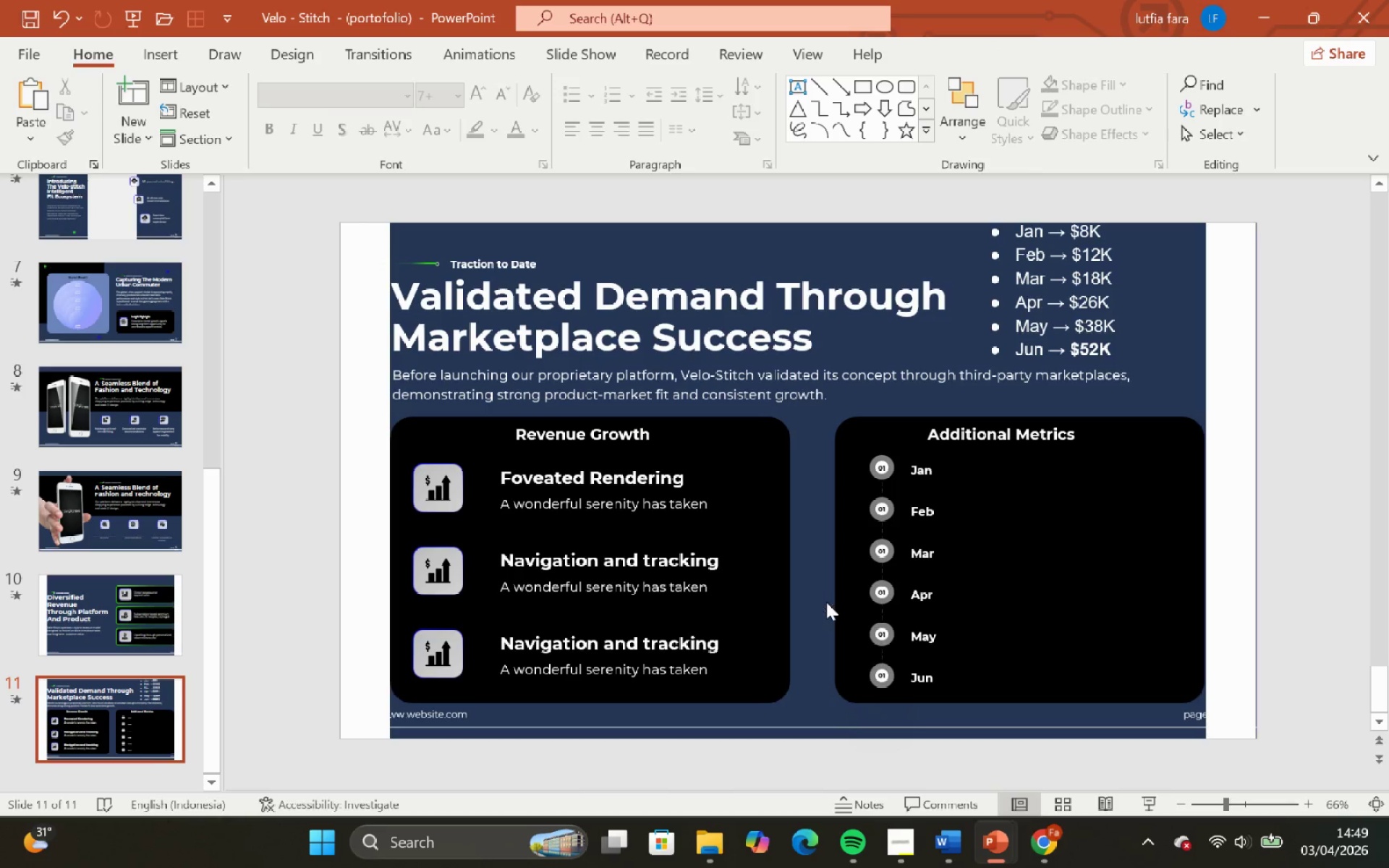 
left_click_drag(start_coordinate=[815, 600], to_coordinate=[923, 660])
 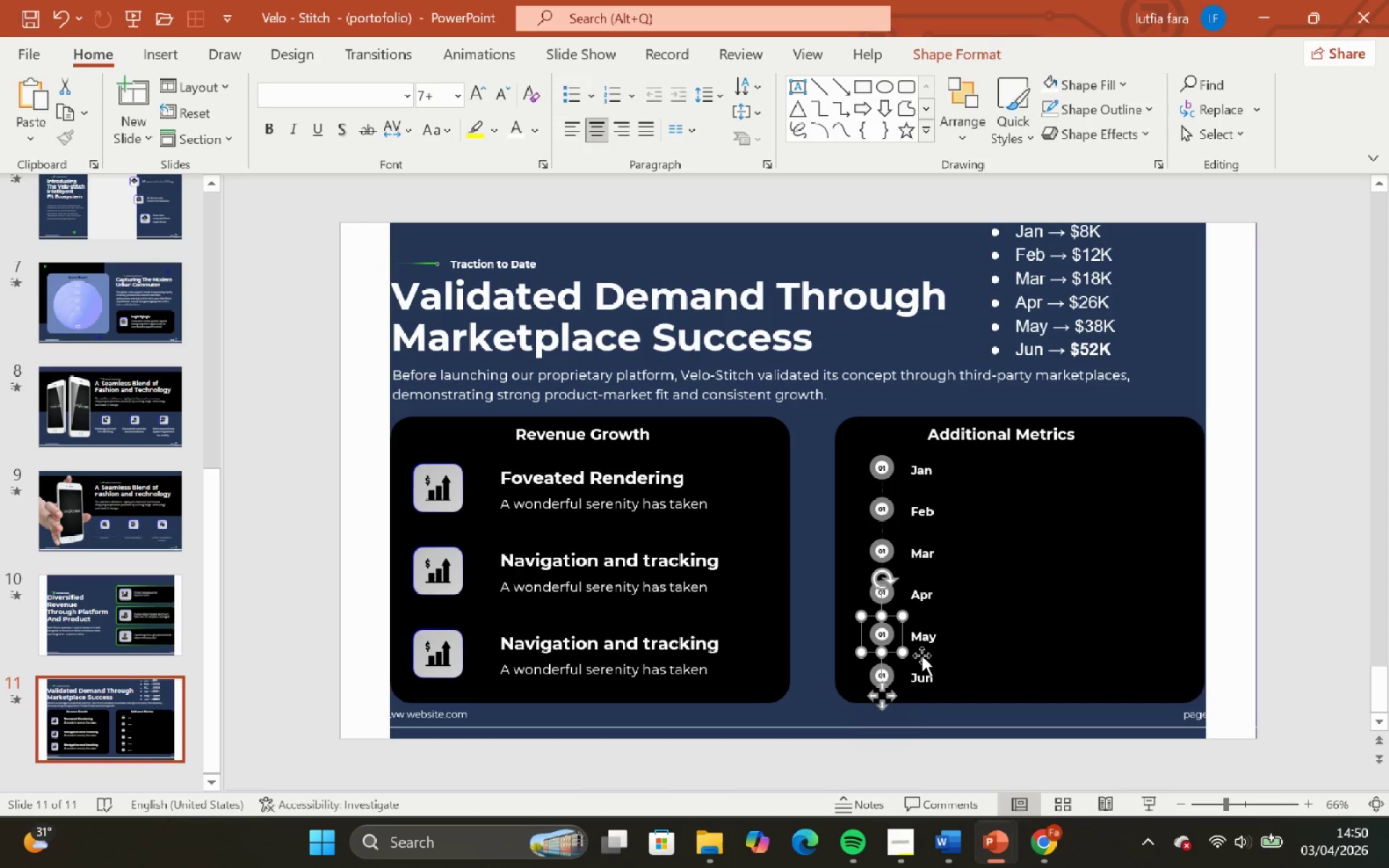 
left_click([816, 593])
 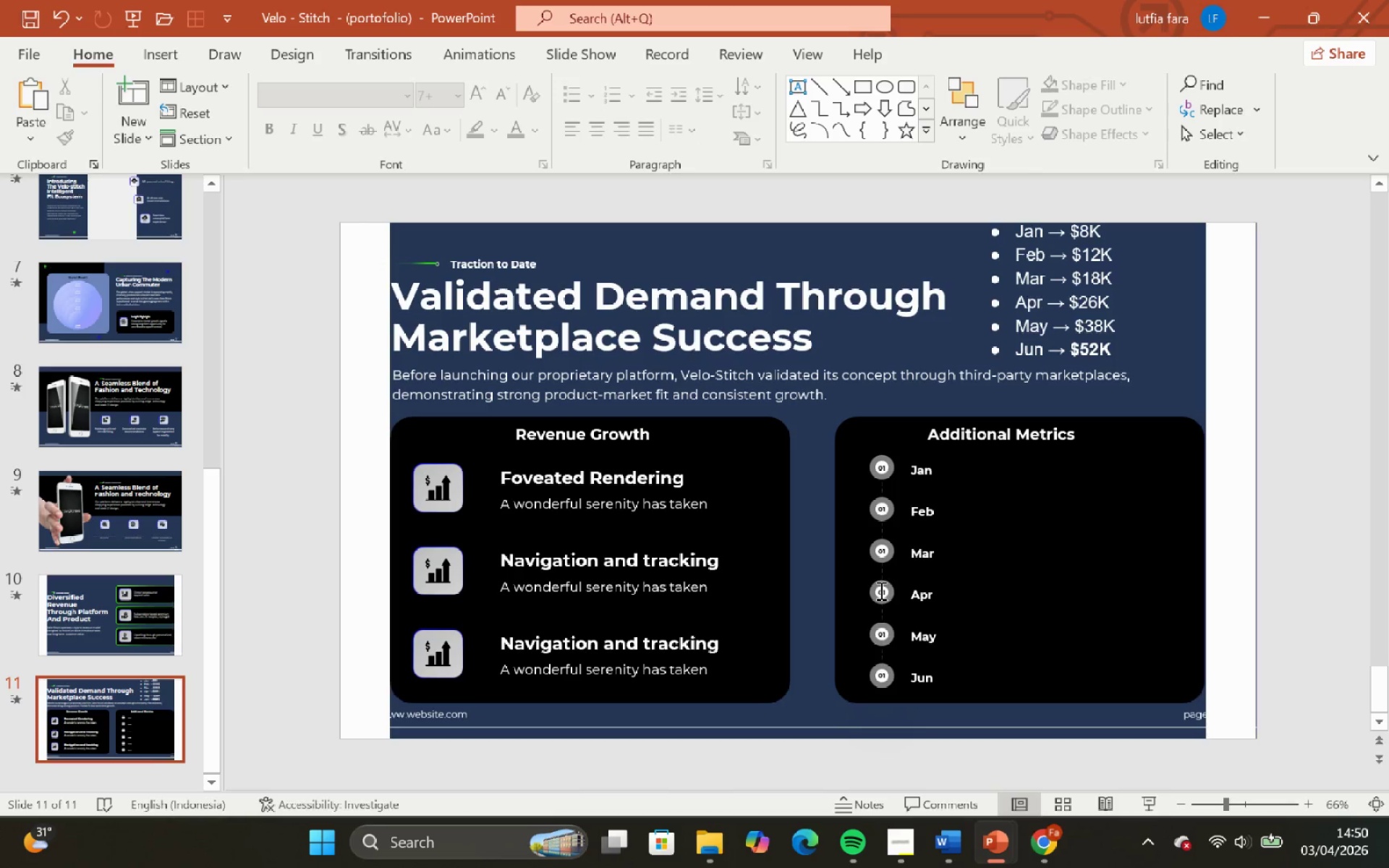 
left_click([886, 592])
 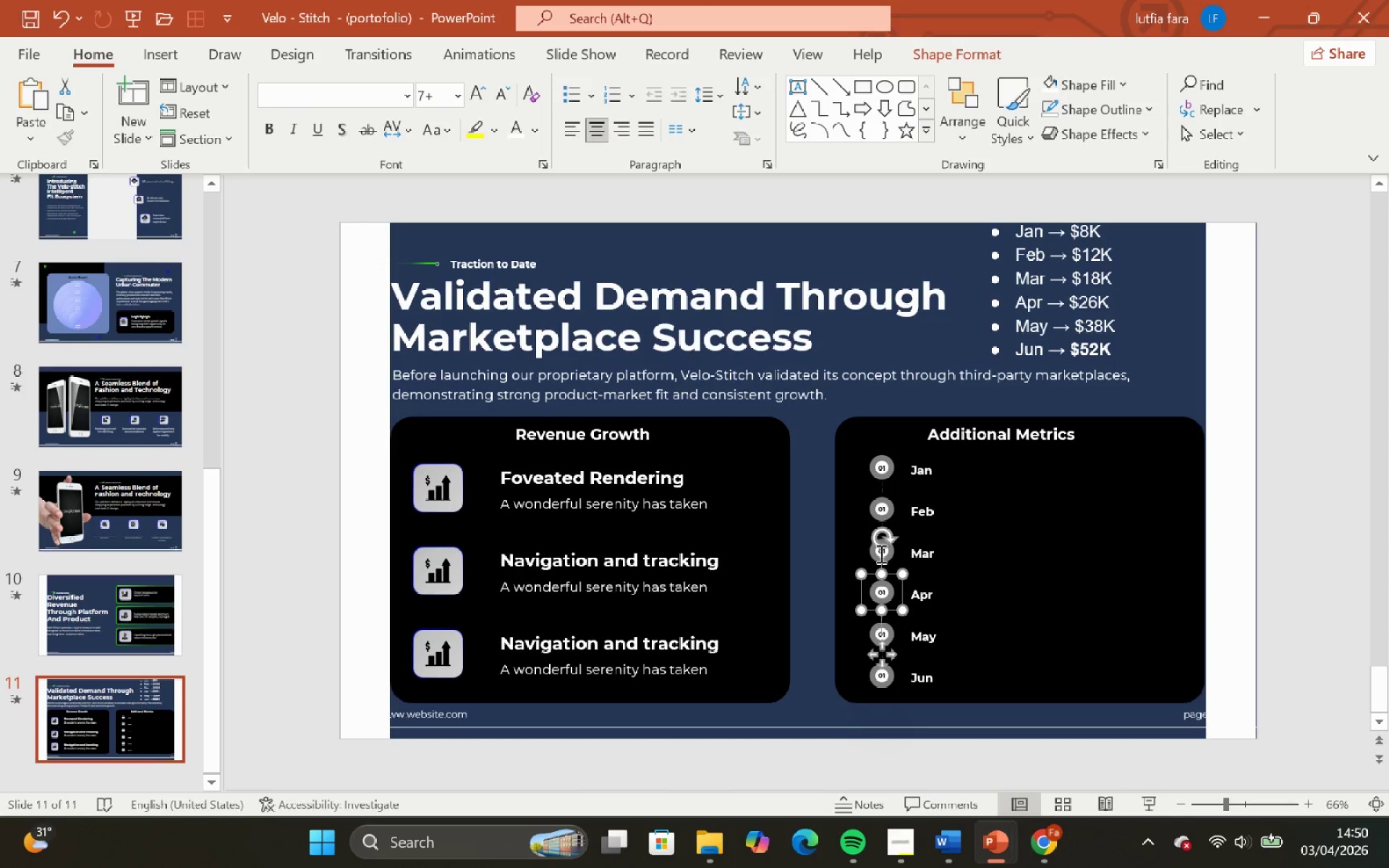 
left_click([880, 553])
 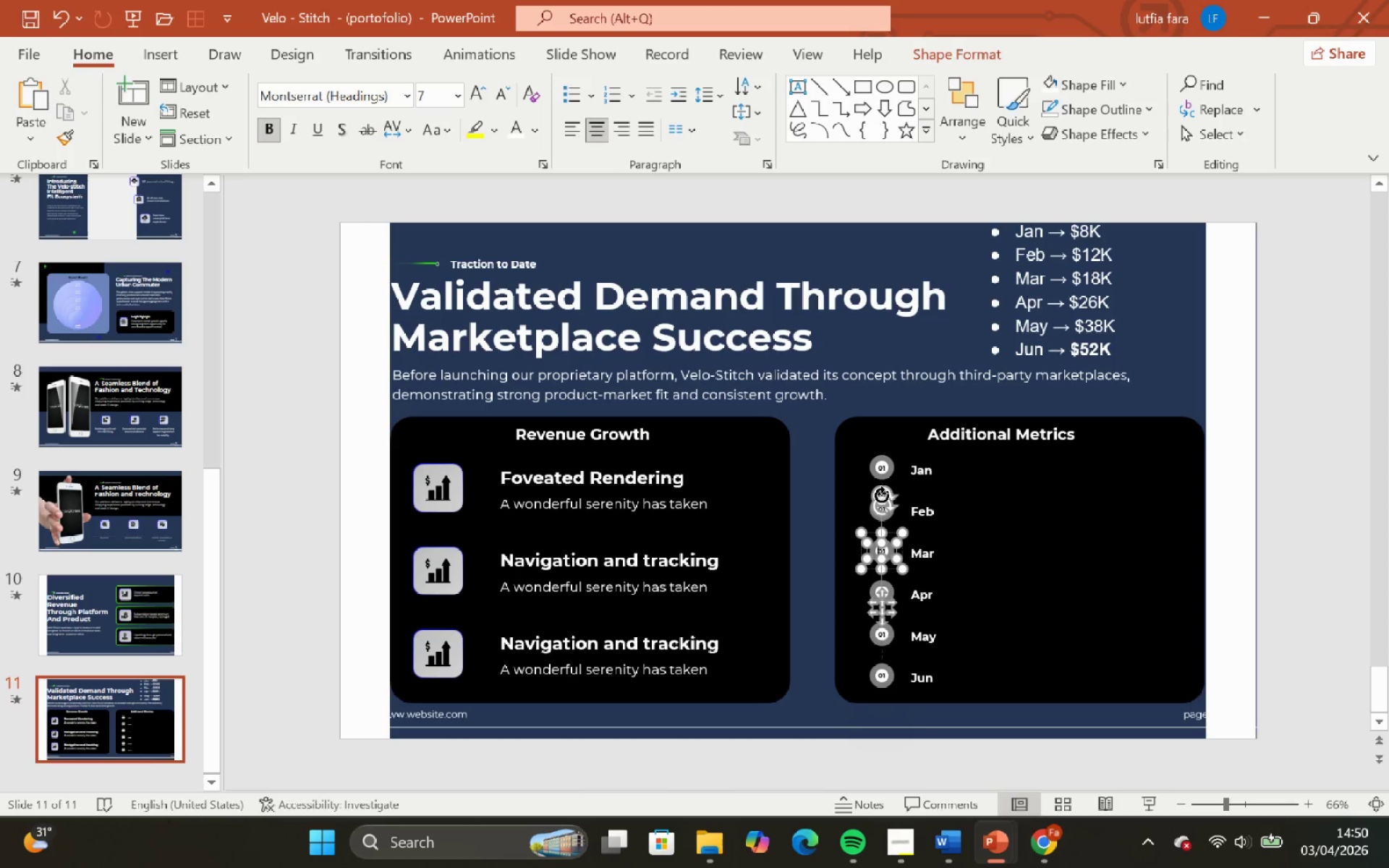 
left_click([883, 466])
 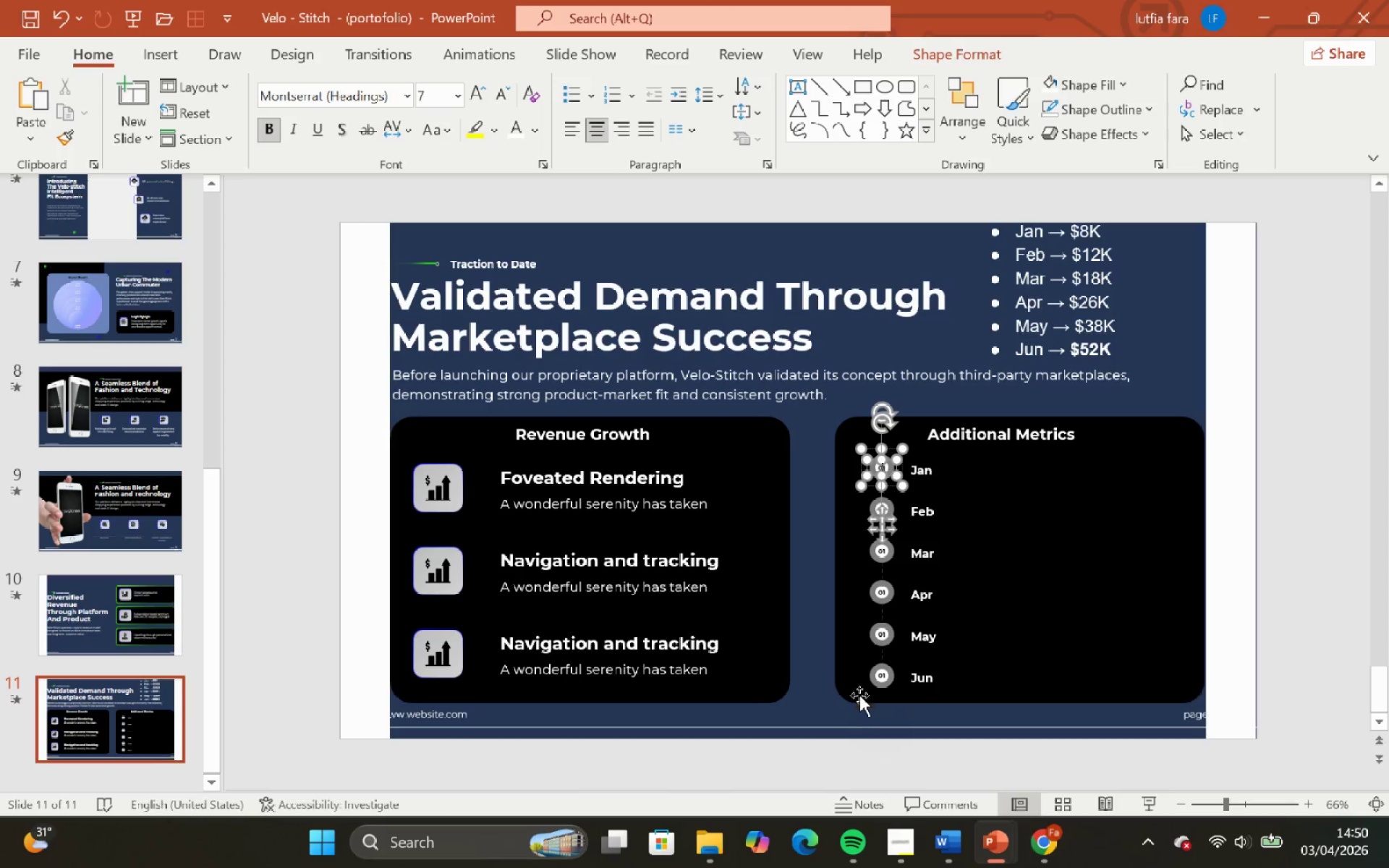 
left_click([865, 709])
 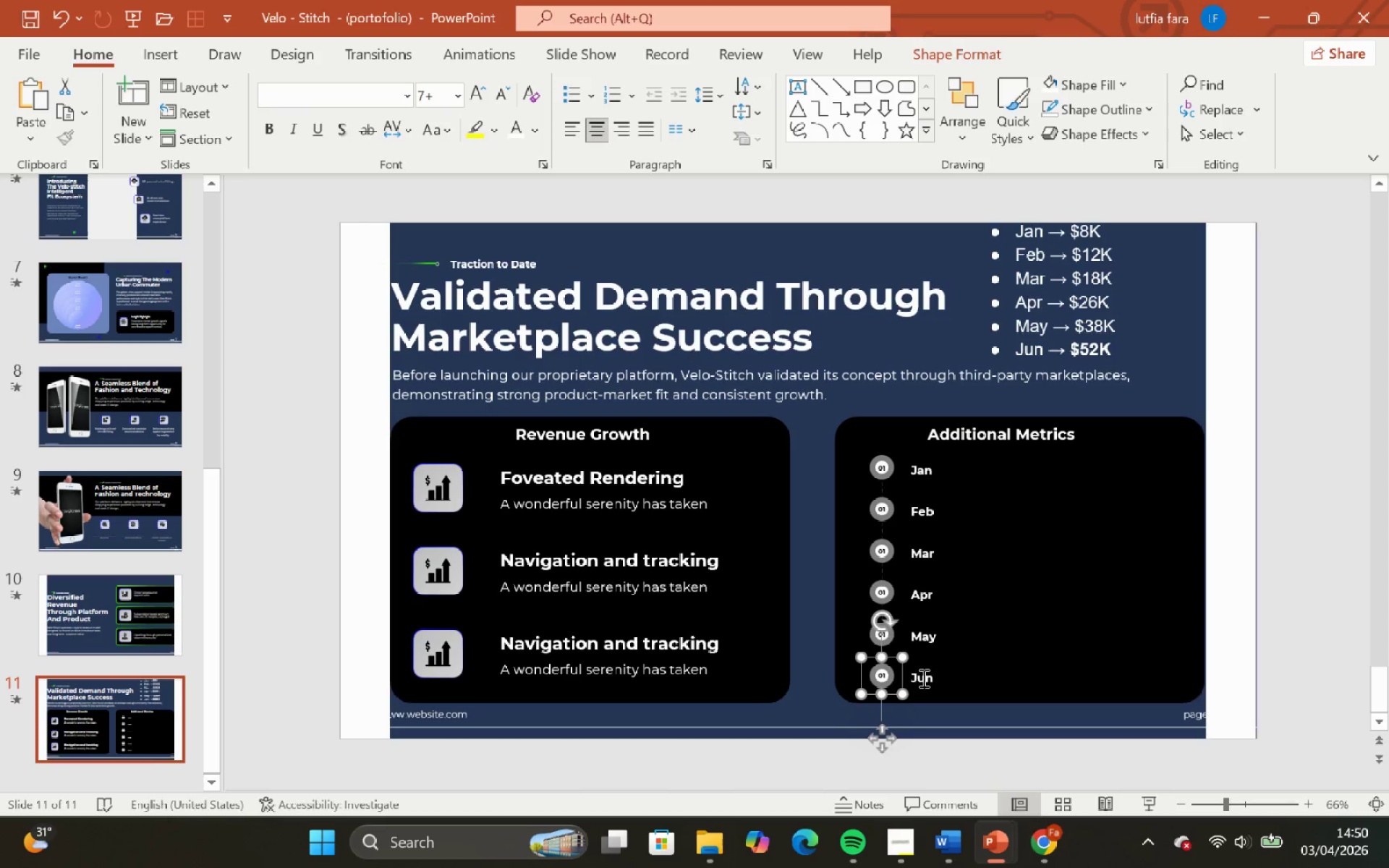 
hold_key(key=ShiftLeft, duration=0.55)
left_click([927, 678])
 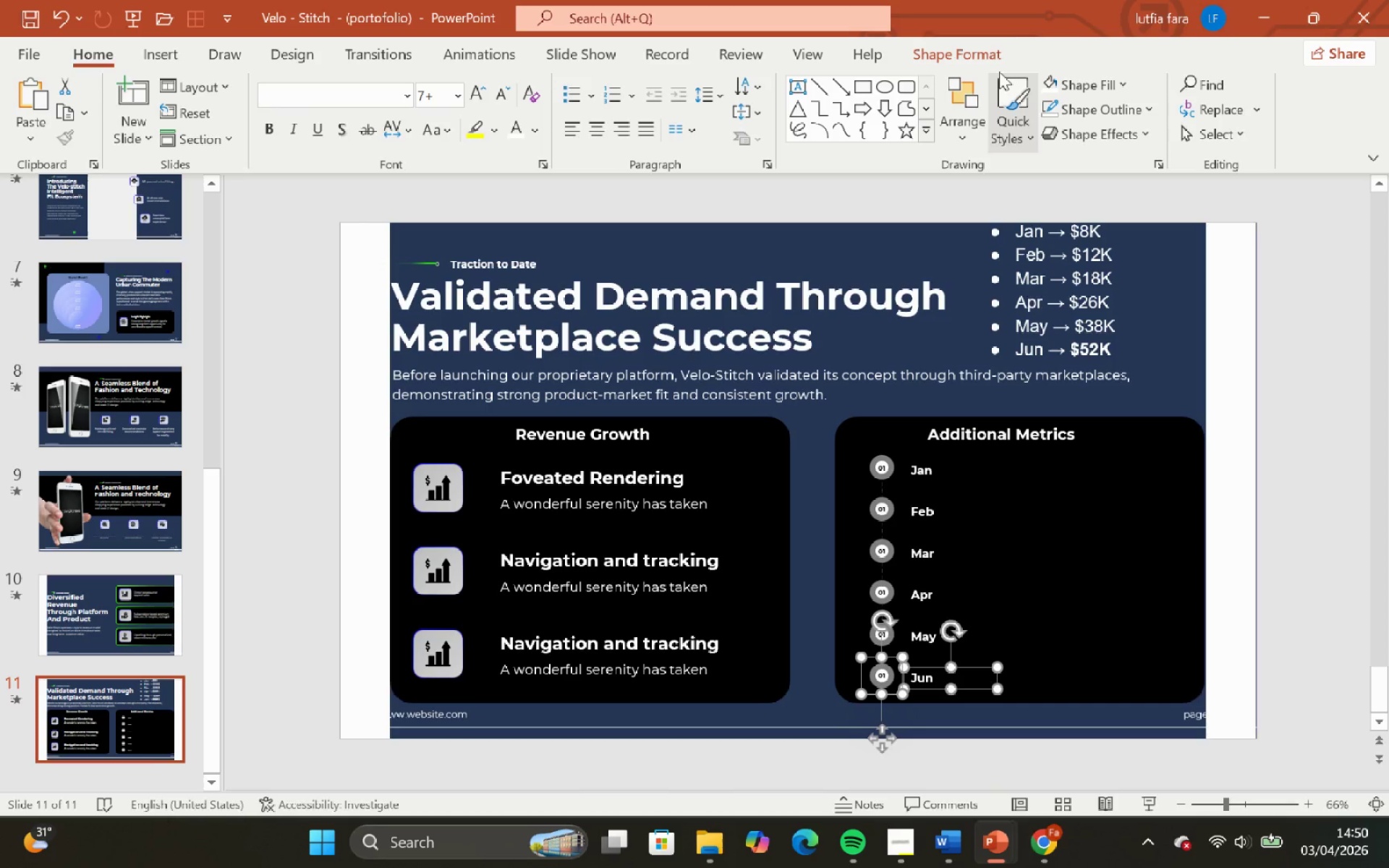 
left_click([977, 54])
 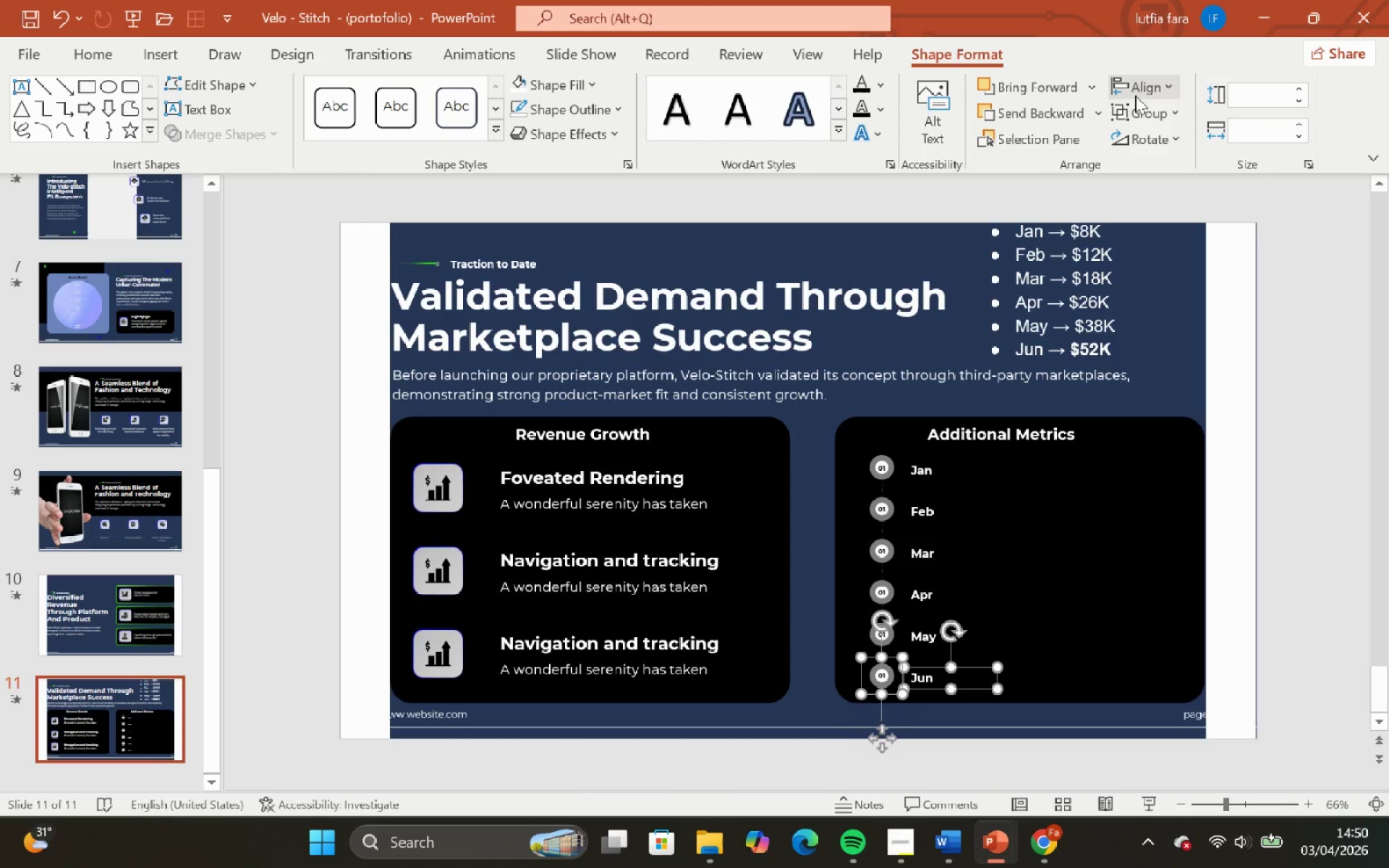 
left_click([1134, 90])
 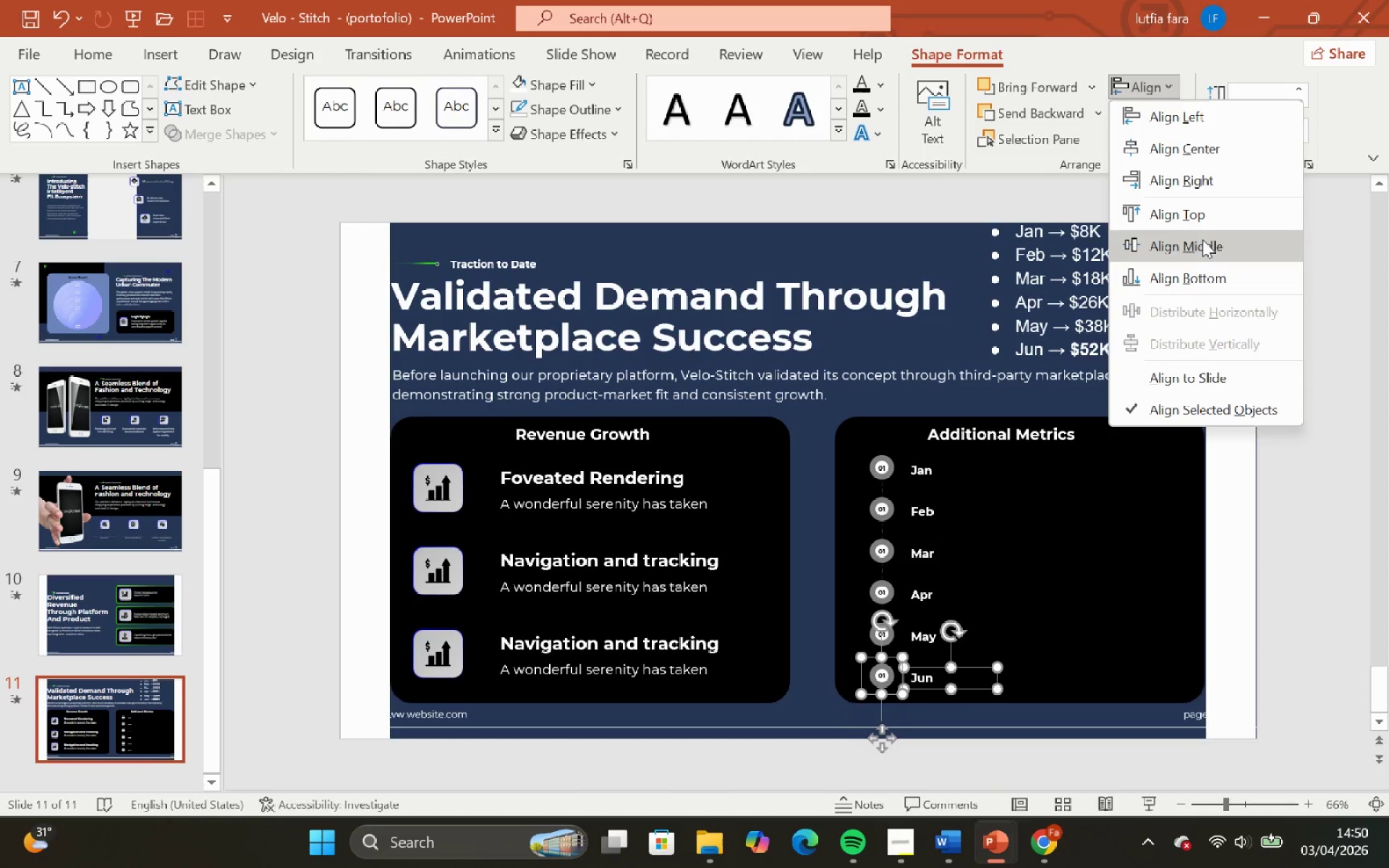 
left_click([1202, 240])
 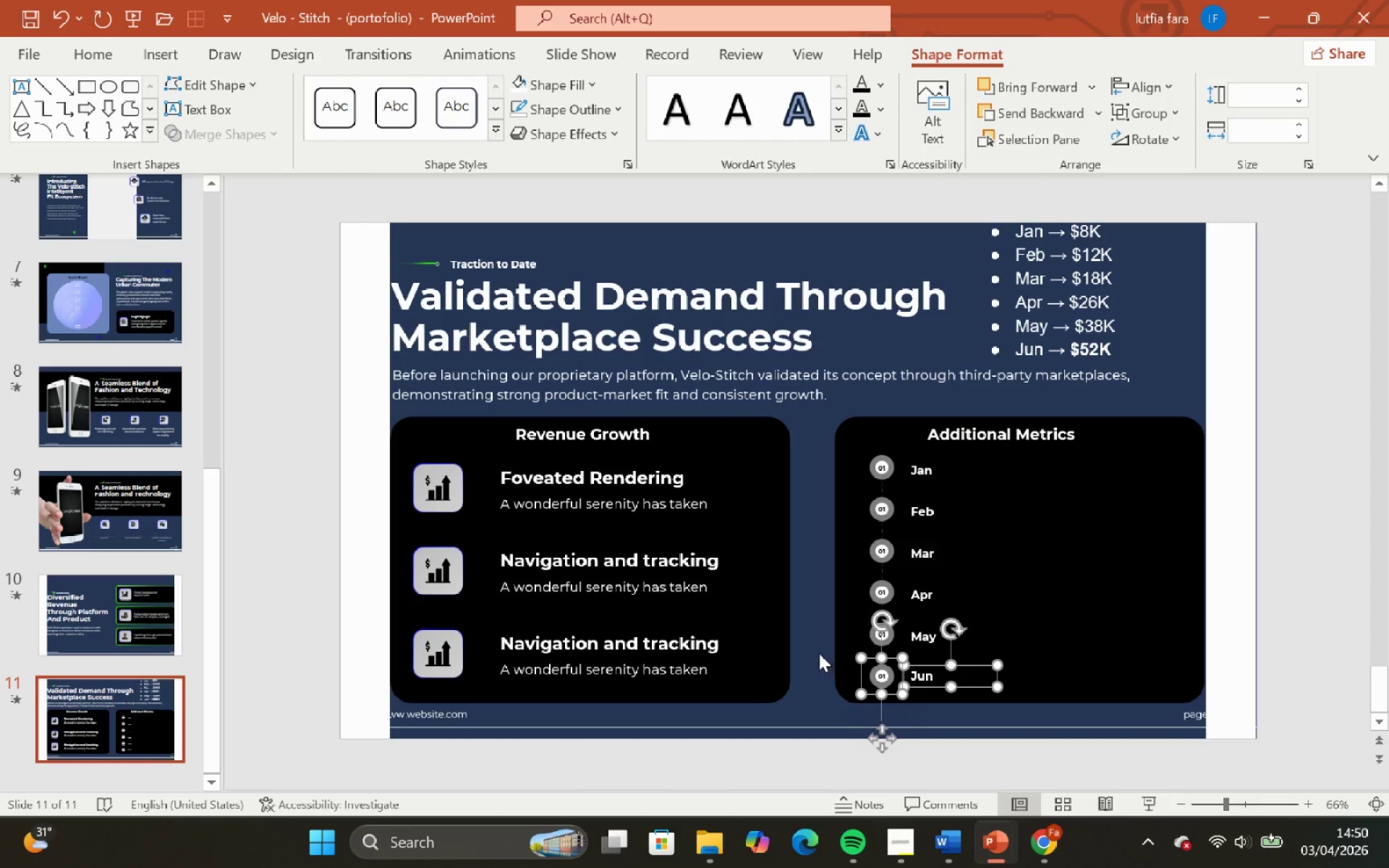 
left_click([803, 633])
 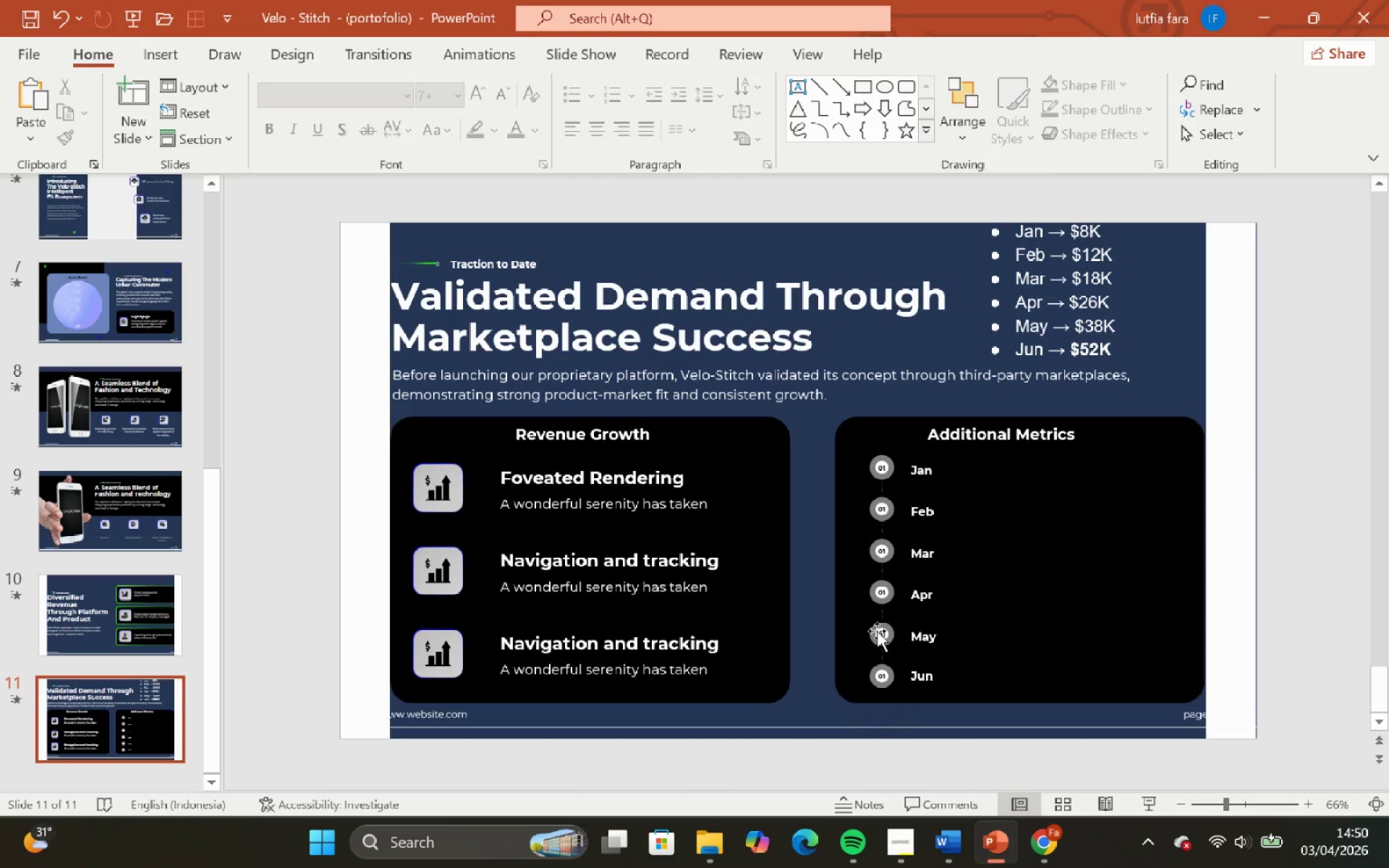 
left_click([877, 631])
 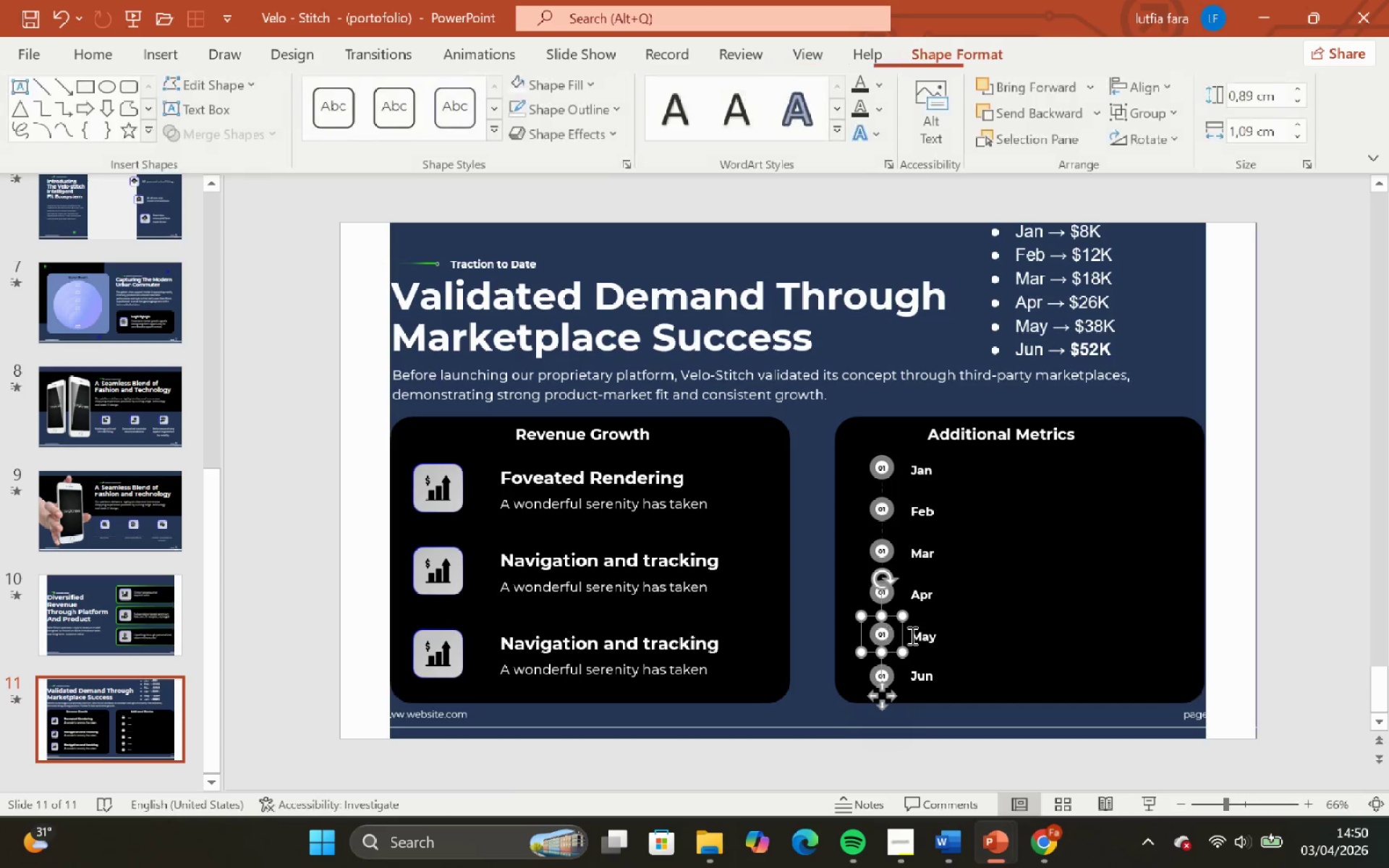 
hold_key(key=ShiftLeft, duration=0.75)
left_click([929, 634])
 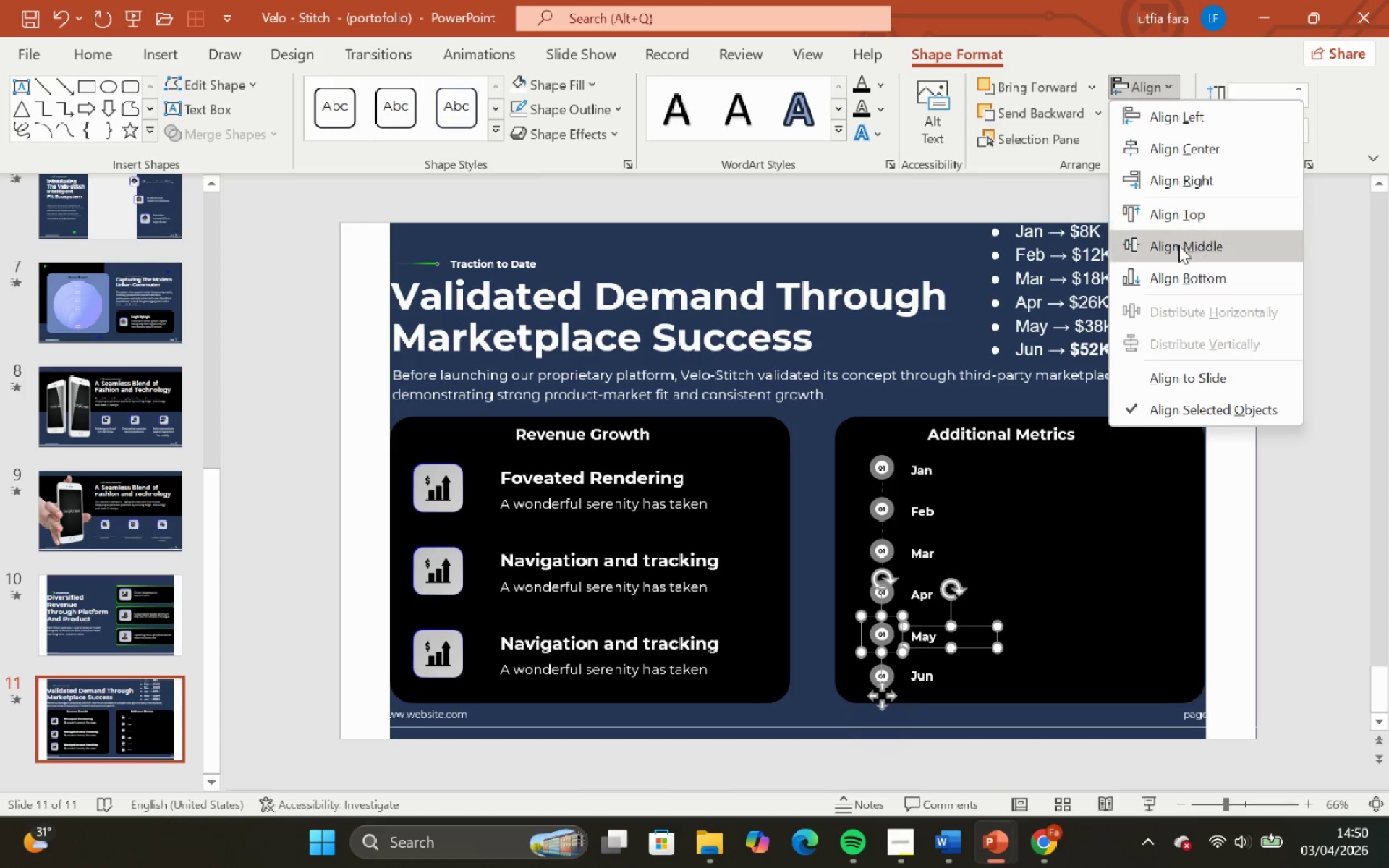 
left_click([1186, 244])
 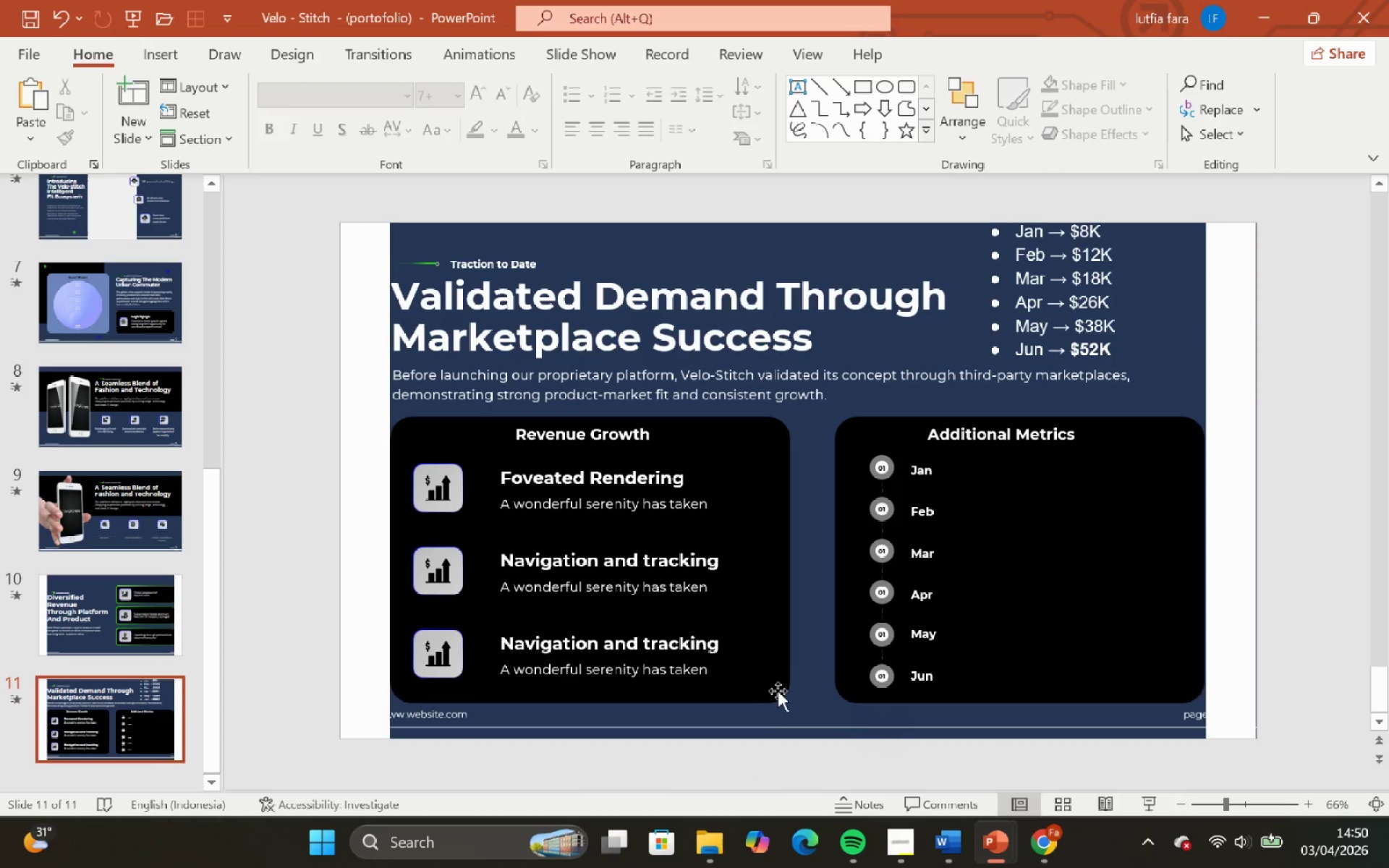 
left_click([878, 598])
 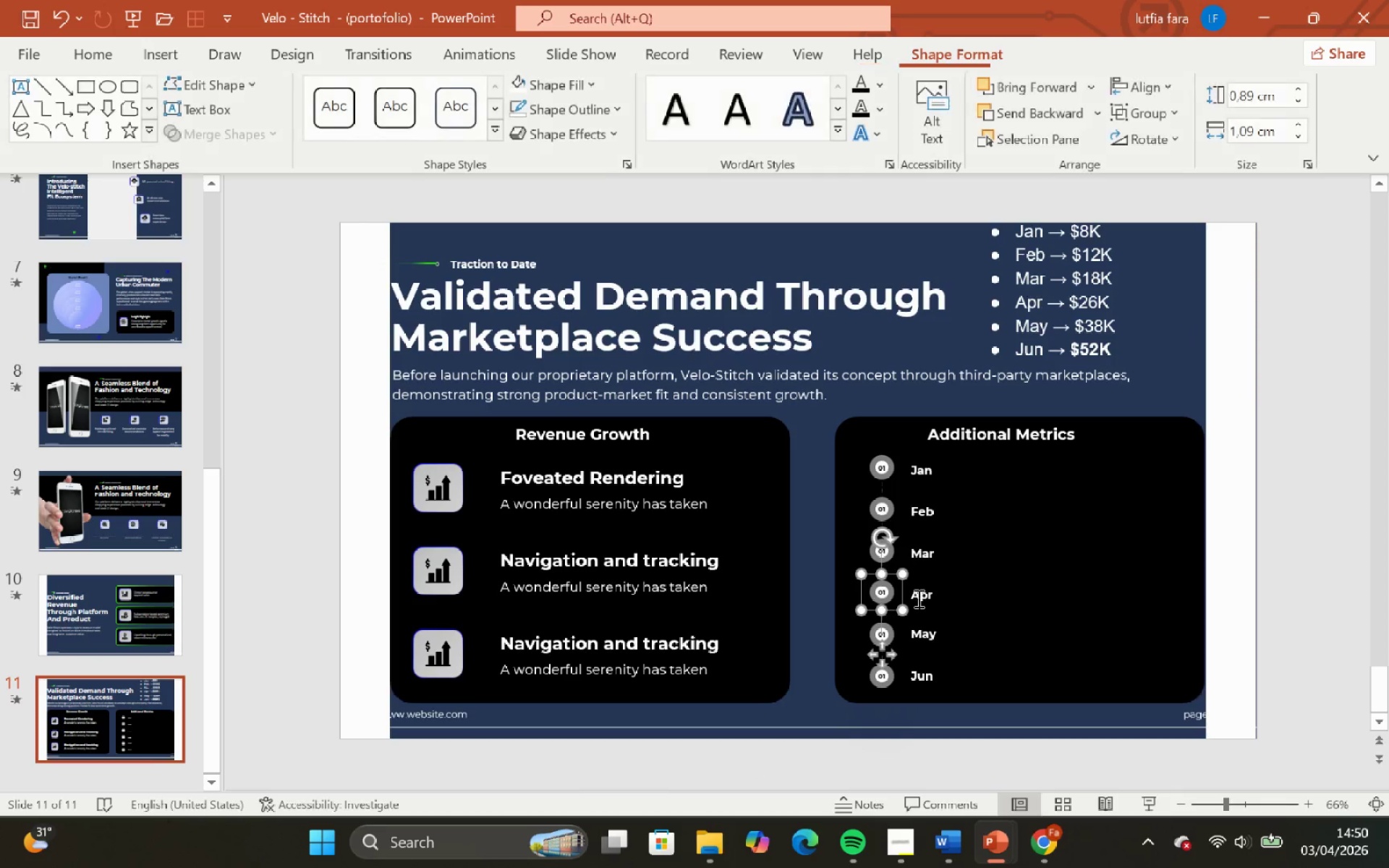 
hold_key(key=ShiftLeft, duration=0.48)
left_click([930, 600])
 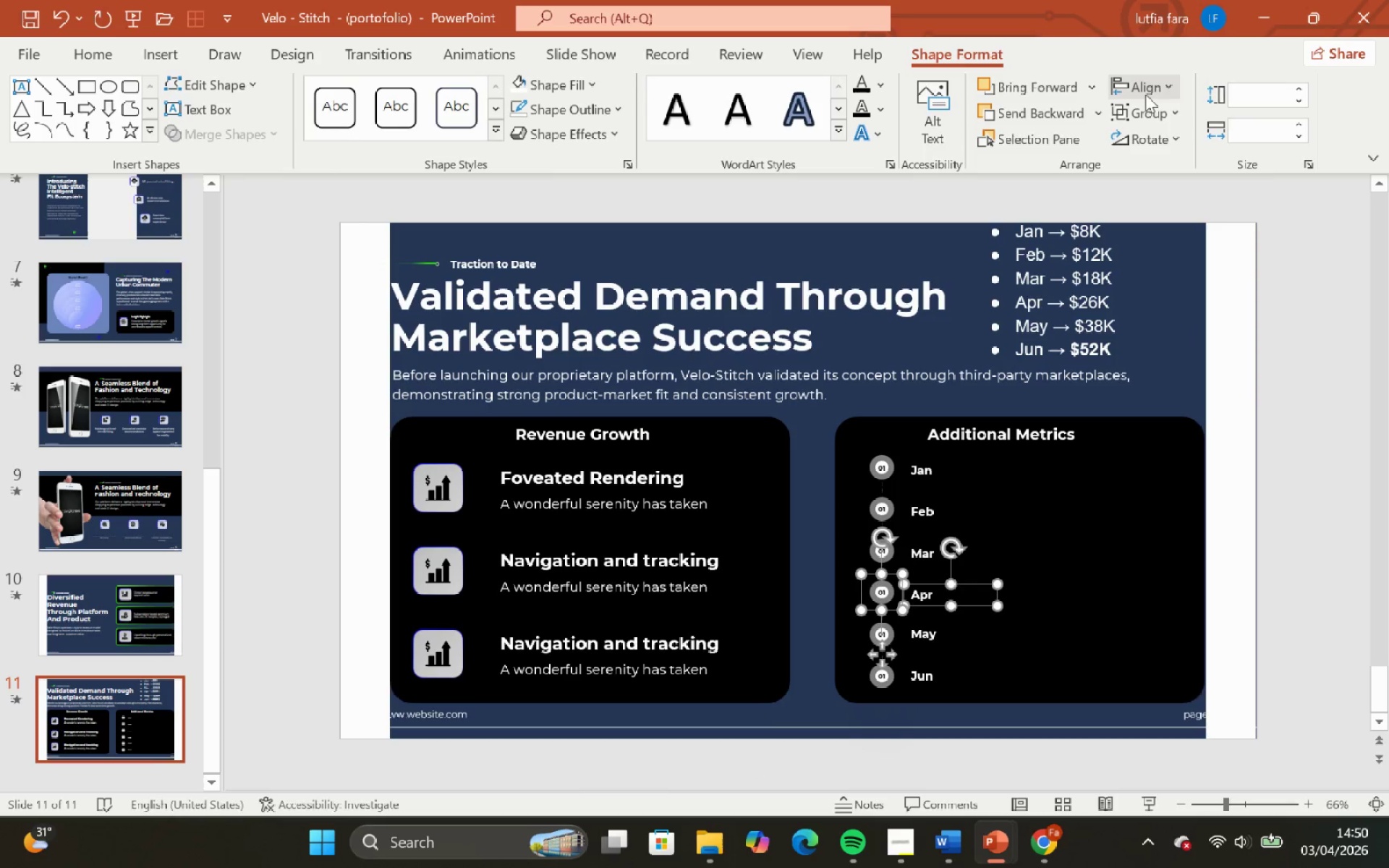 
left_click([1146, 89])
 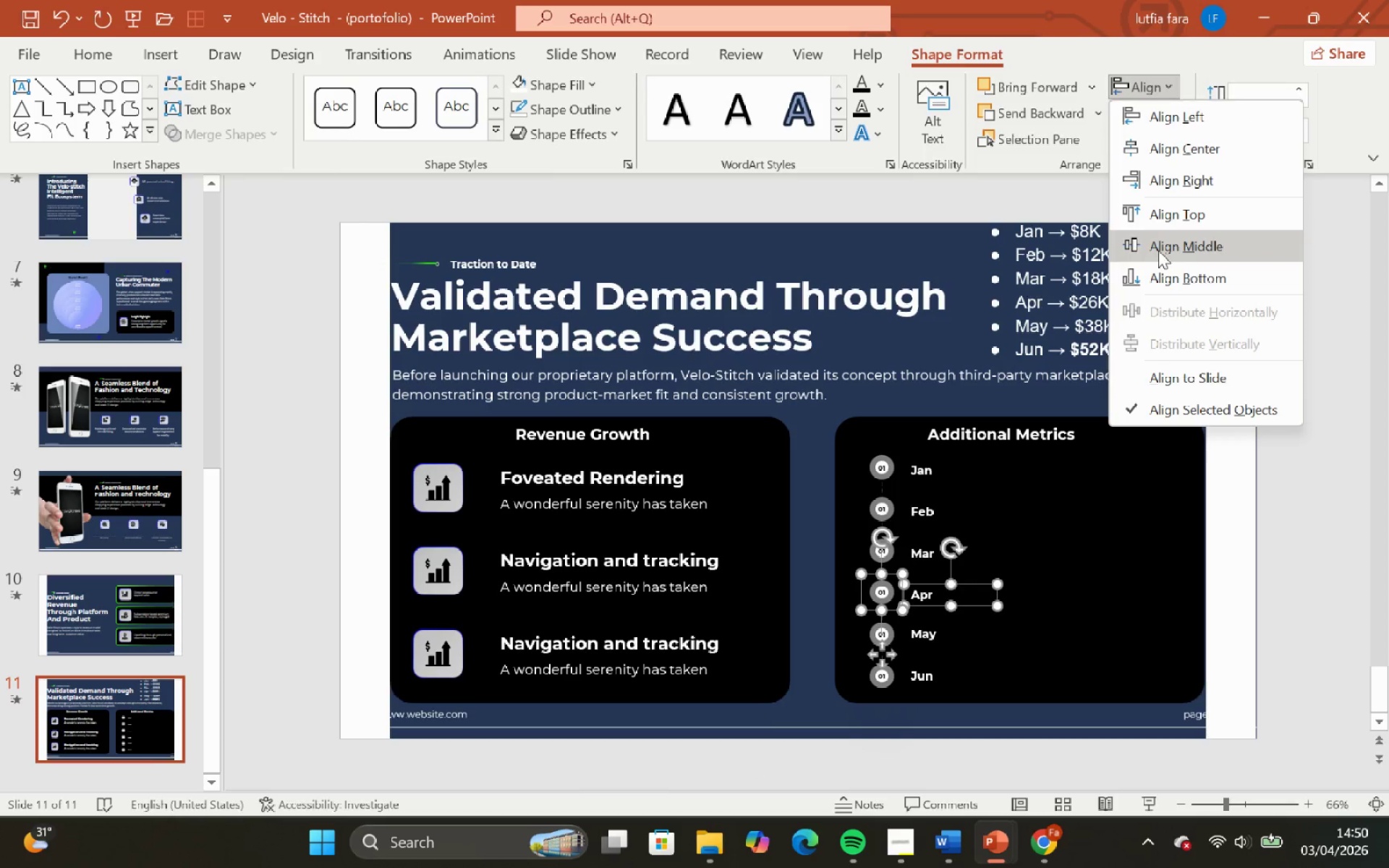 
left_click([1157, 249])
 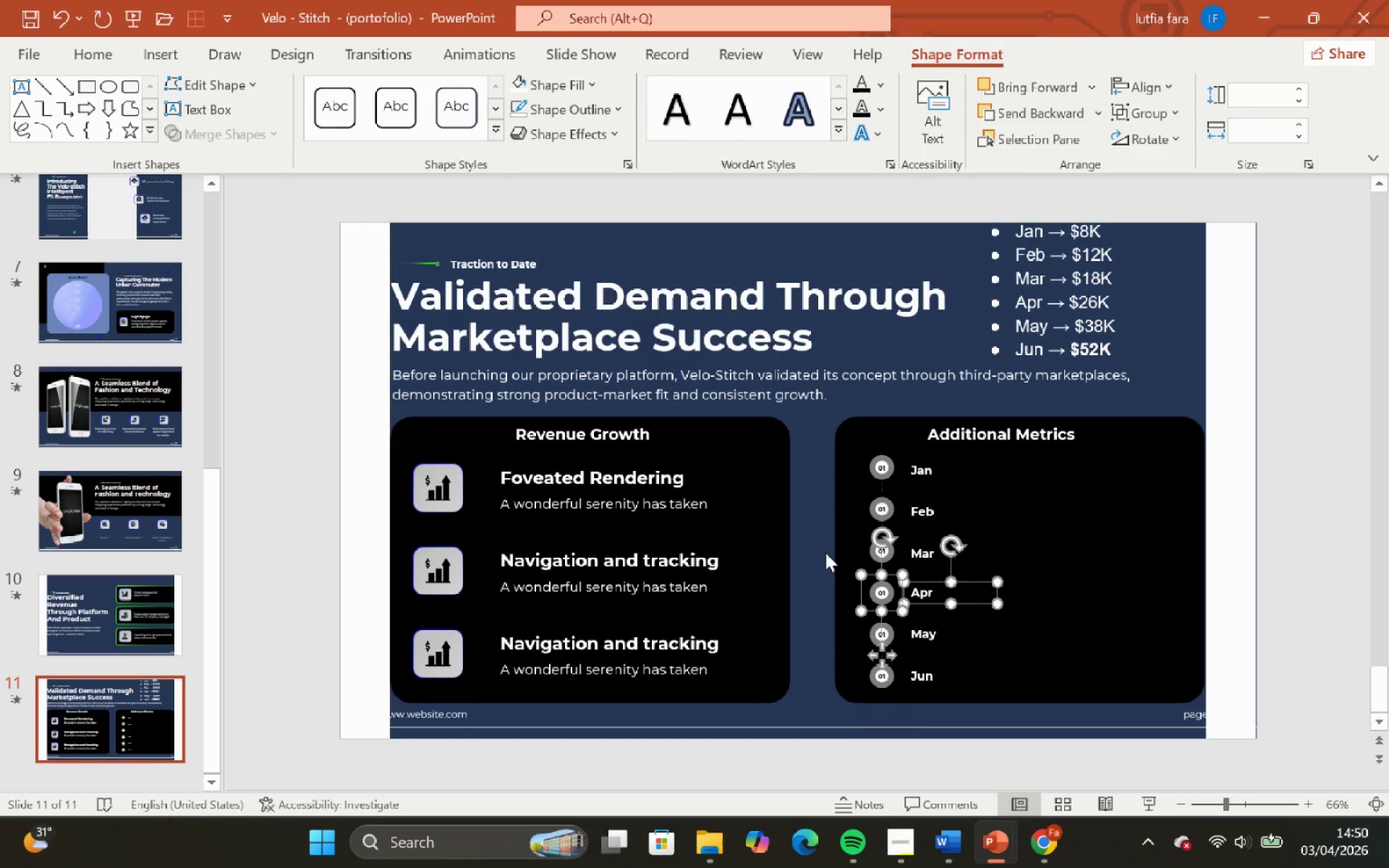 
left_click([825, 553])
 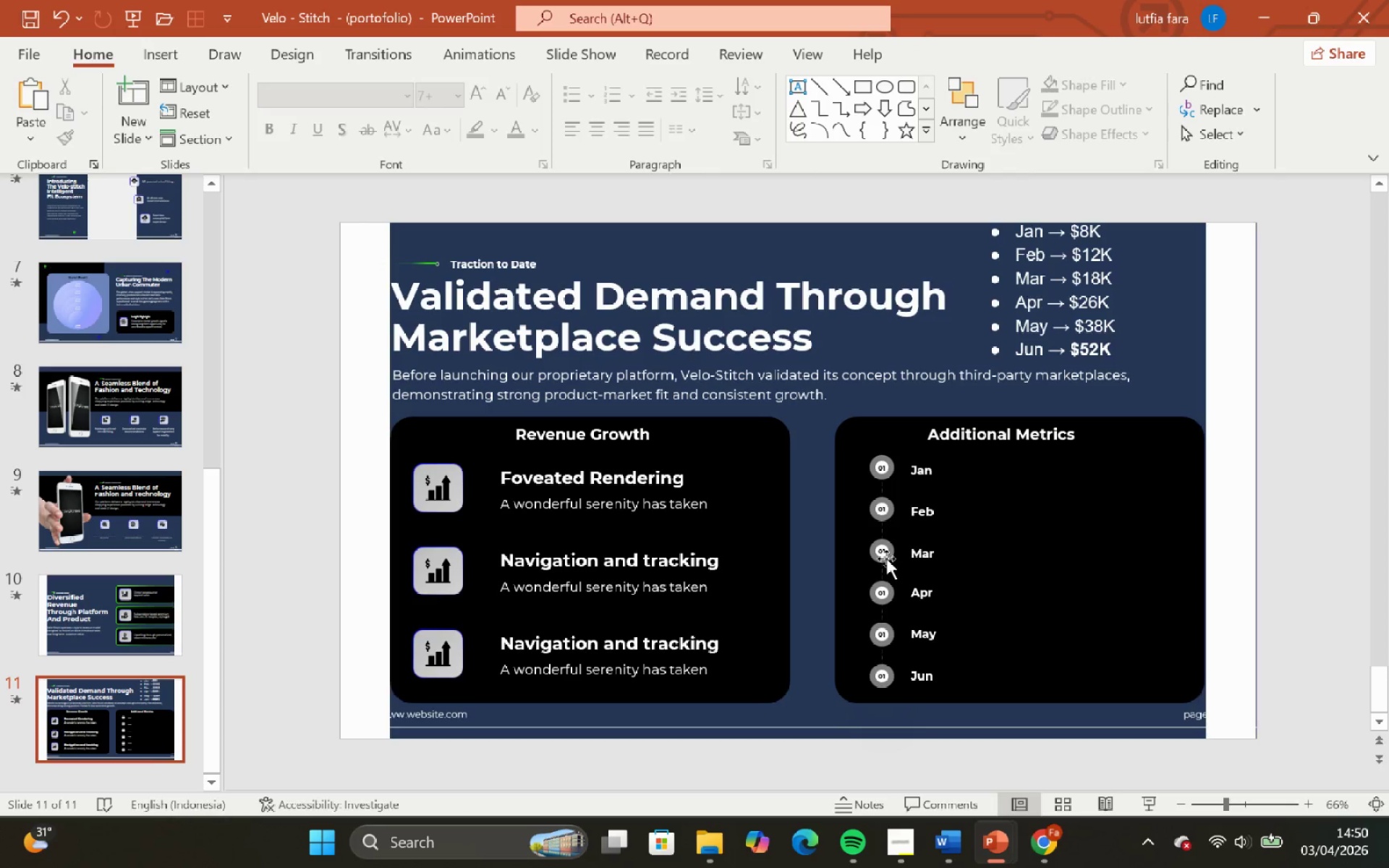 
left_click([883, 556])
 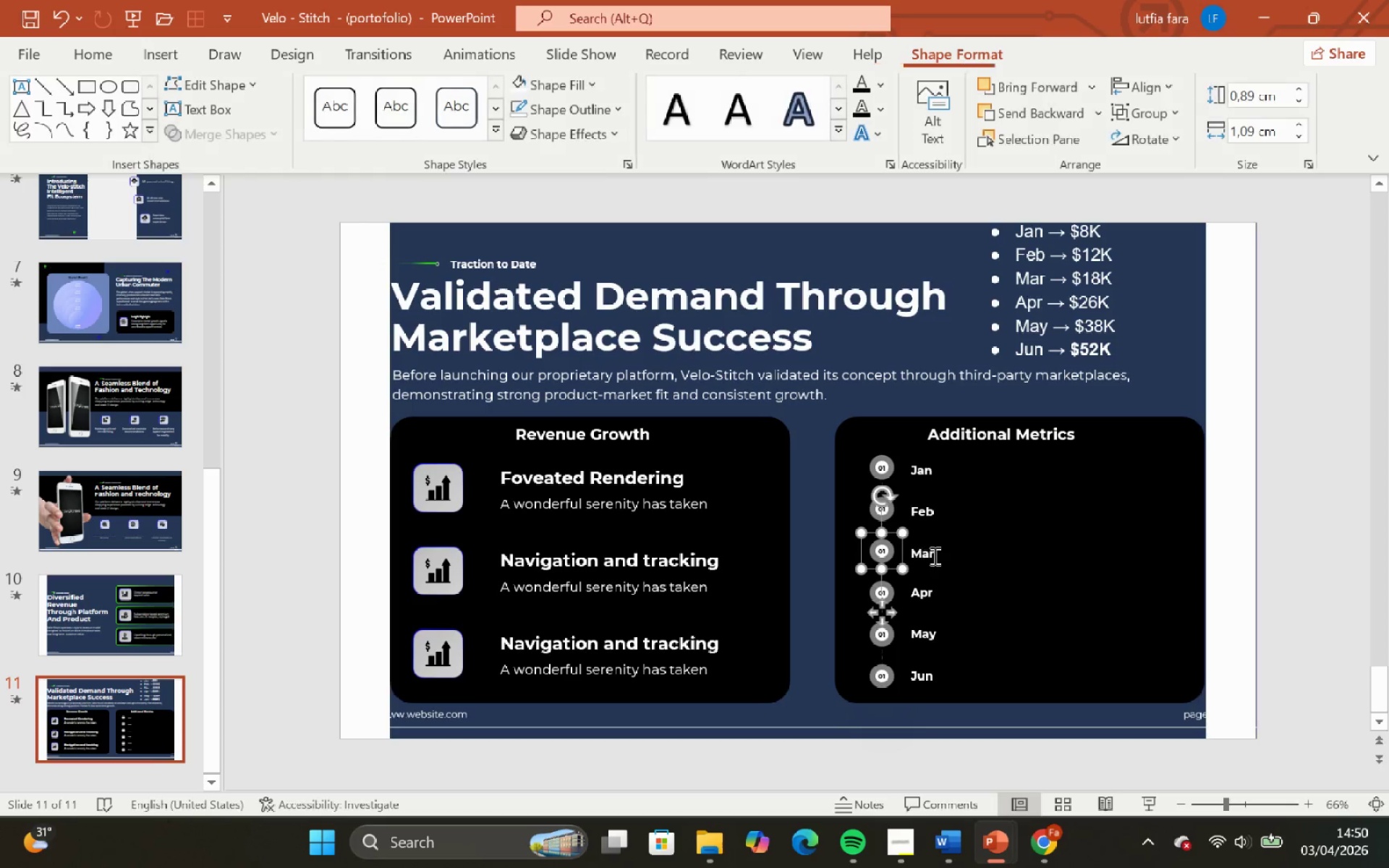 
hold_key(key=ShiftLeft, duration=0.53)
left_click([933, 556])
 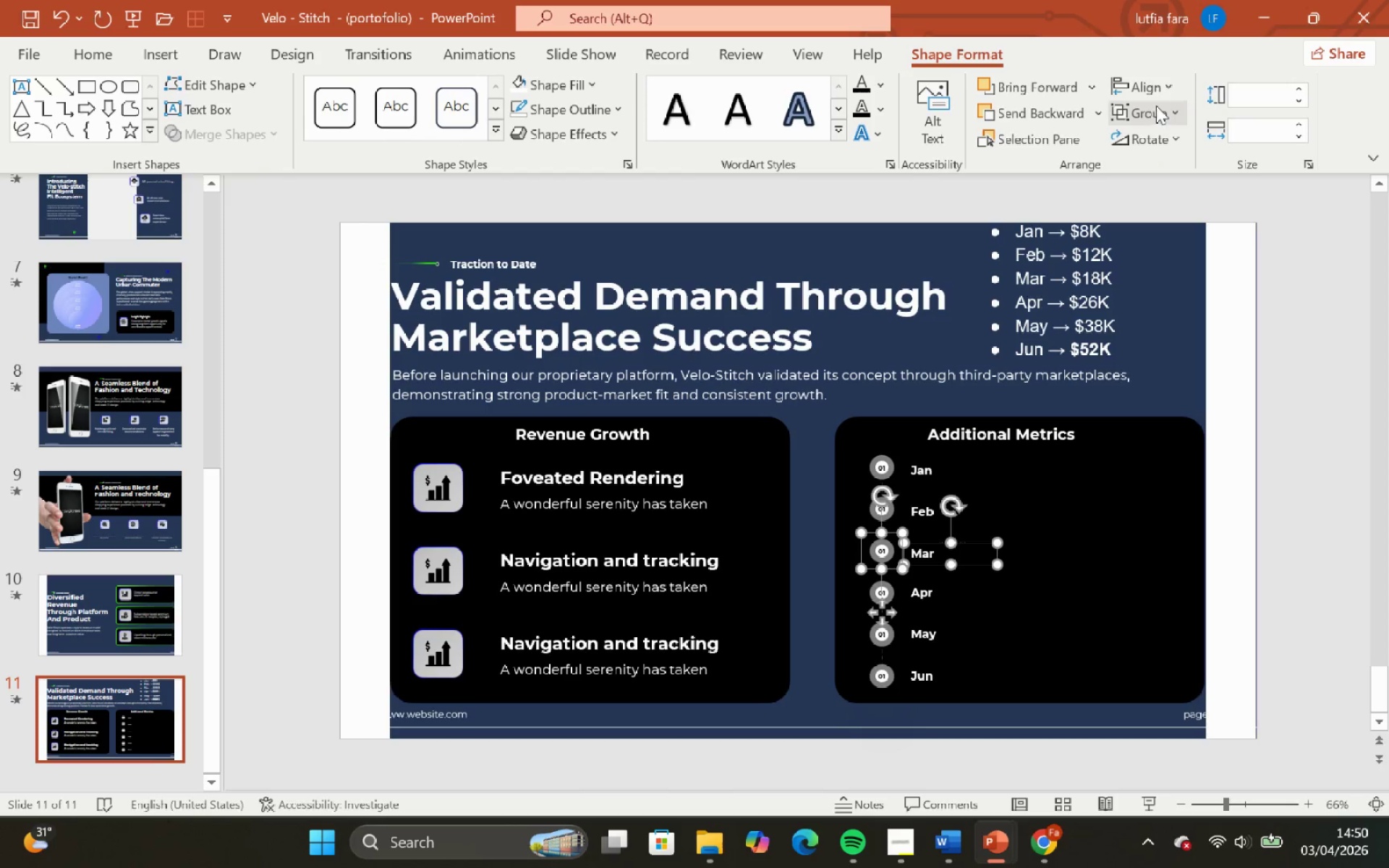 
left_click([1154, 92])
 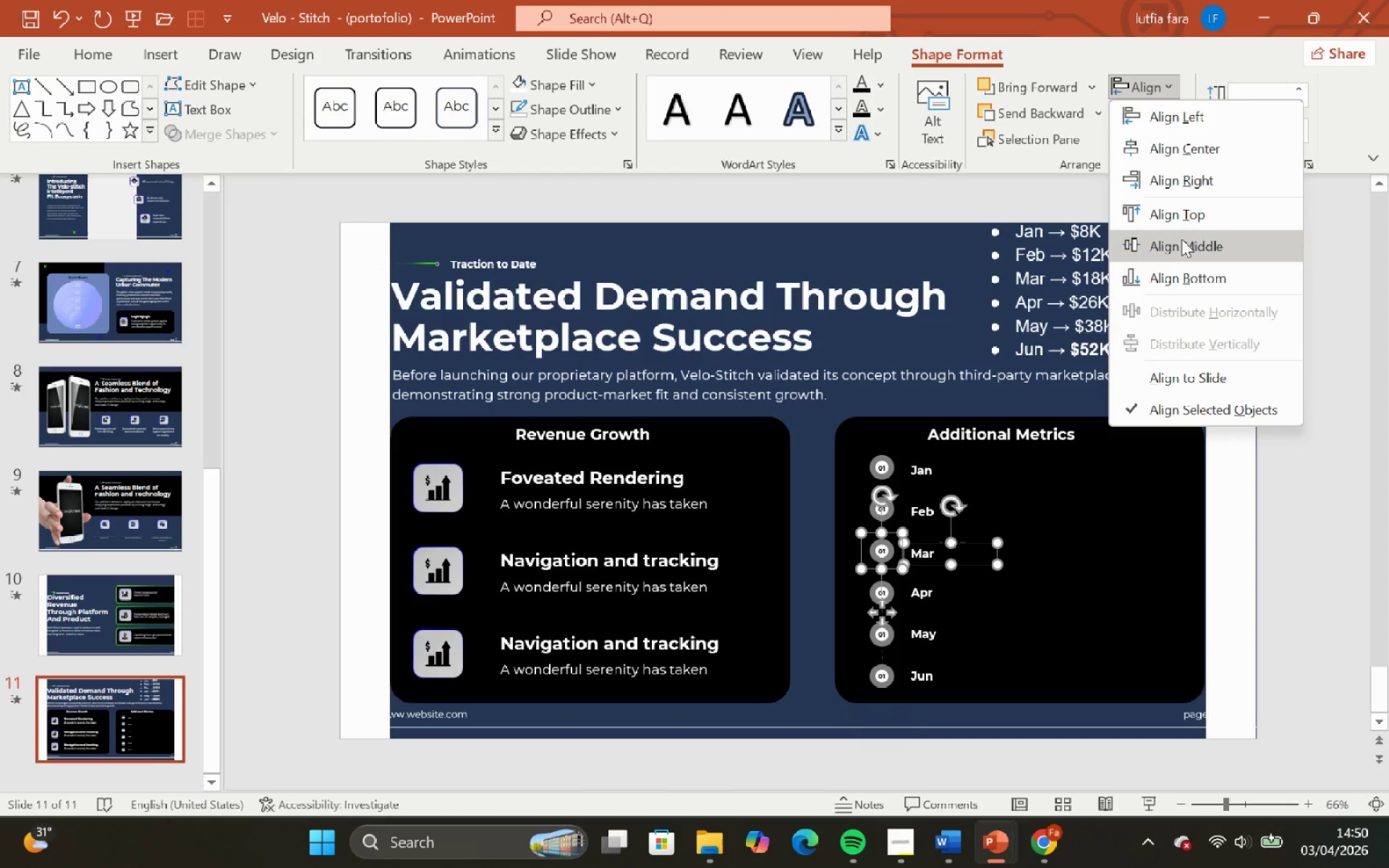 
left_click([1182, 241])
 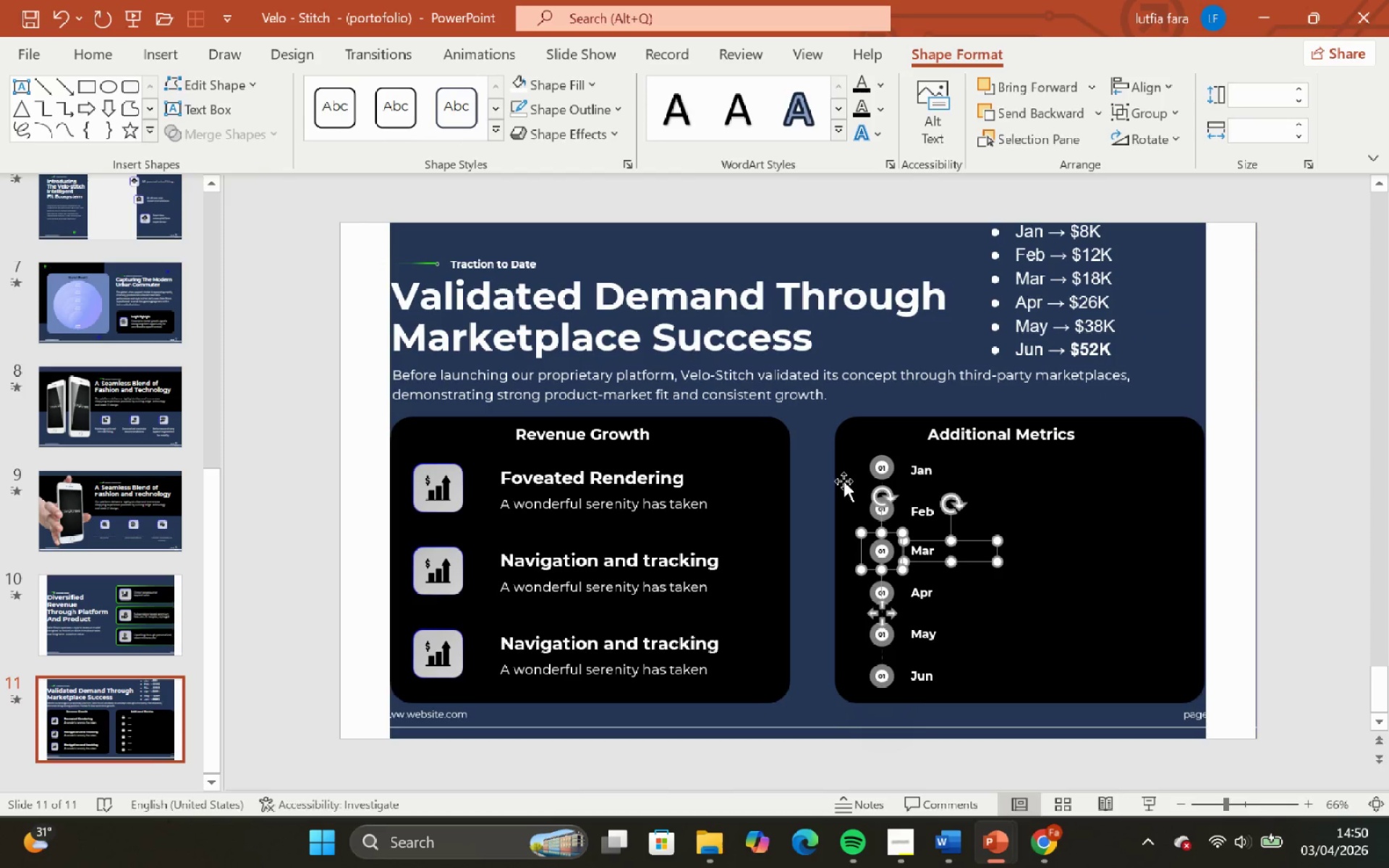 
left_click([820, 501])
 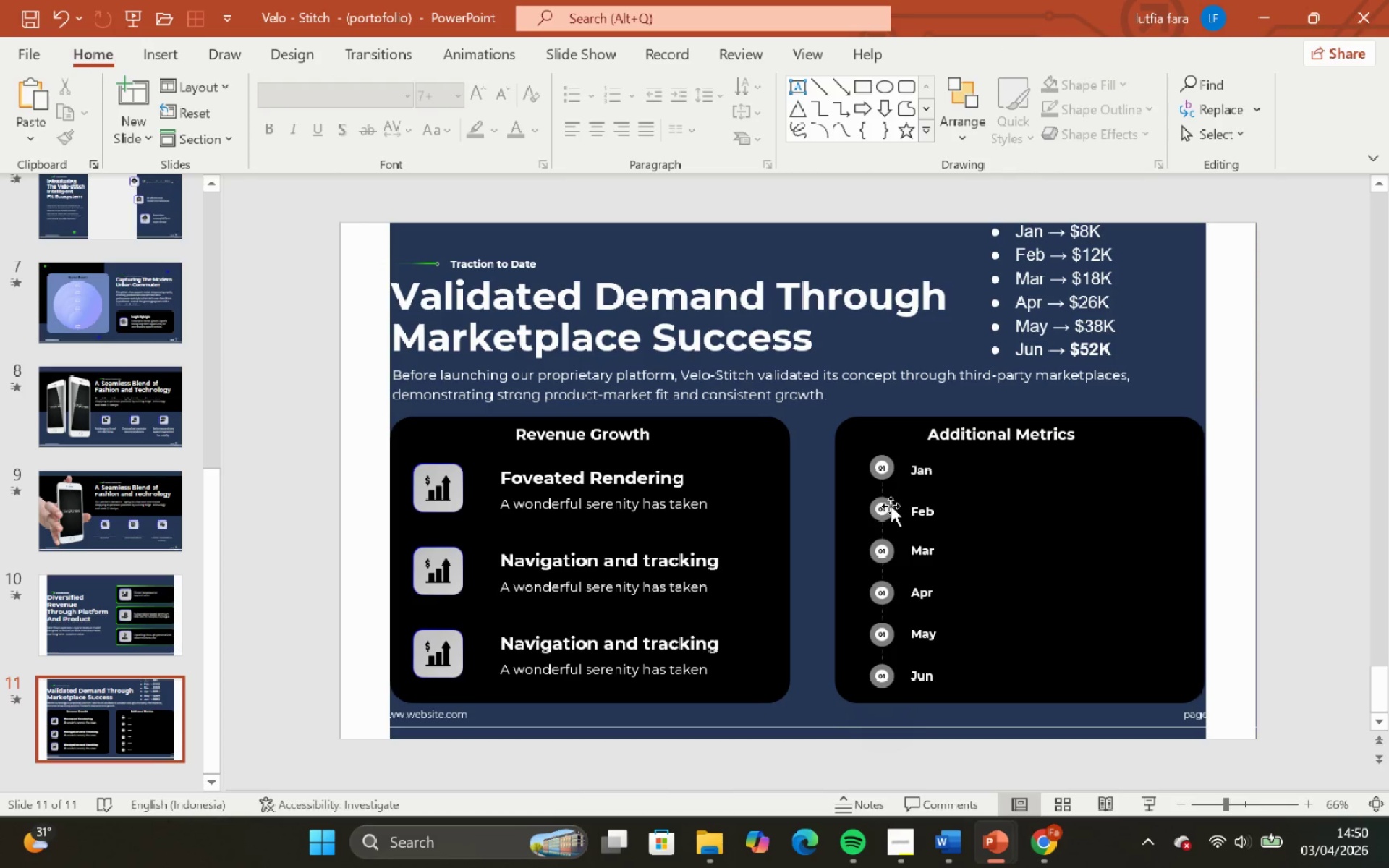 
left_click([891, 506])
 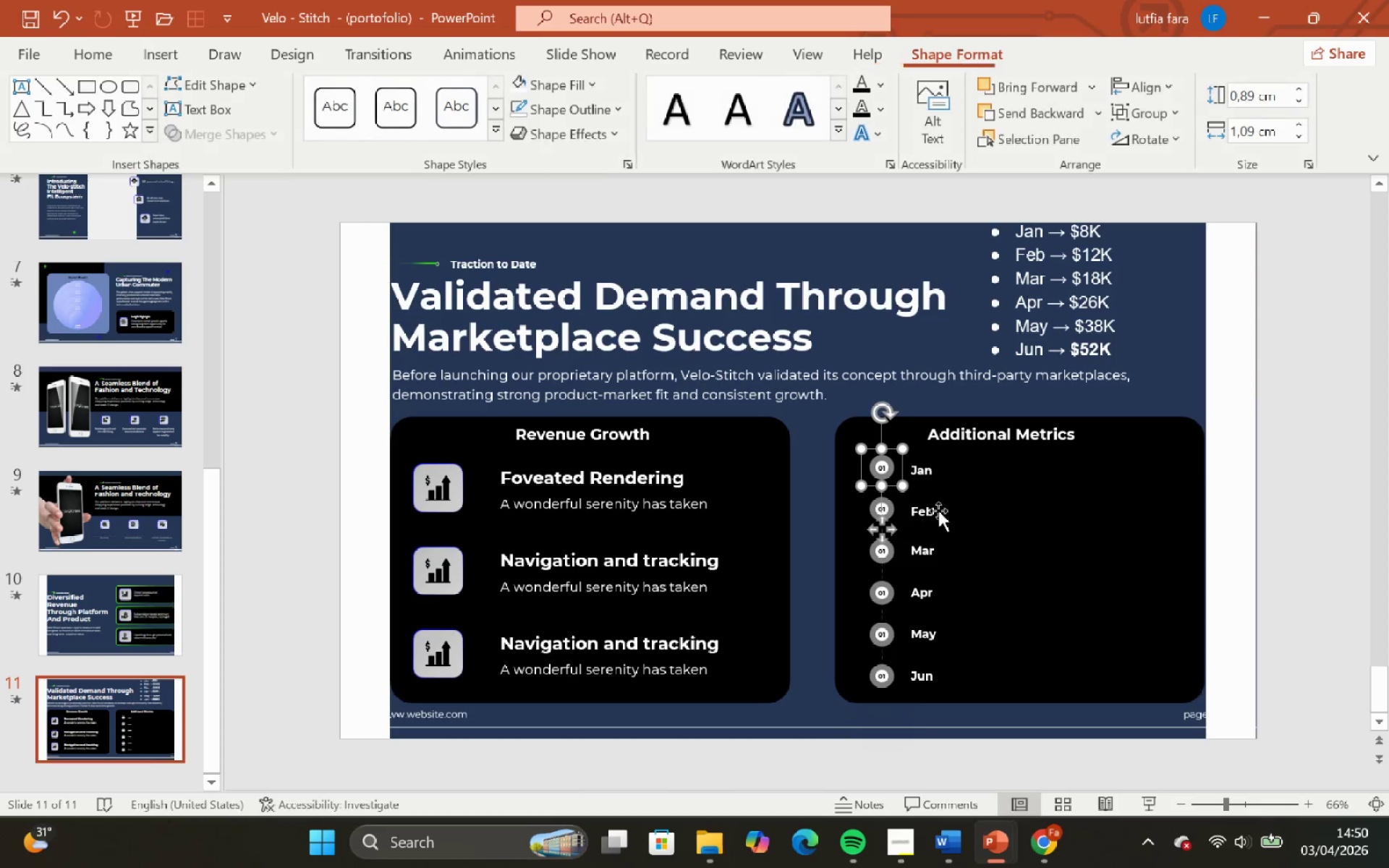 
hold_key(key=ShiftLeft, duration=0.52)
left_click([938, 511])
 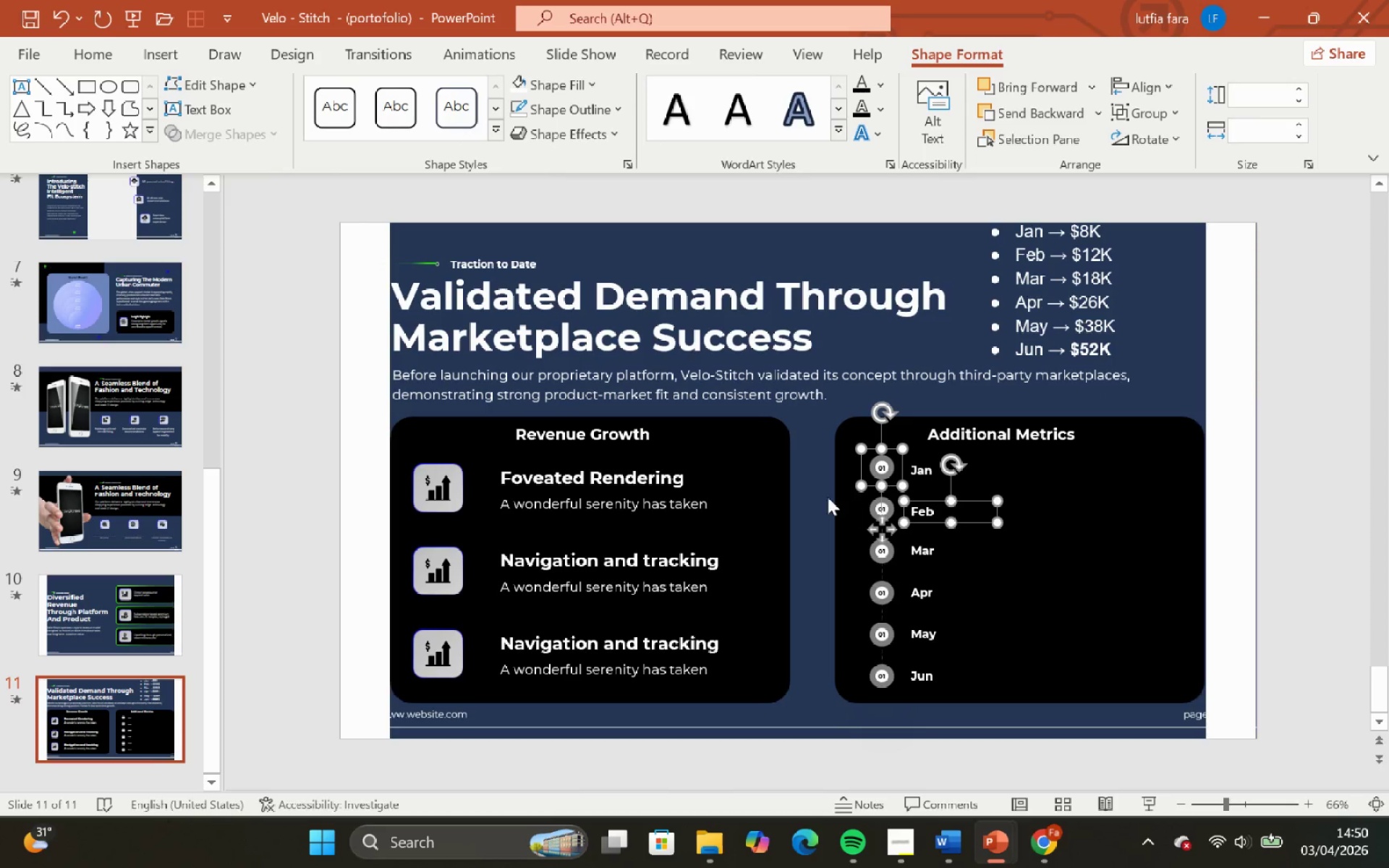 
left_click([823, 496])
 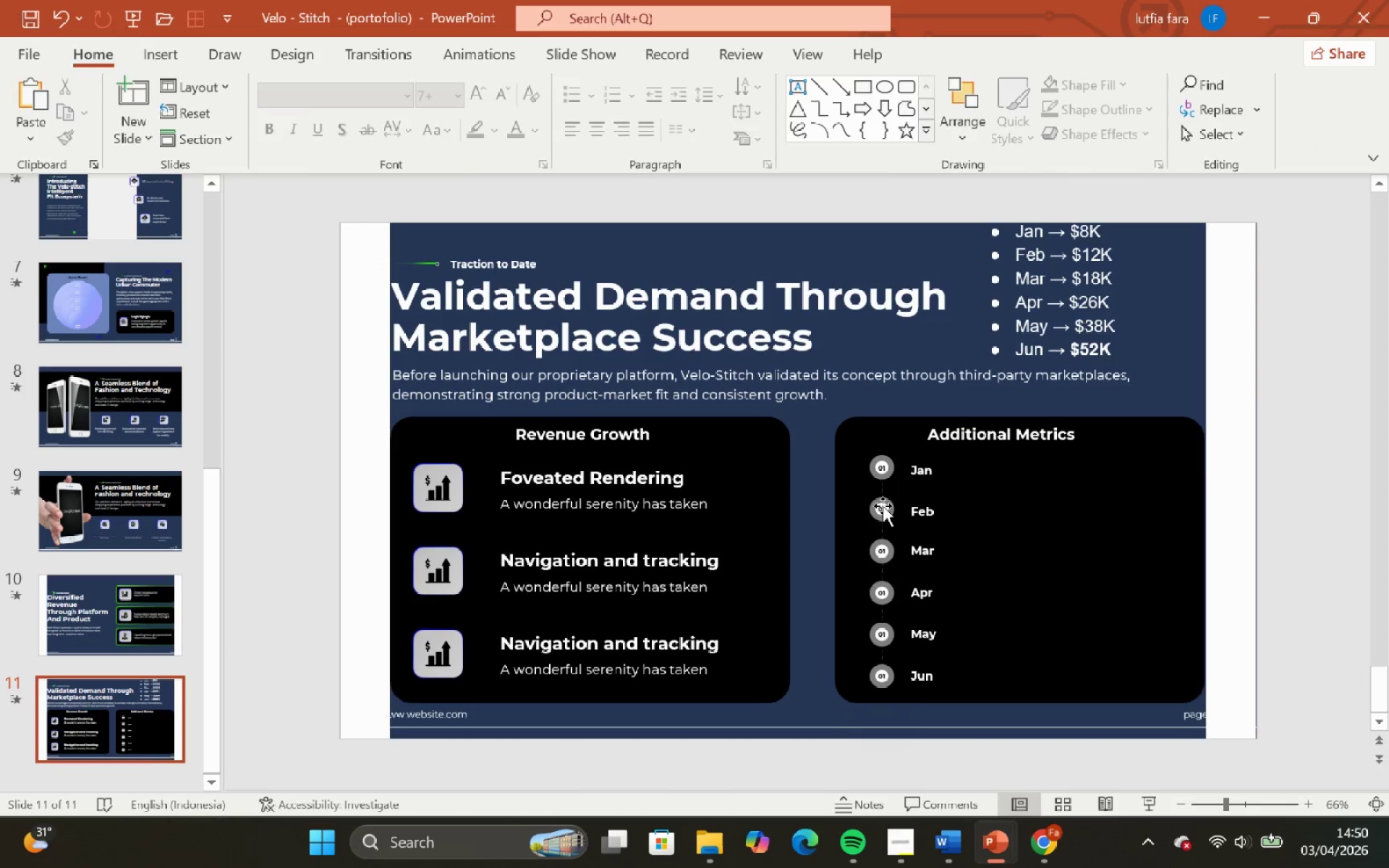 
left_click([883, 506])
 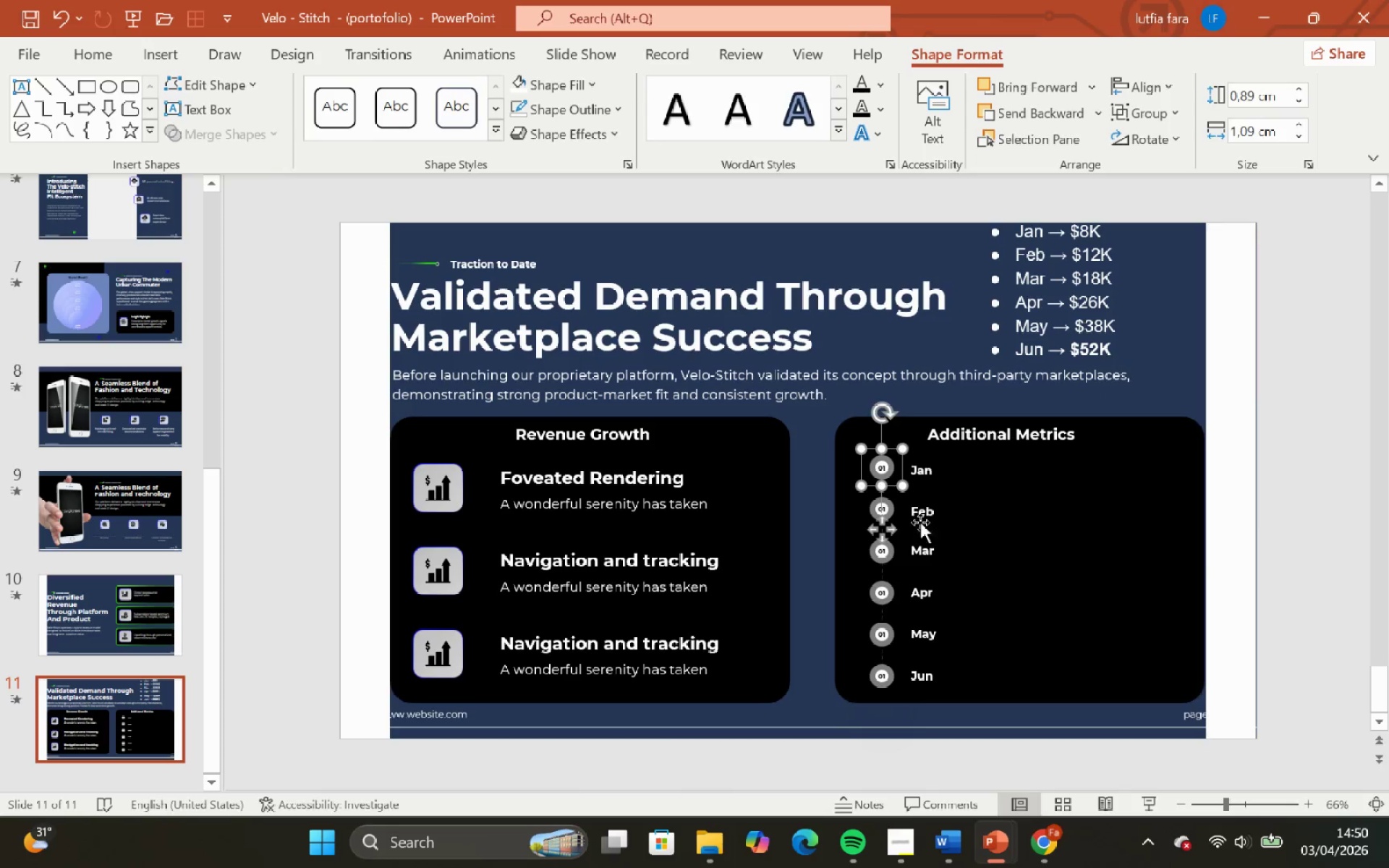 
left_click([920, 522])
 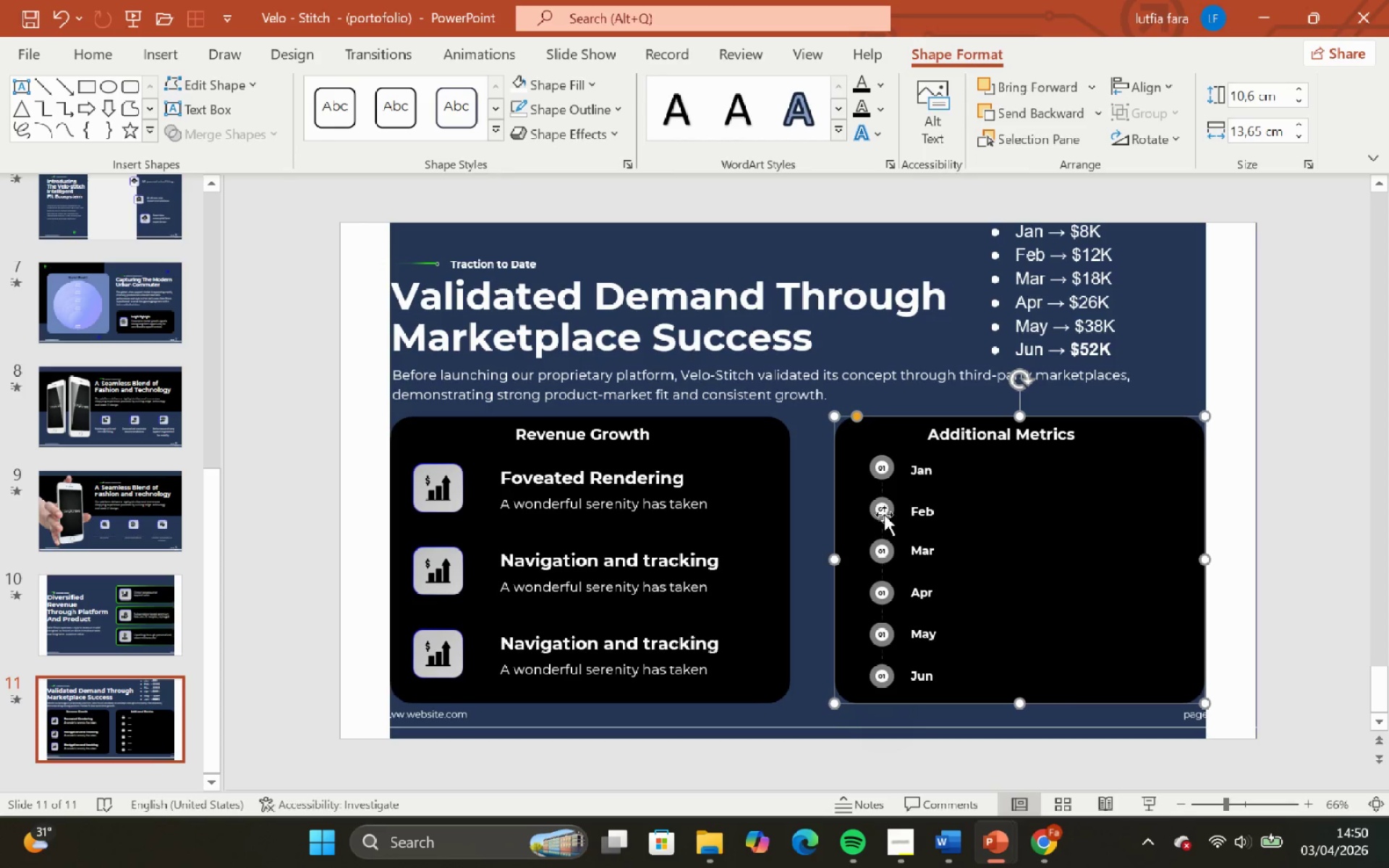 
left_click([883, 514])
 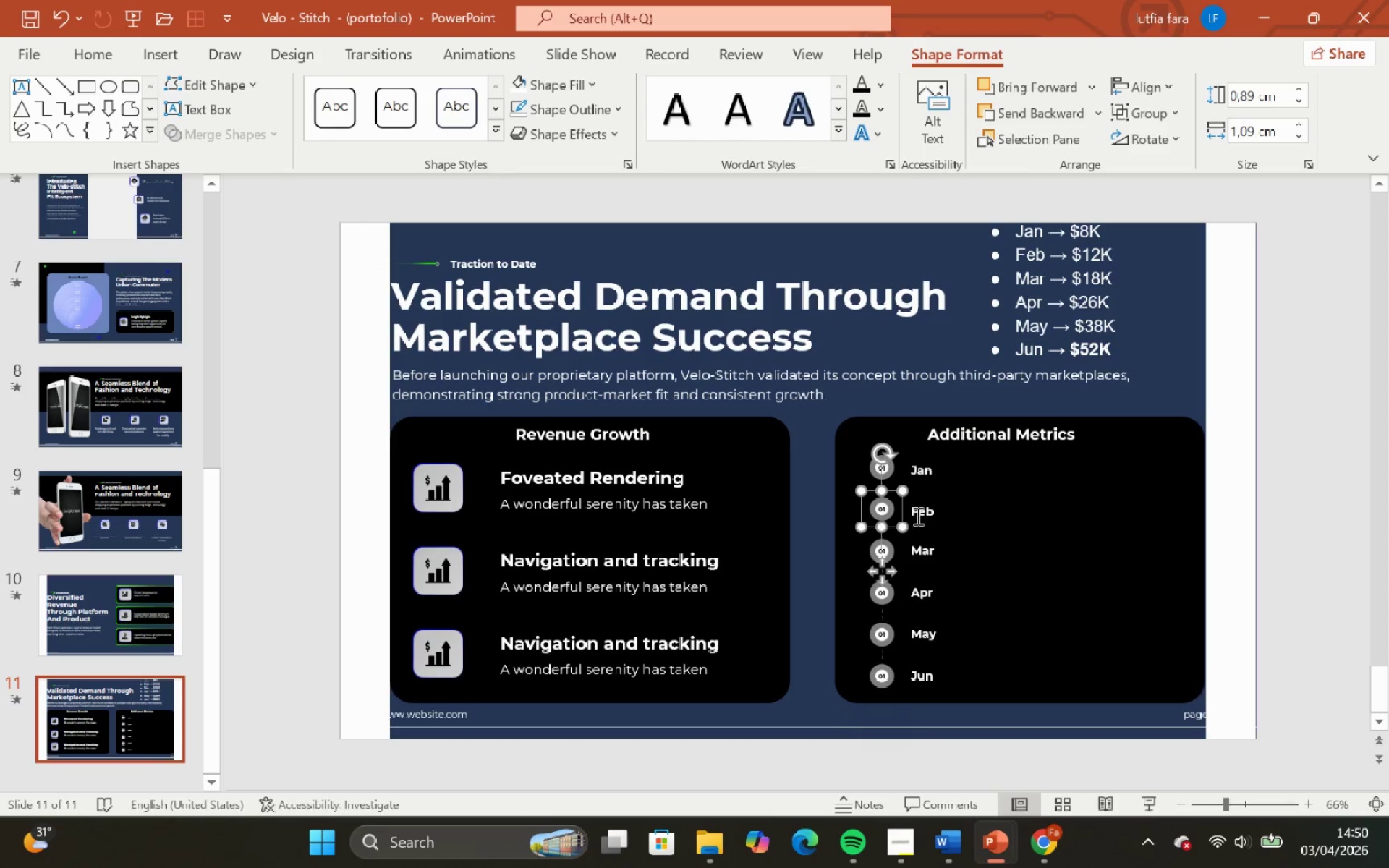 
hold_key(key=ShiftLeft, duration=0.56)
left_click([917, 515])
 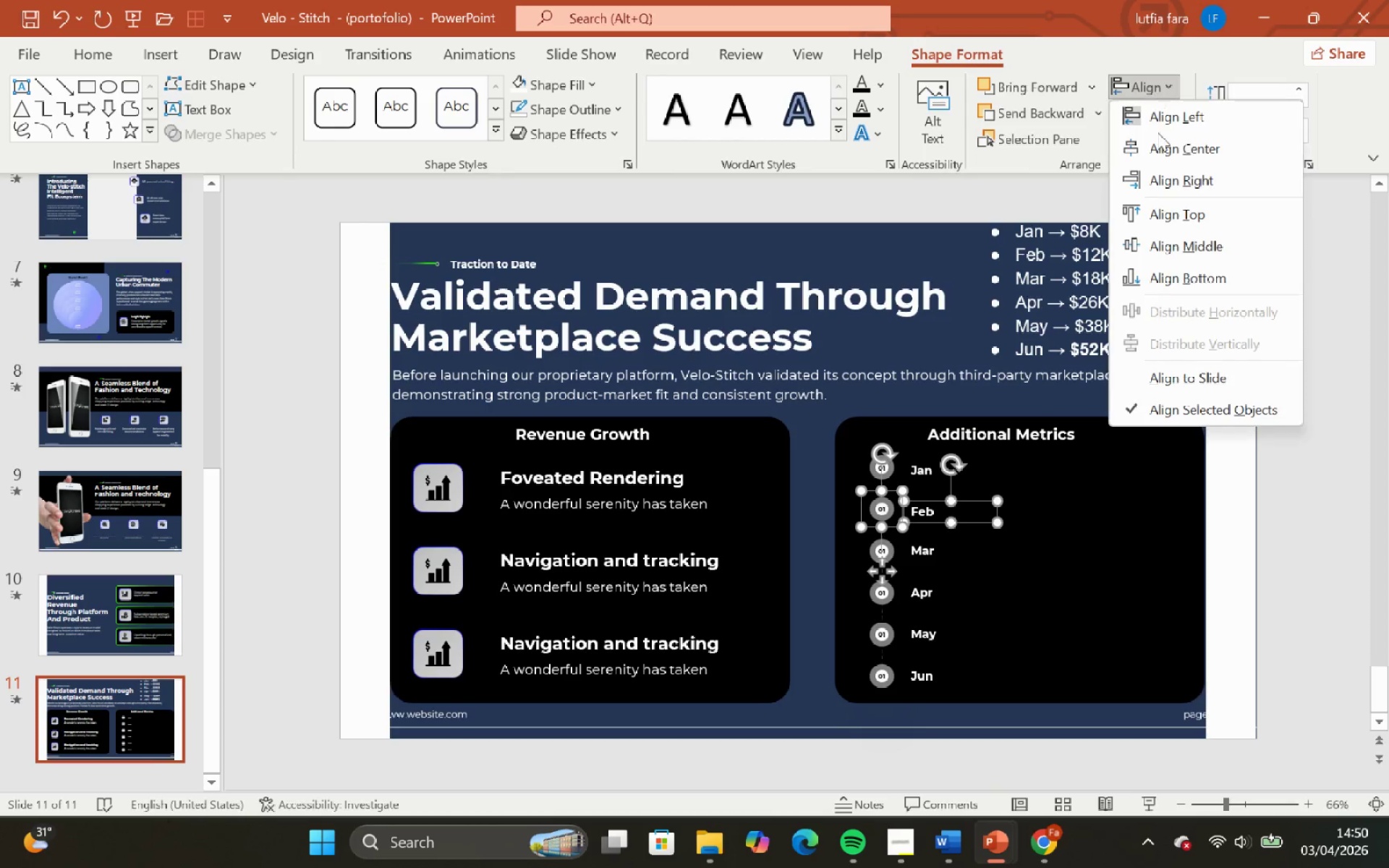 
left_click([1222, 251])
 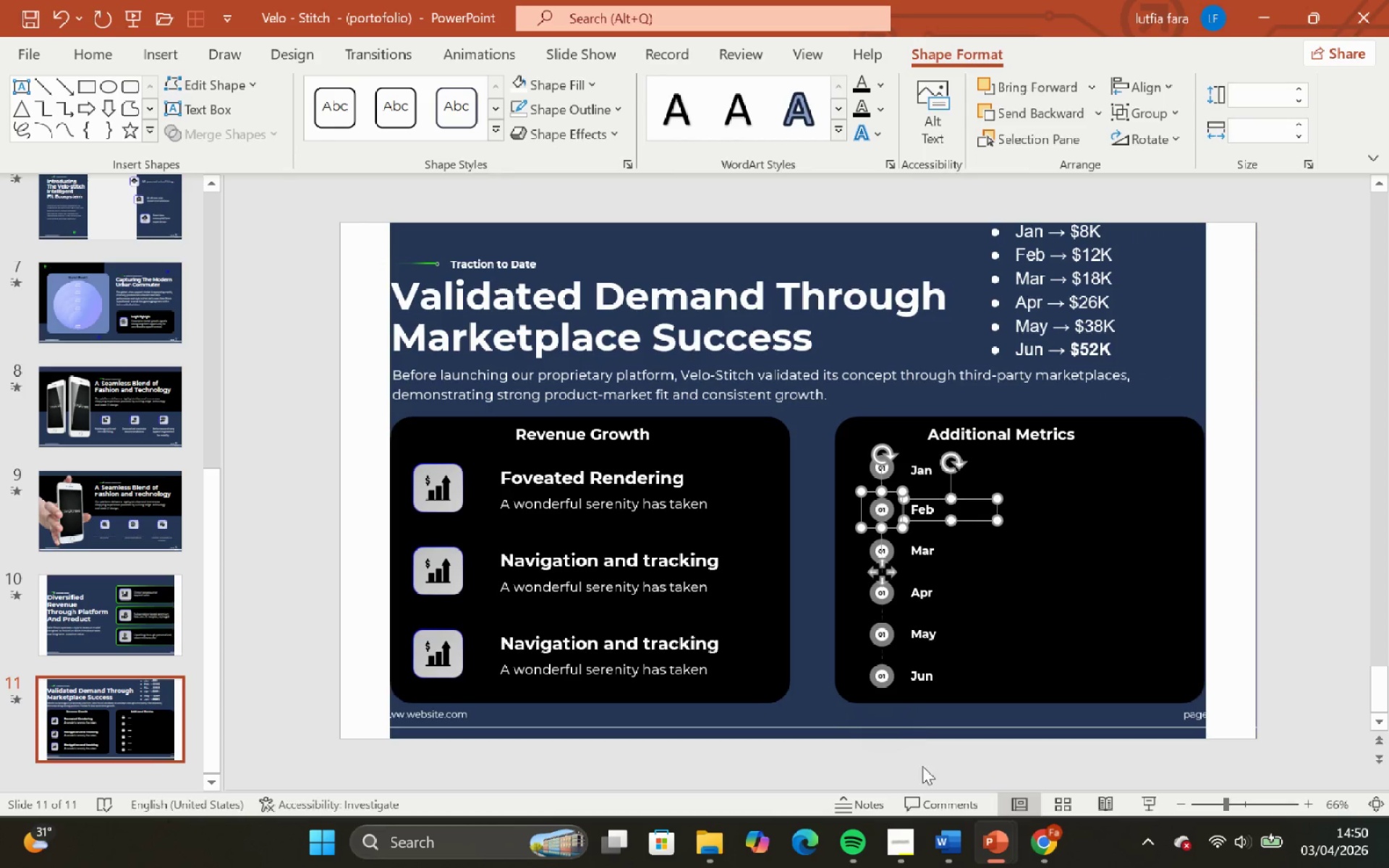 
left_click([912, 734])
 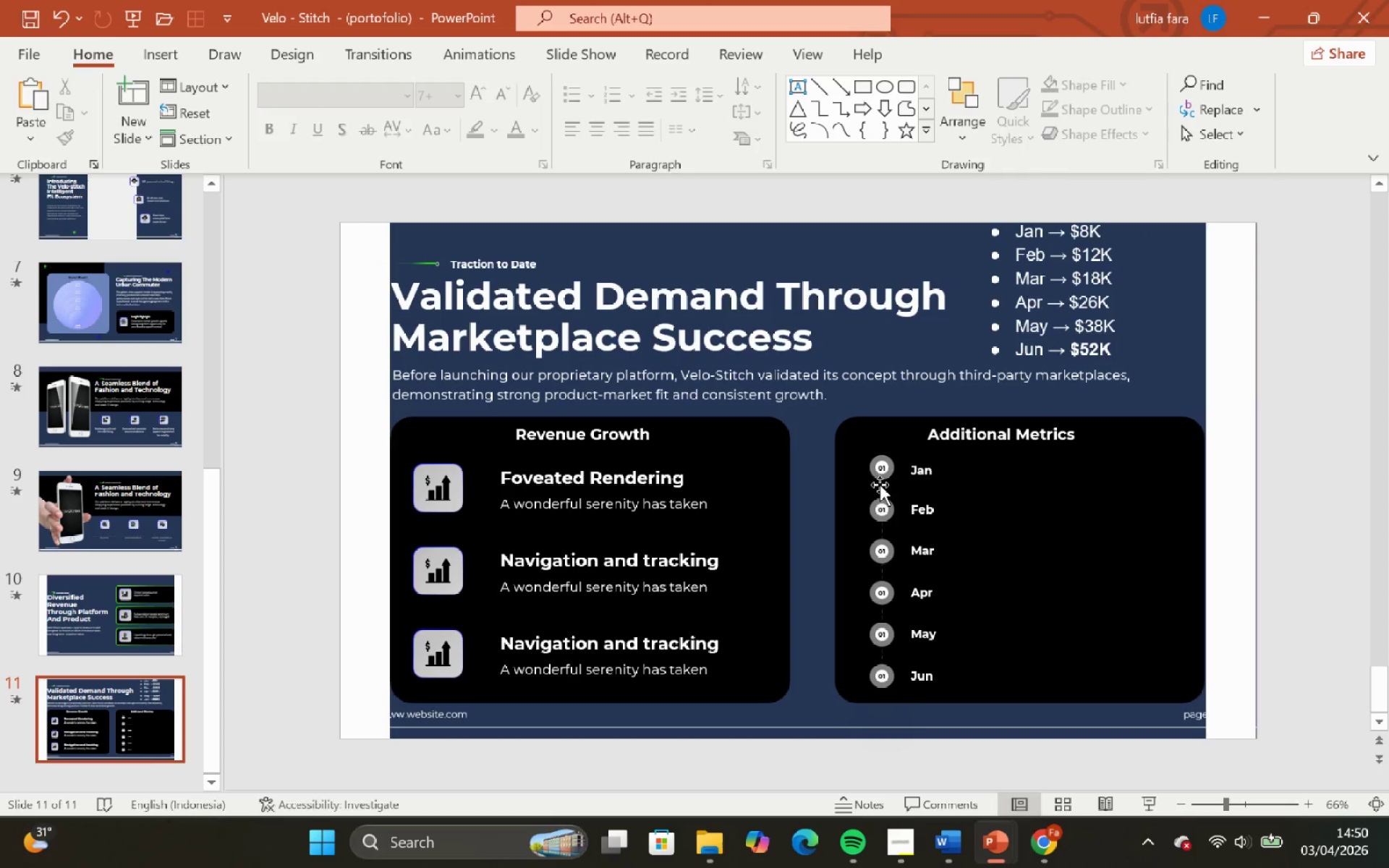 
left_click([880, 485])
 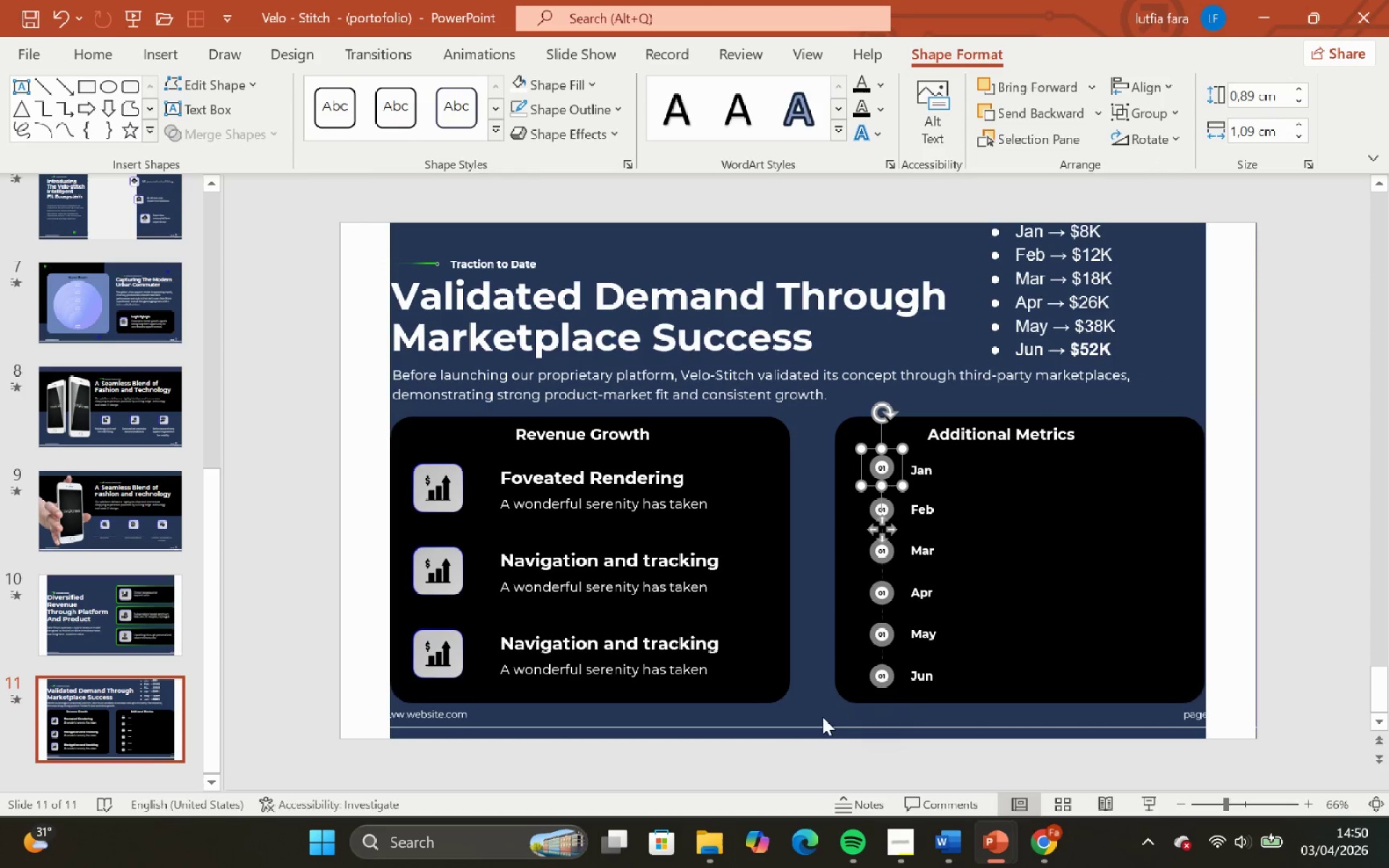 
left_click([838, 728])
 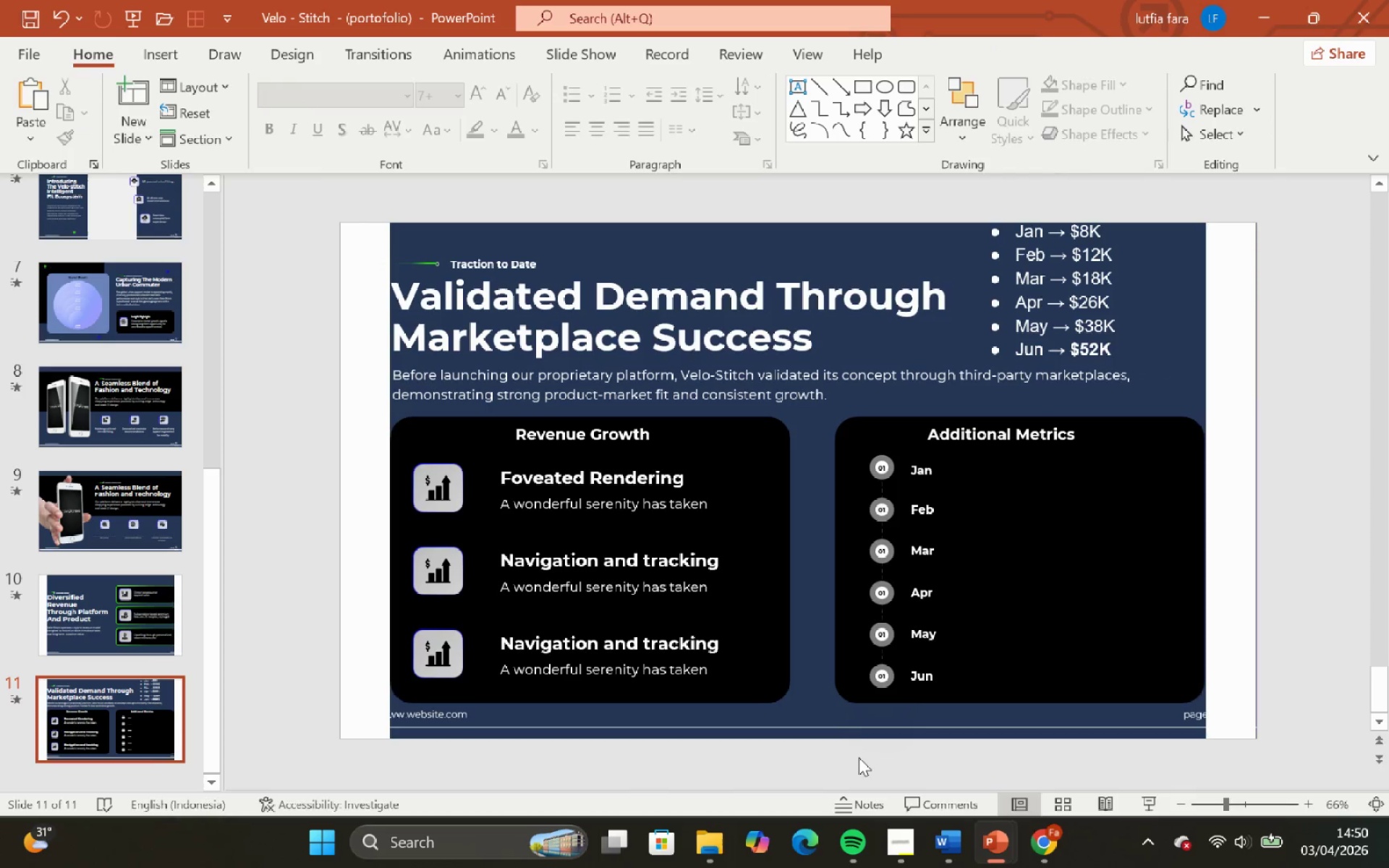 
left_click_drag(start_coordinate=[859, 757], to_coordinate=[889, 450])
 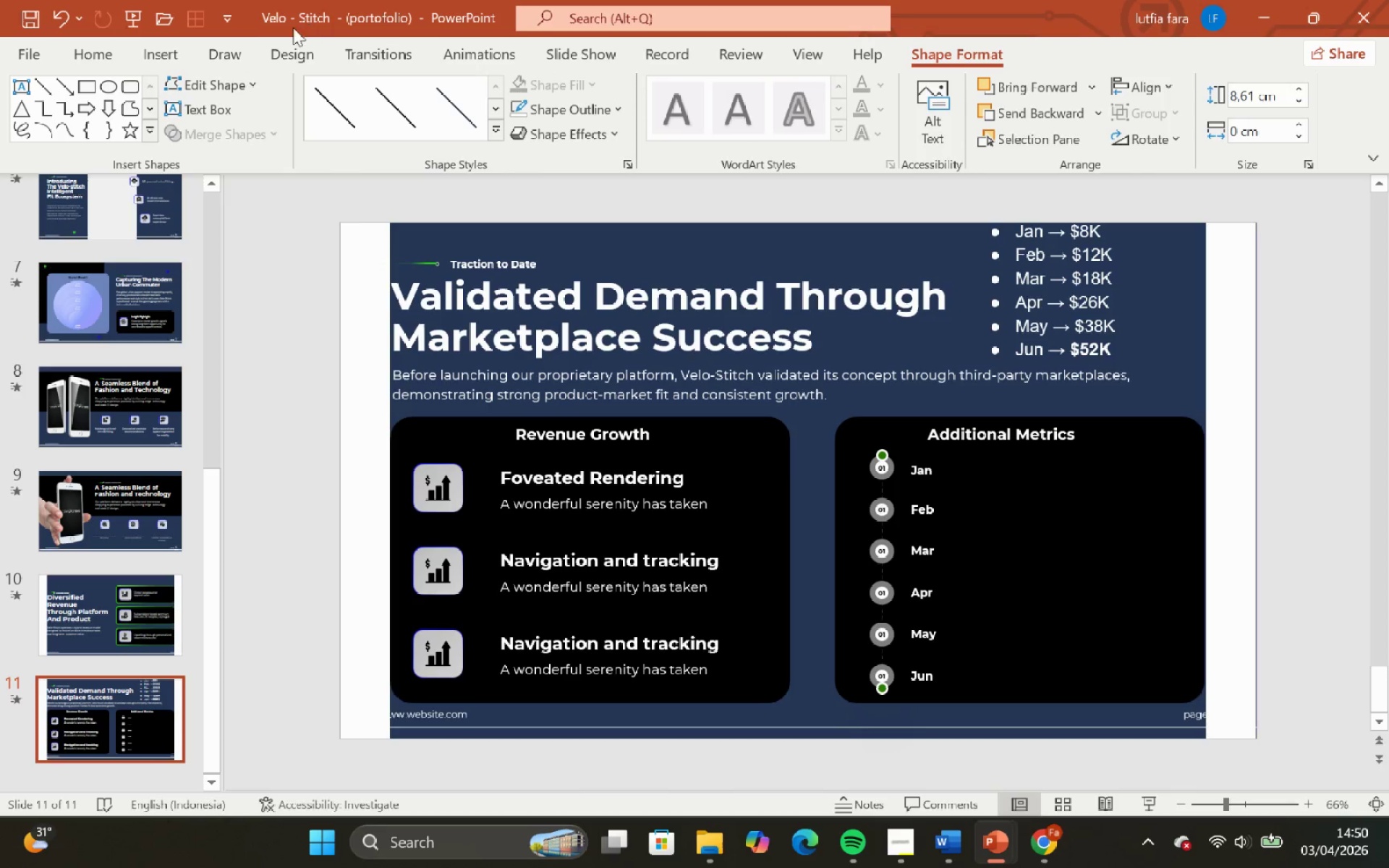 
left_click([96, 60])
 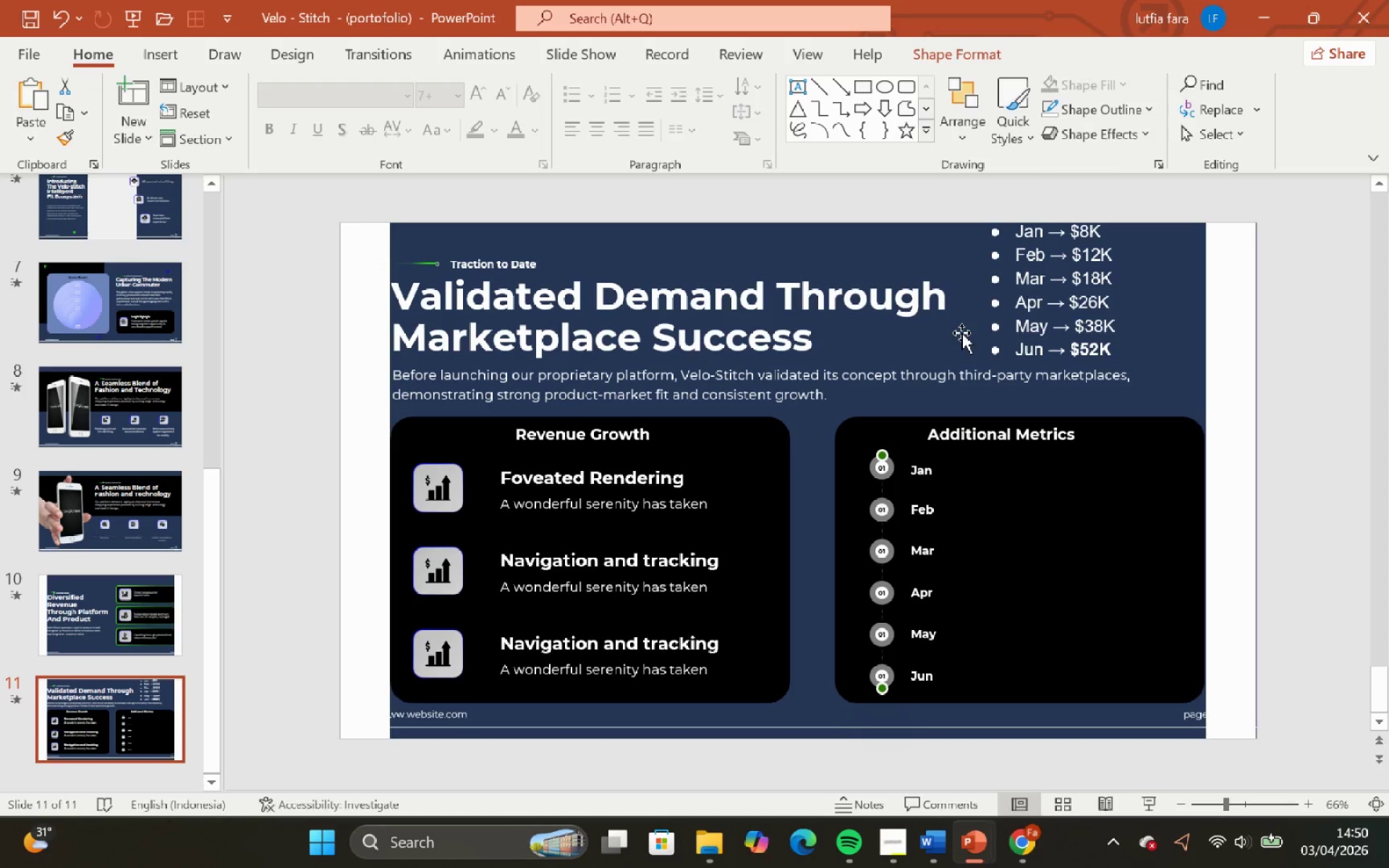 
wait(6.16)
 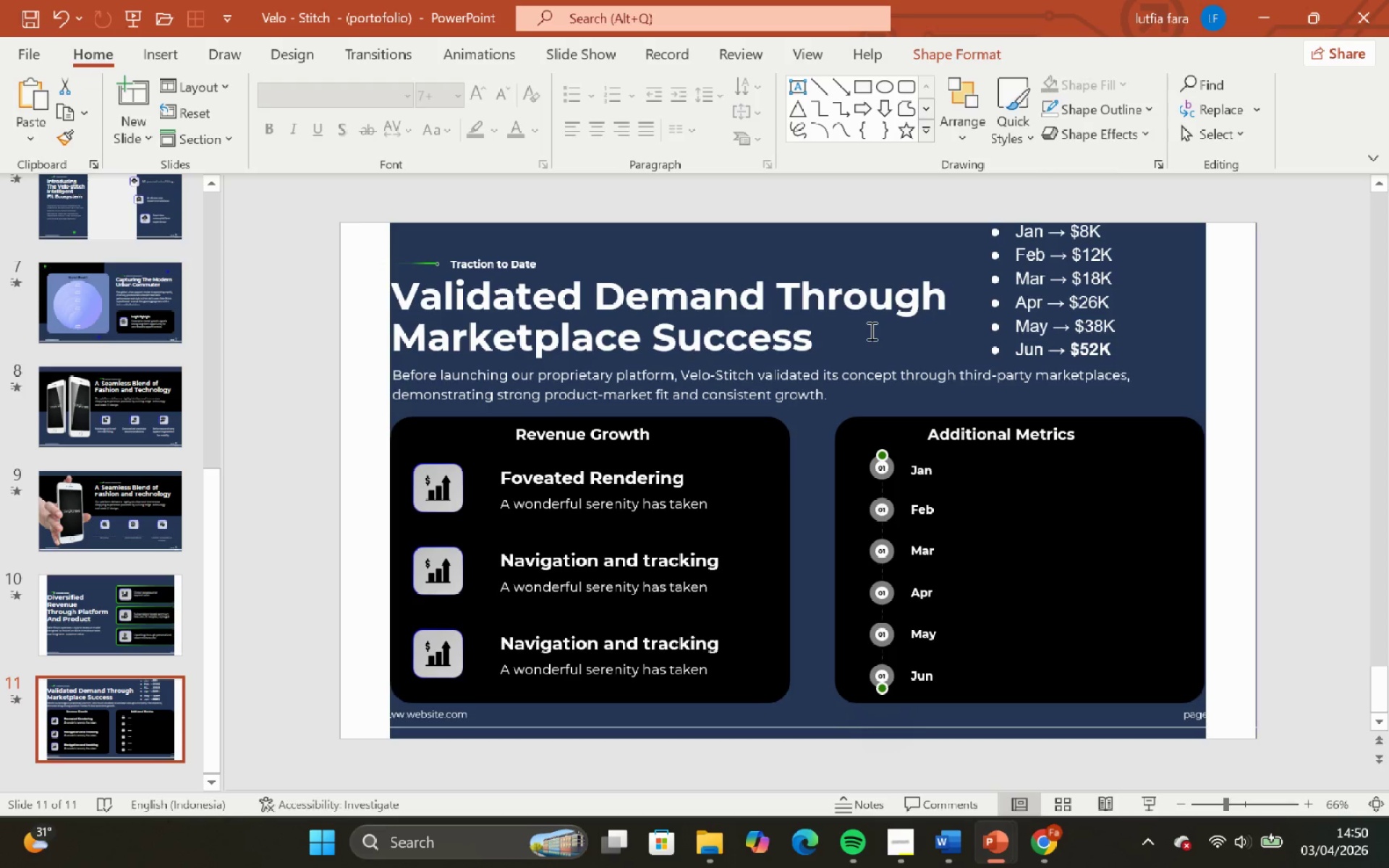 
left_click([1083, 112])
 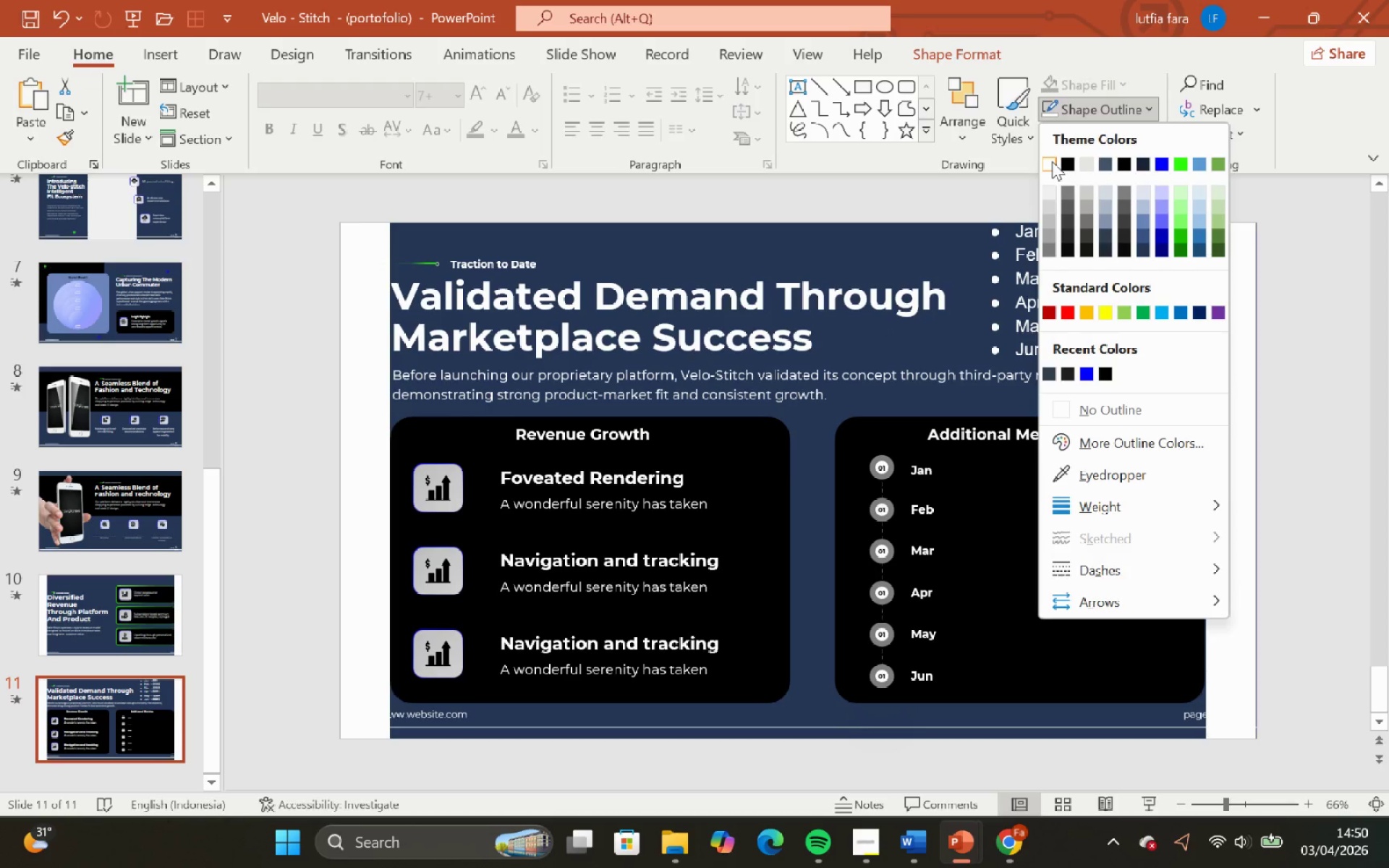 
left_click([1052, 161])
 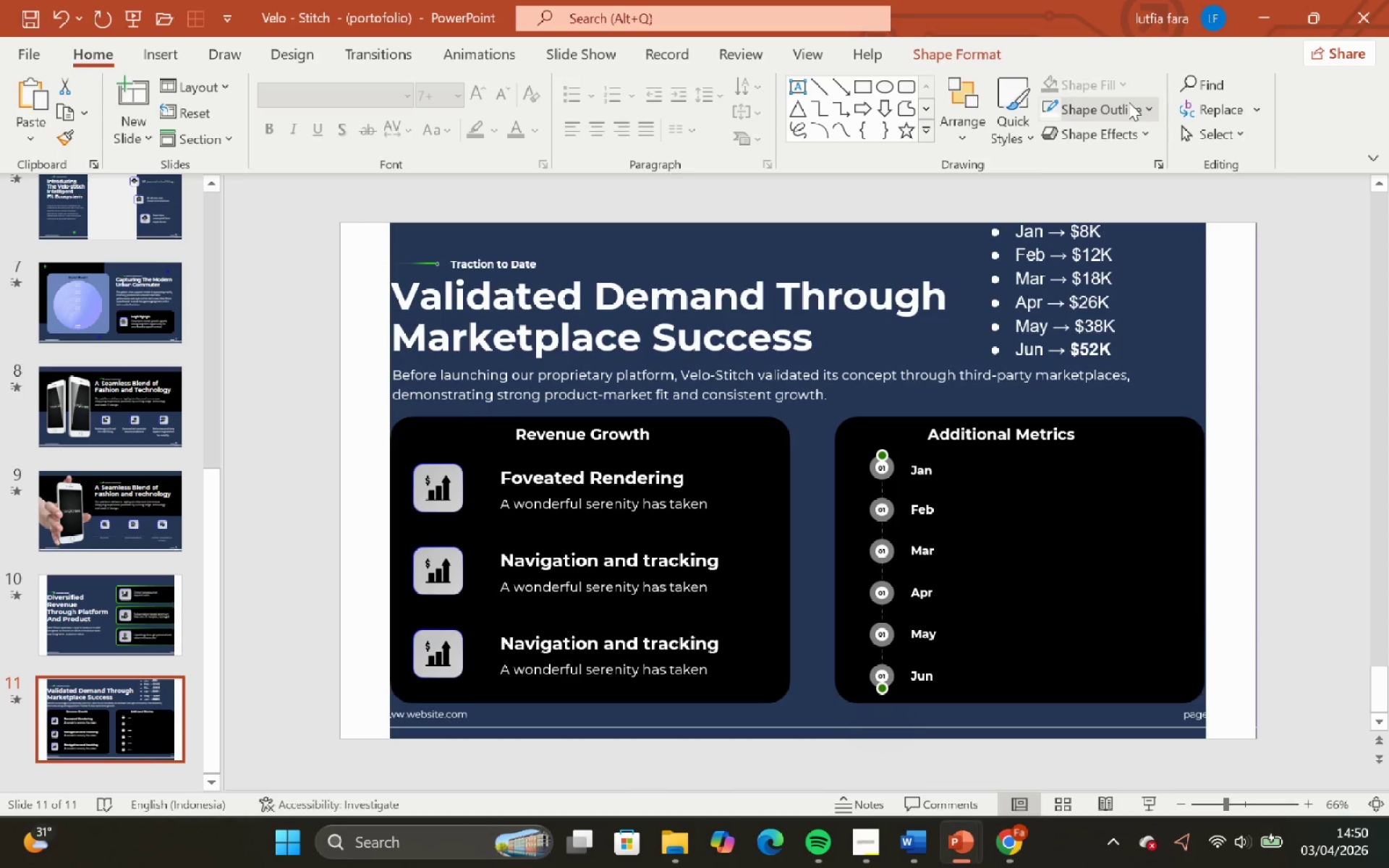 
left_click([1129, 102])
 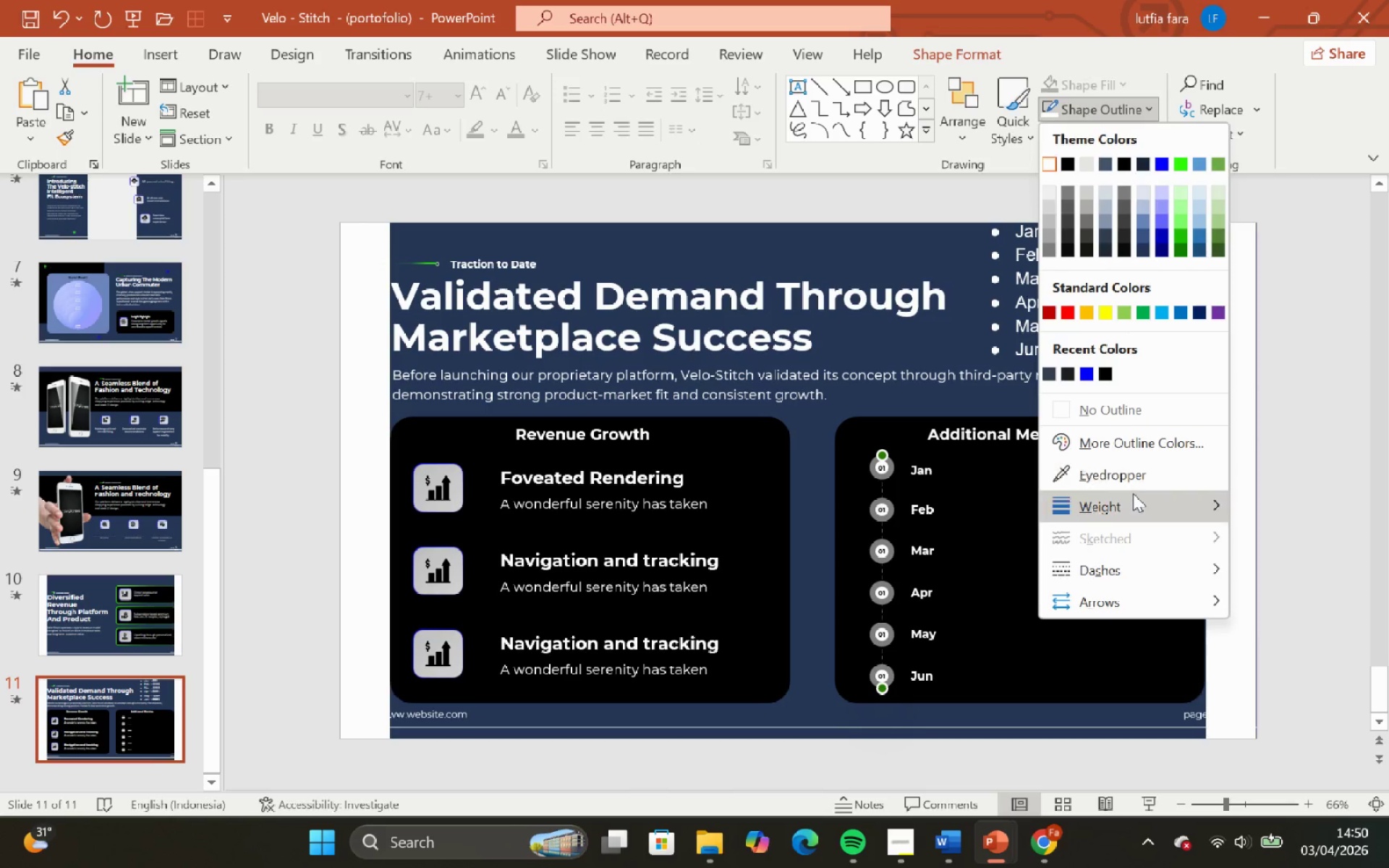 
left_click([1133, 494])
 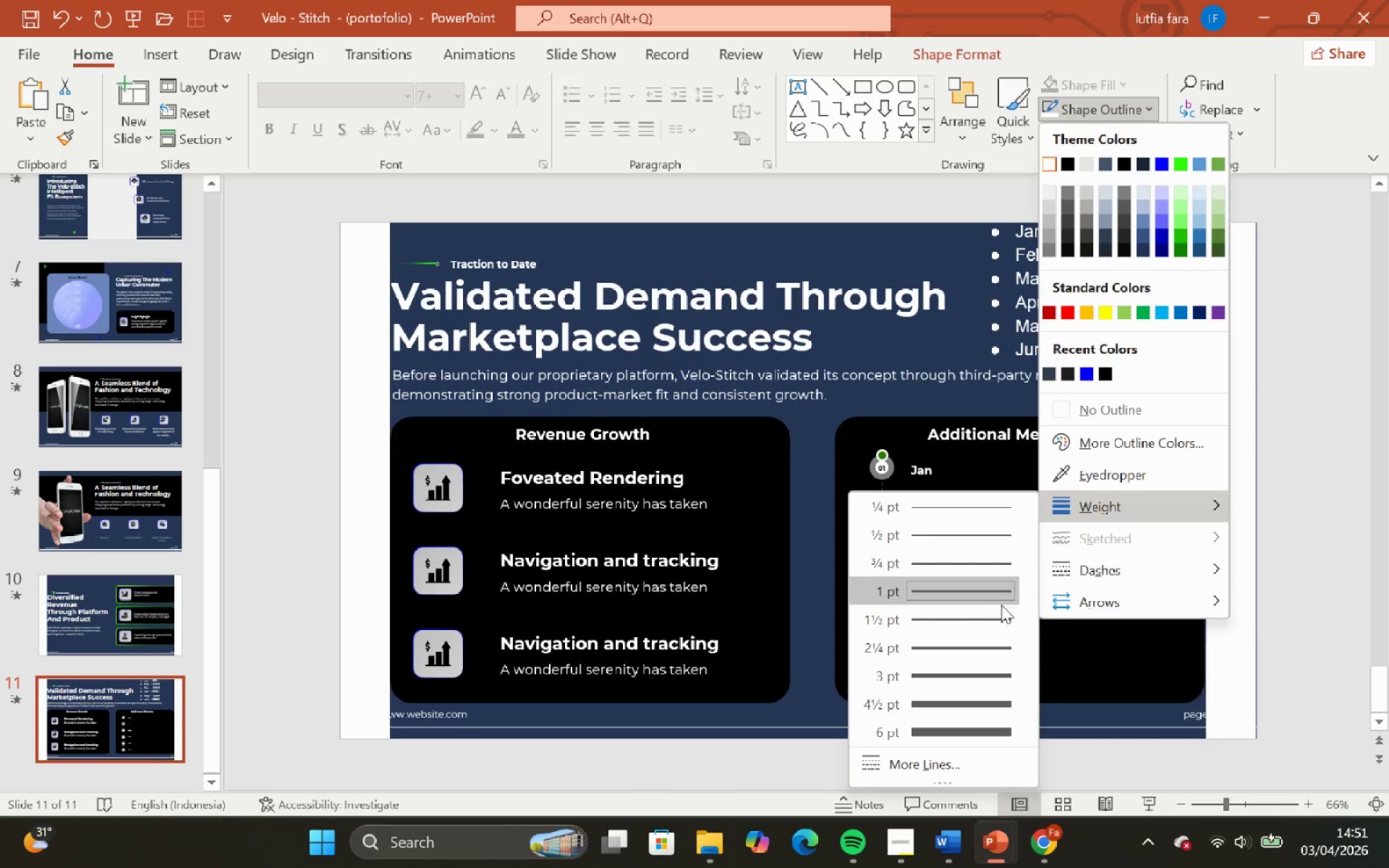 
left_click([1001, 608])
 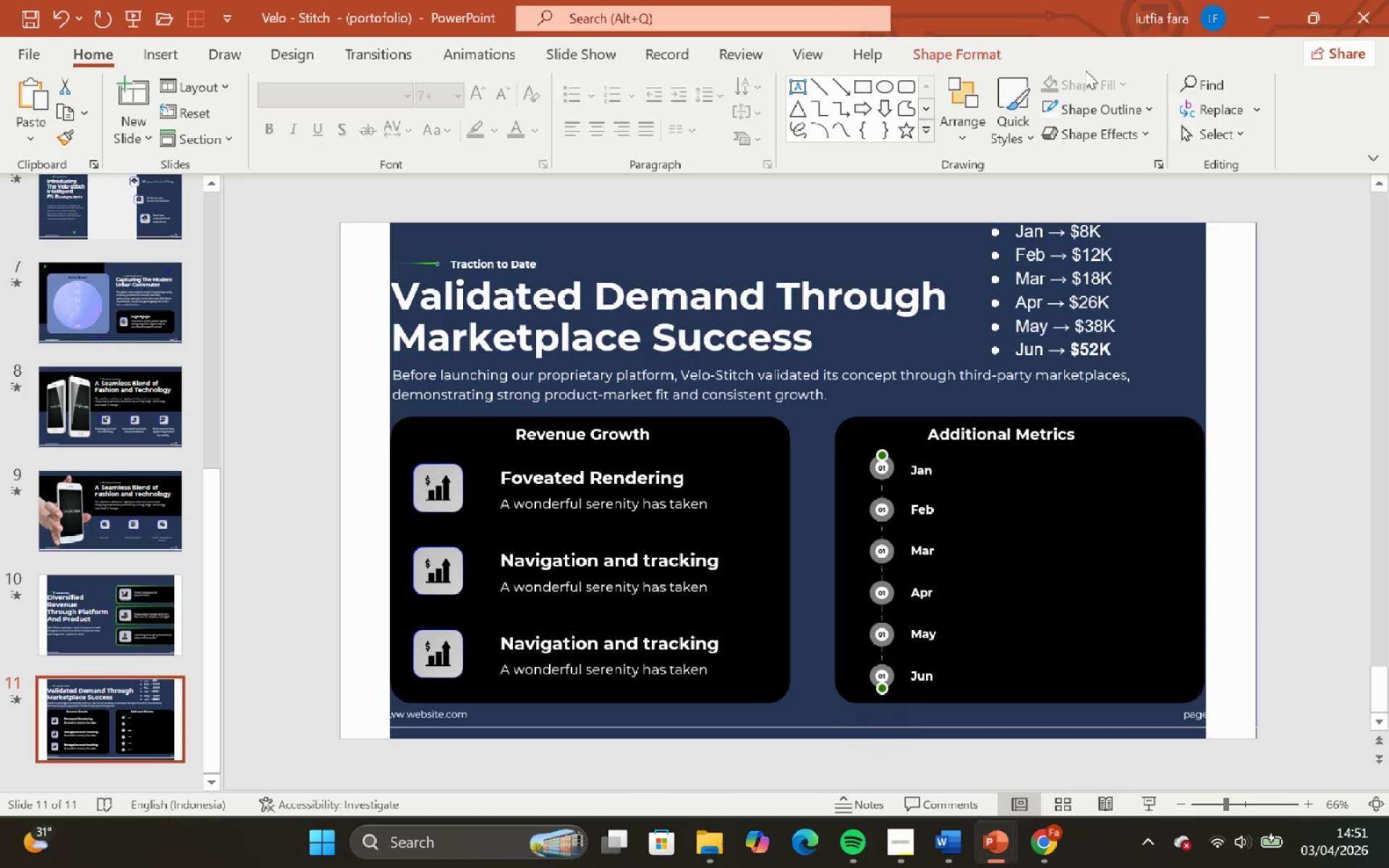 
left_click([1095, 120])
 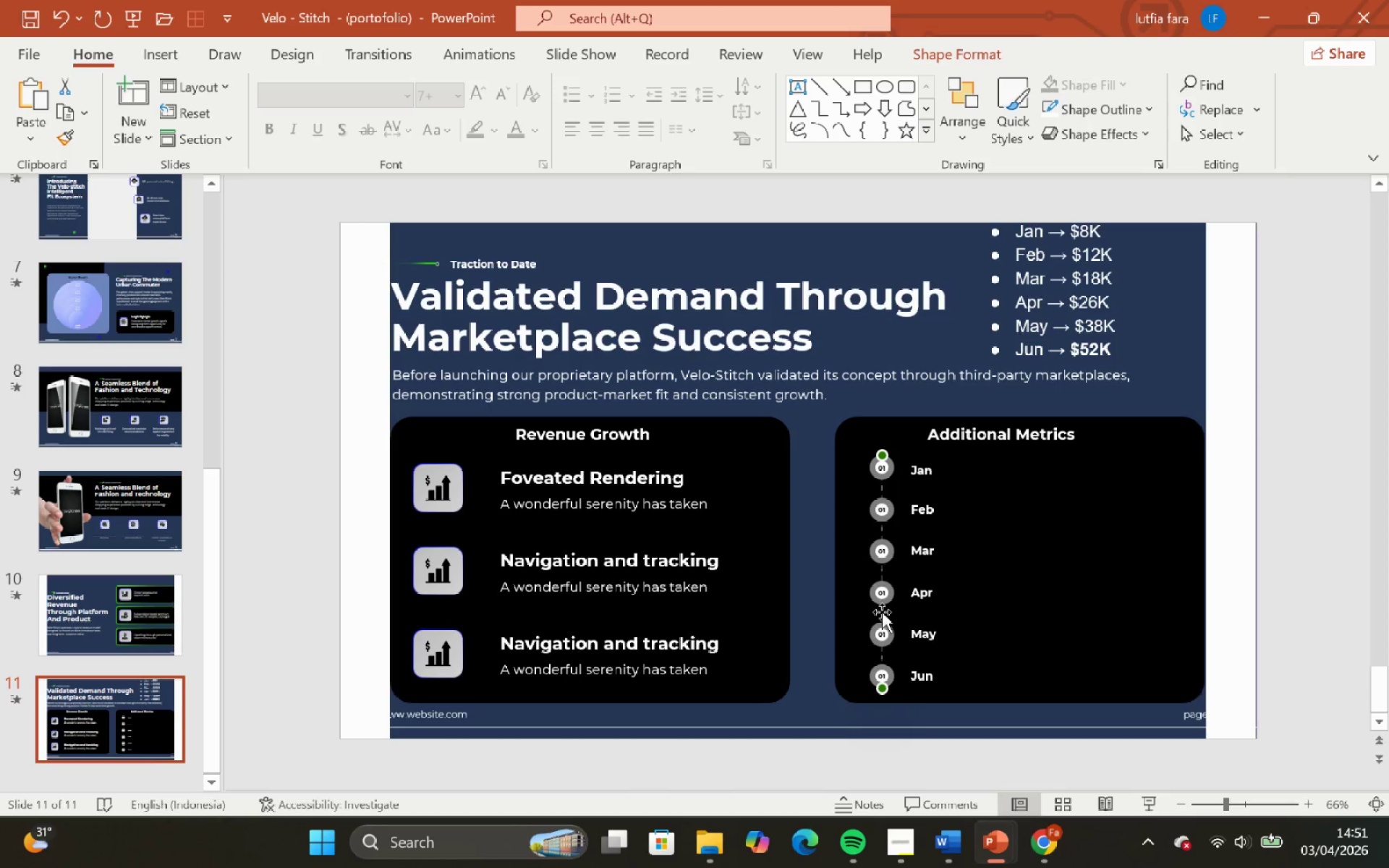 
right_click([882, 612])
 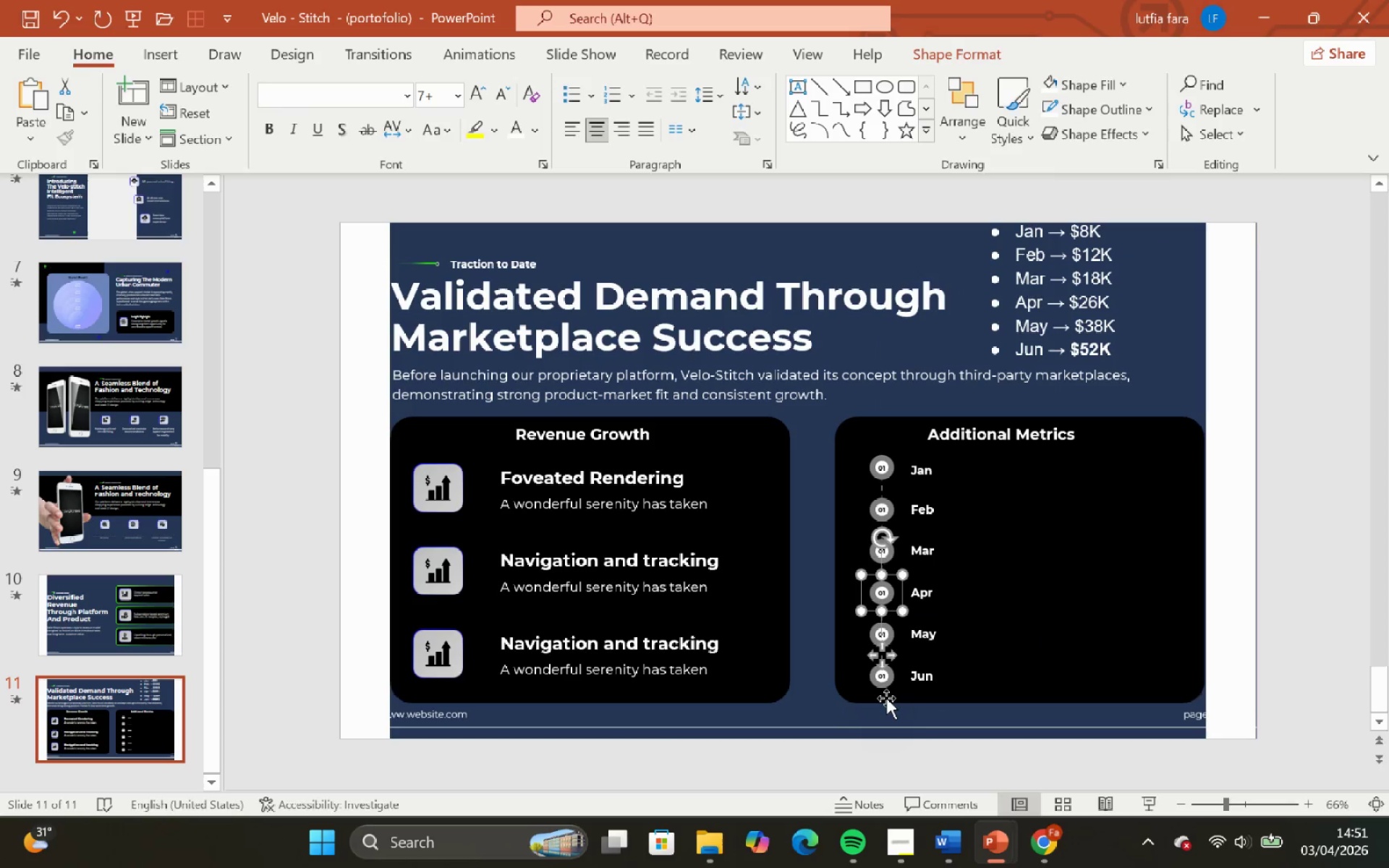 
double_click([864, 720])
 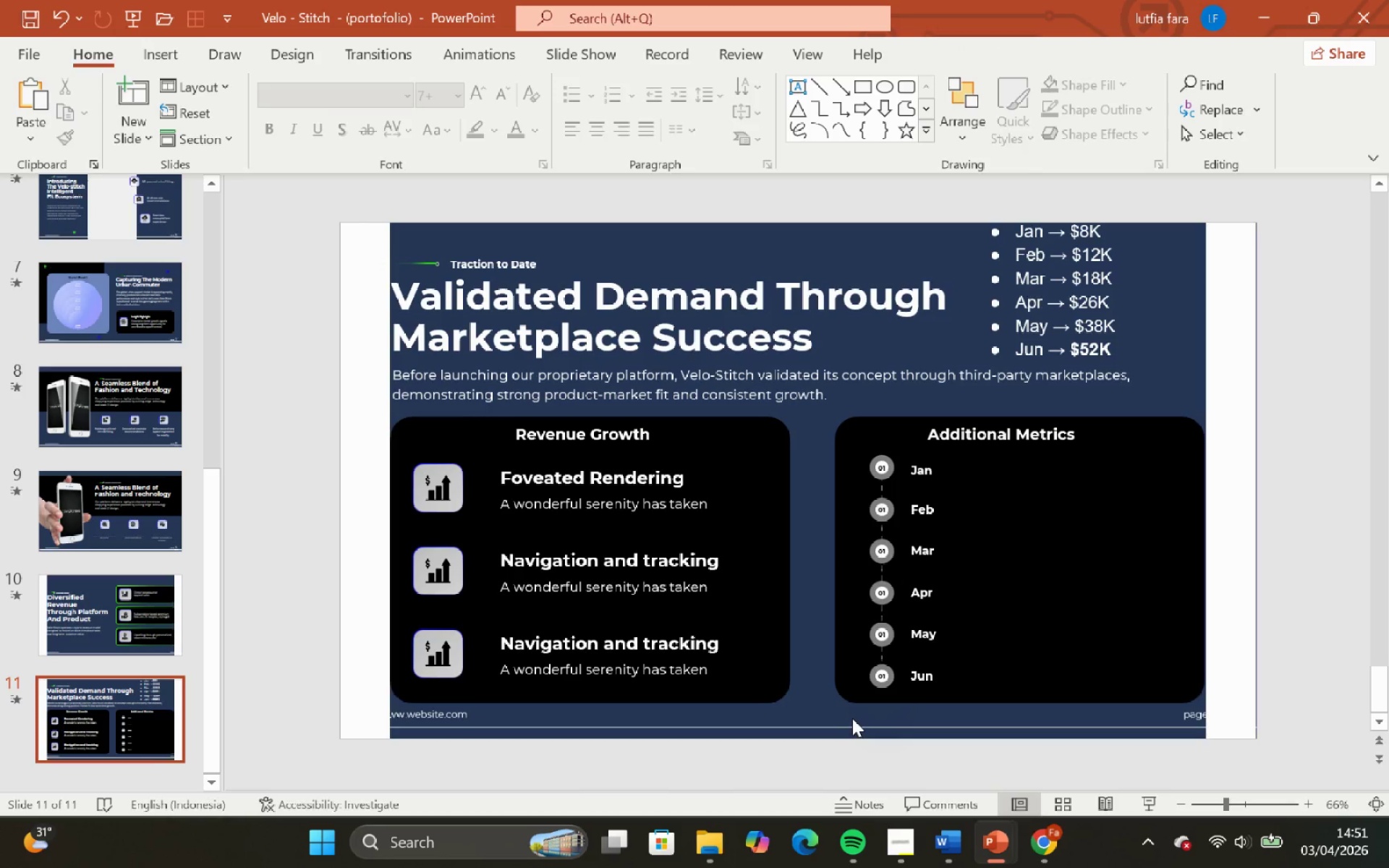 
key(Control+Z)
 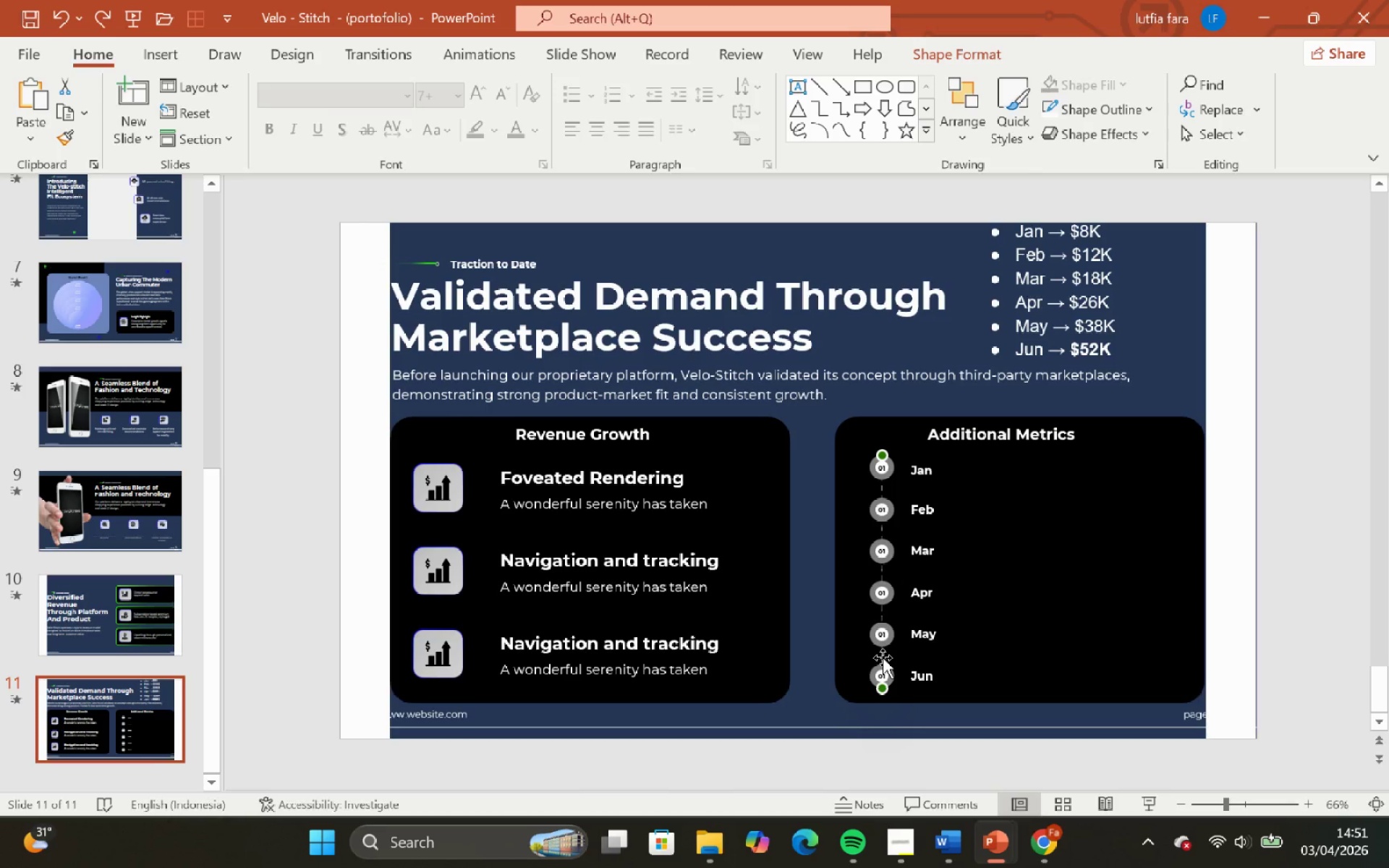 
right_click([883, 658])
 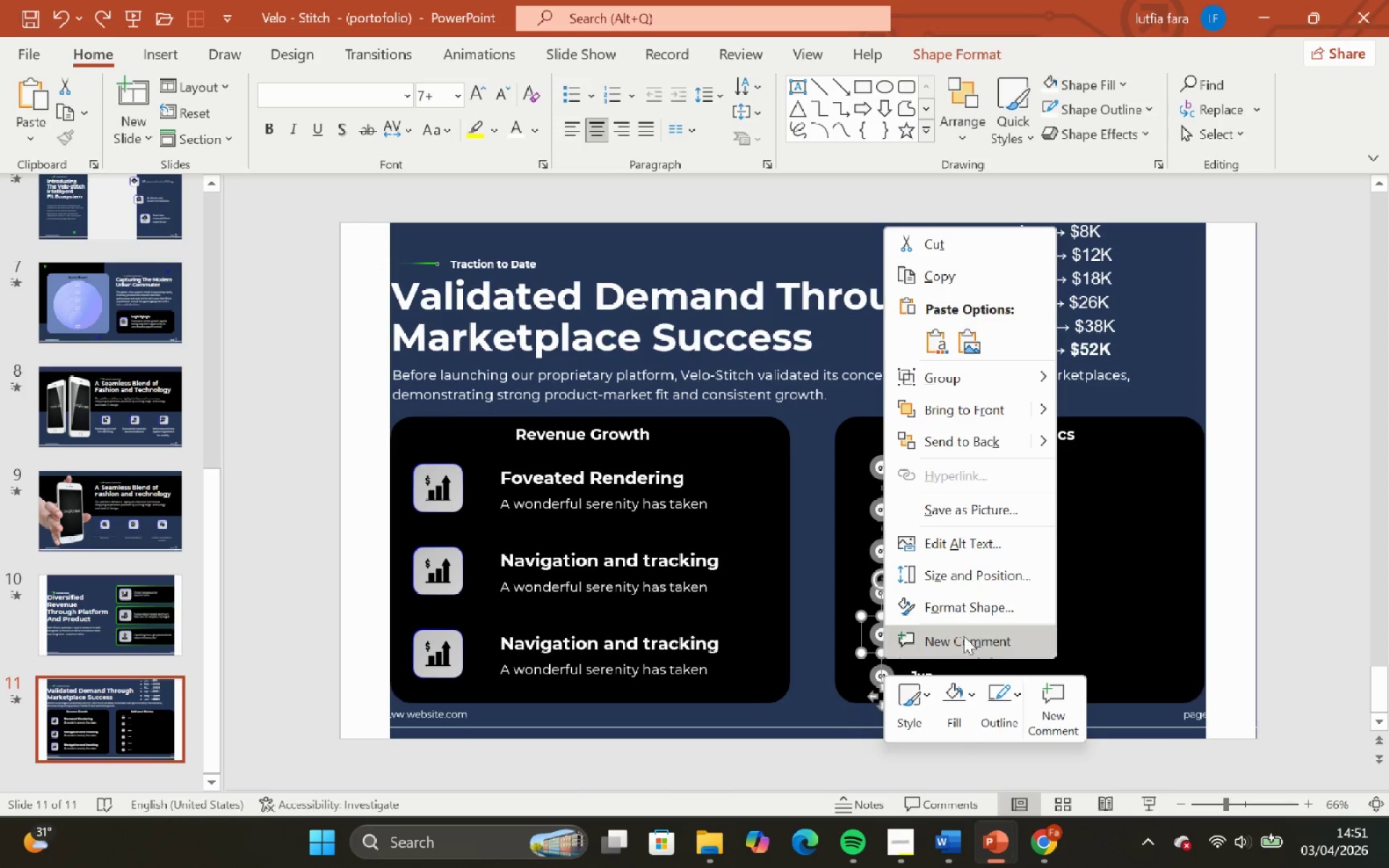 
left_click([966, 605])
 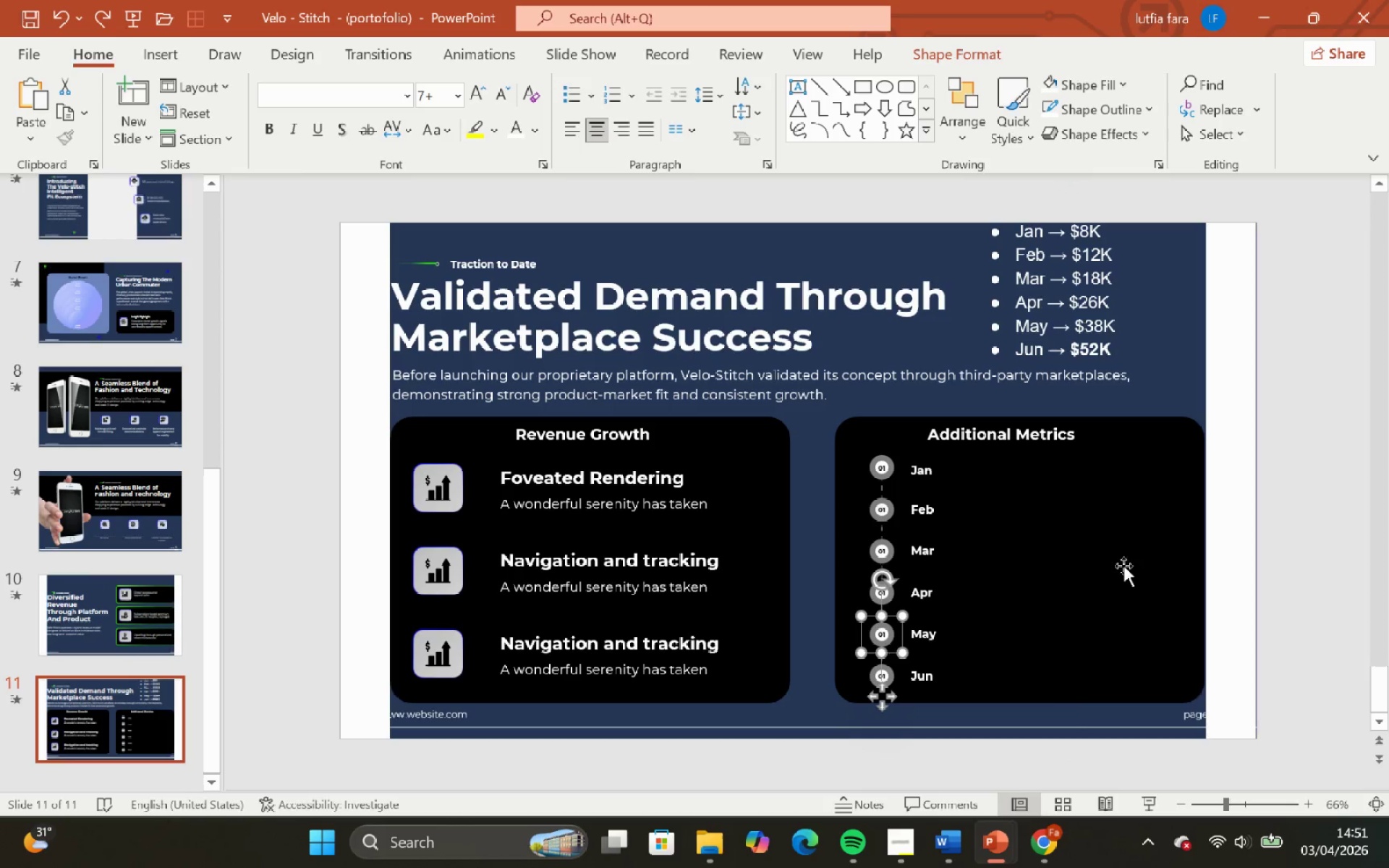 
key(Control+Z)
 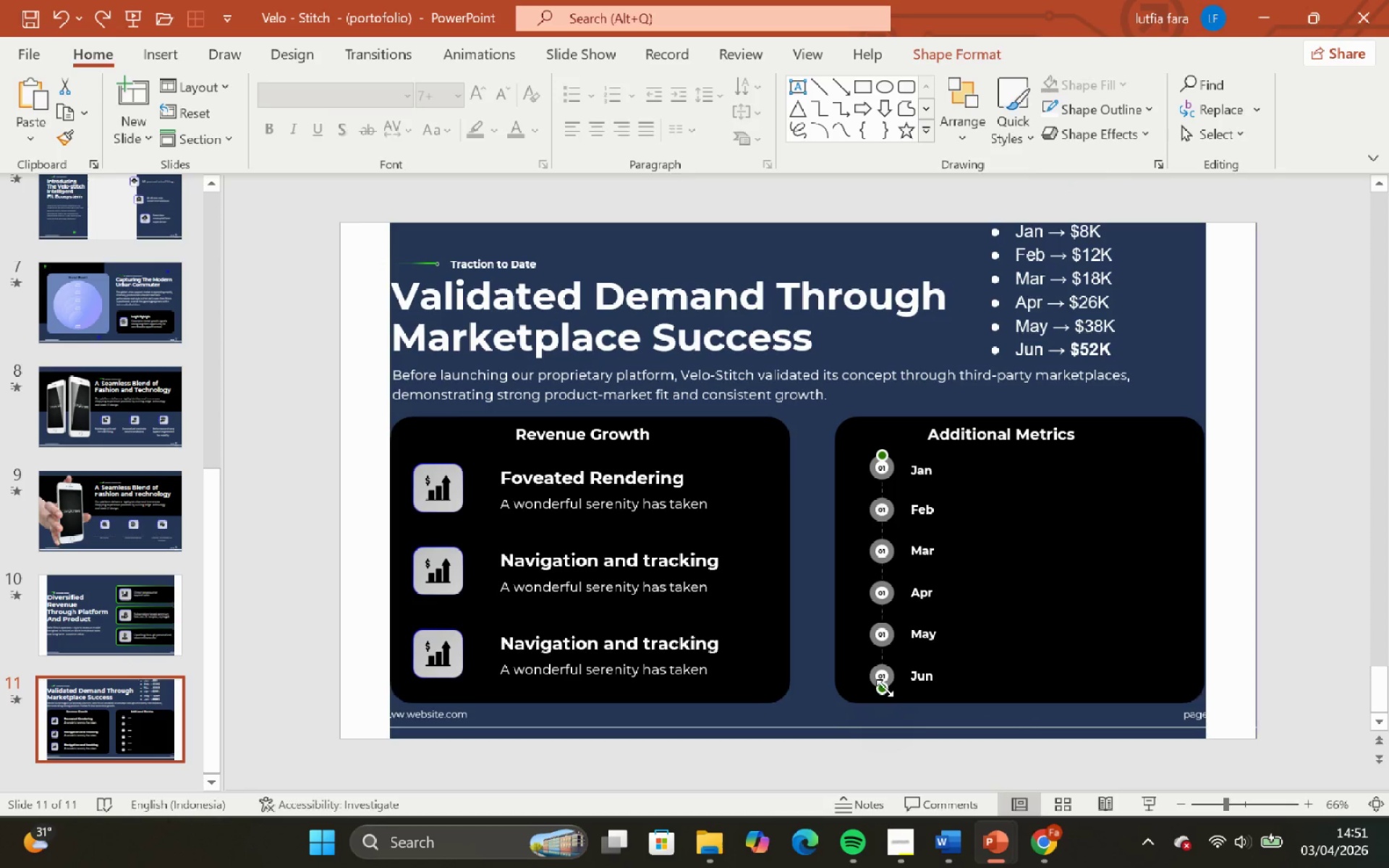 
right_click([883, 688])
 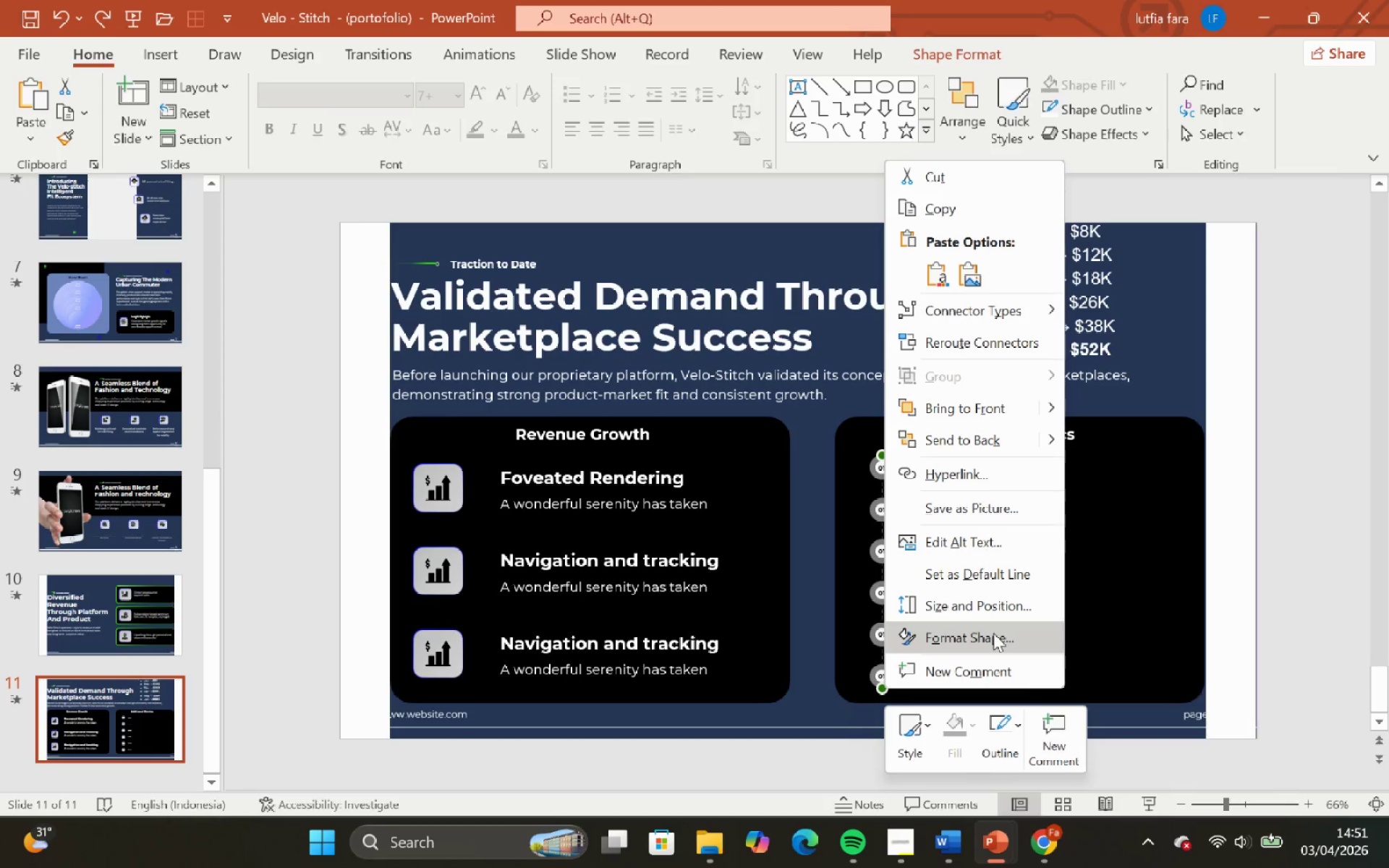 
left_click([993, 633])
 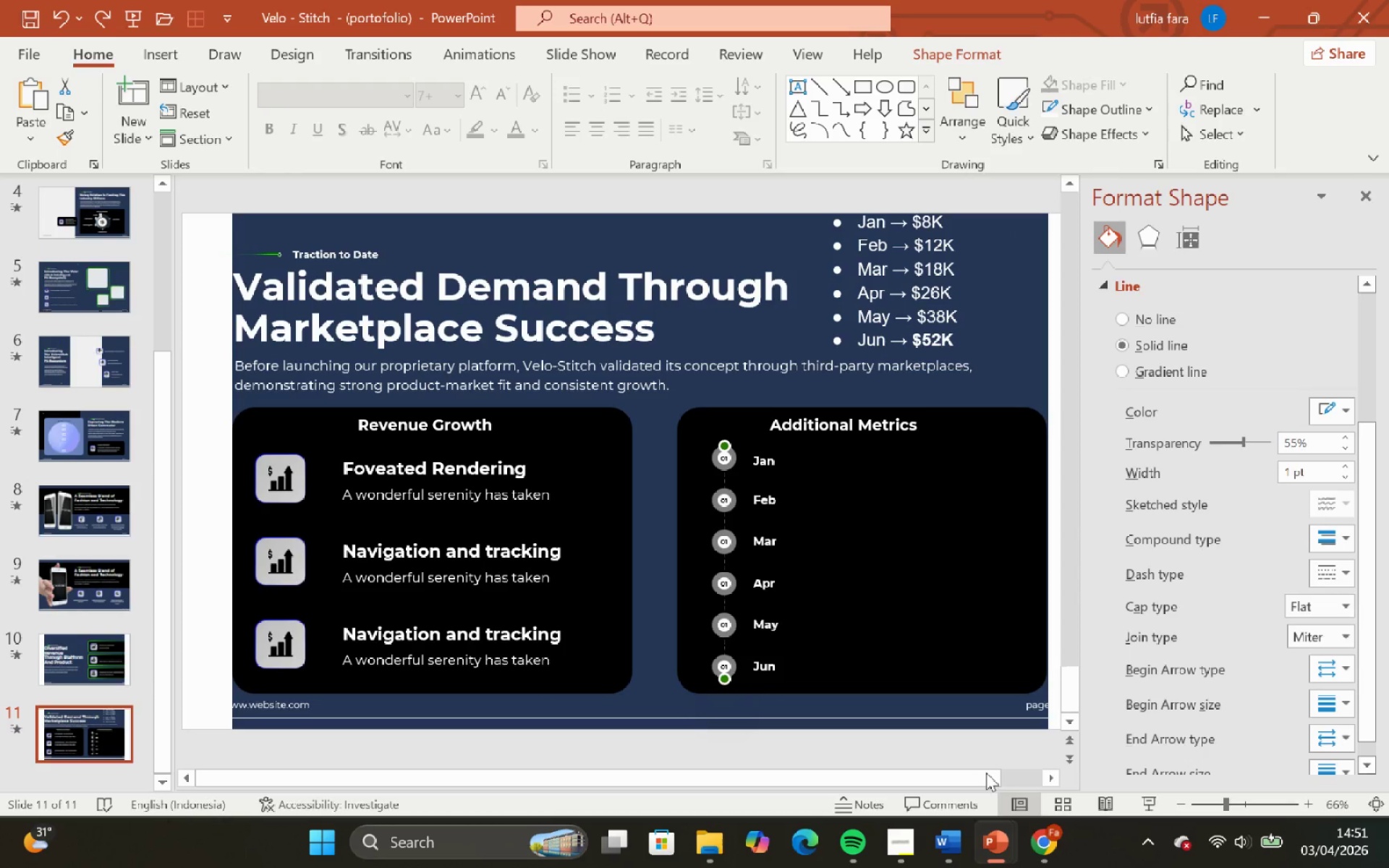 
left_click([891, 857])
 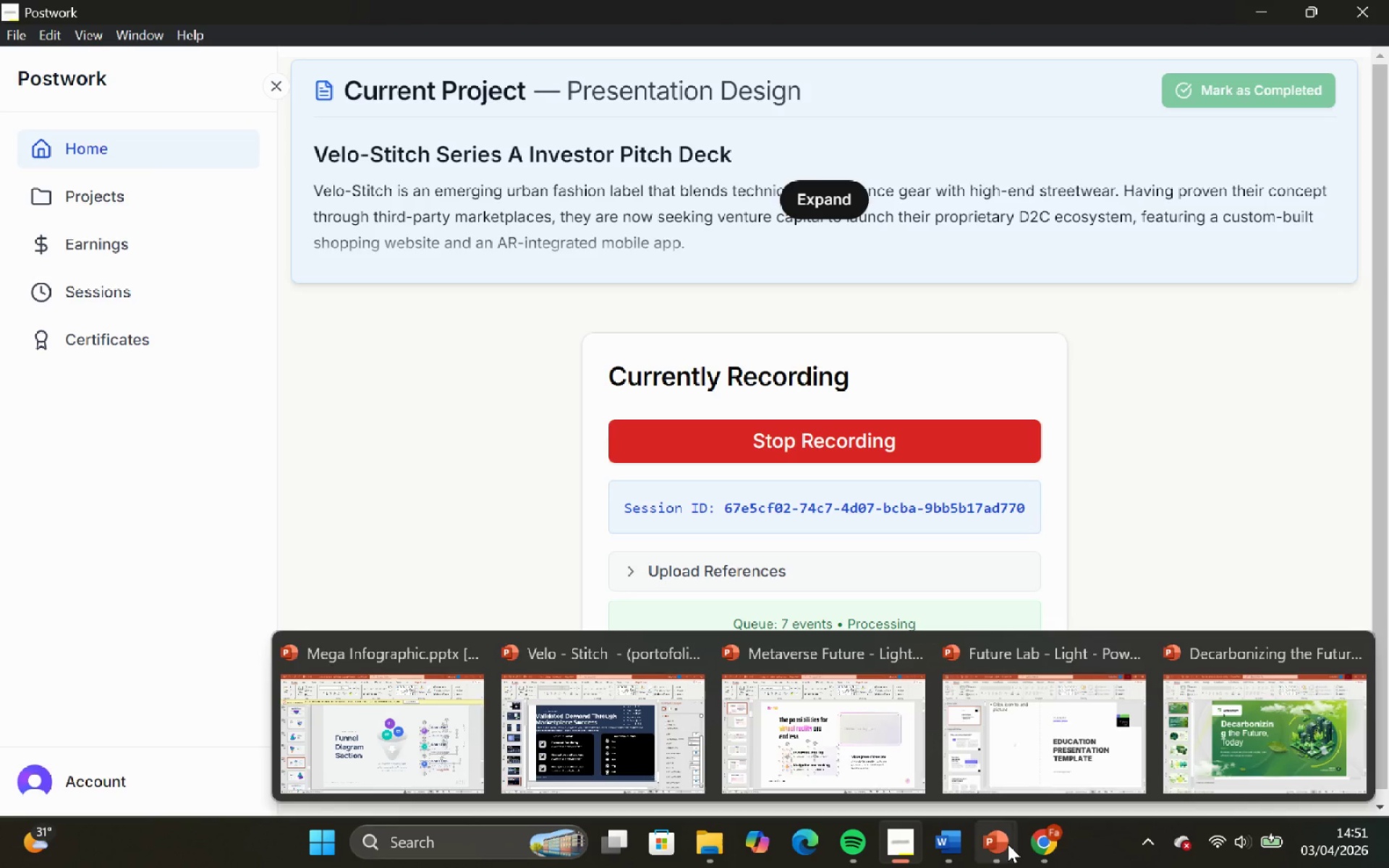 
left_click([595, 752])
 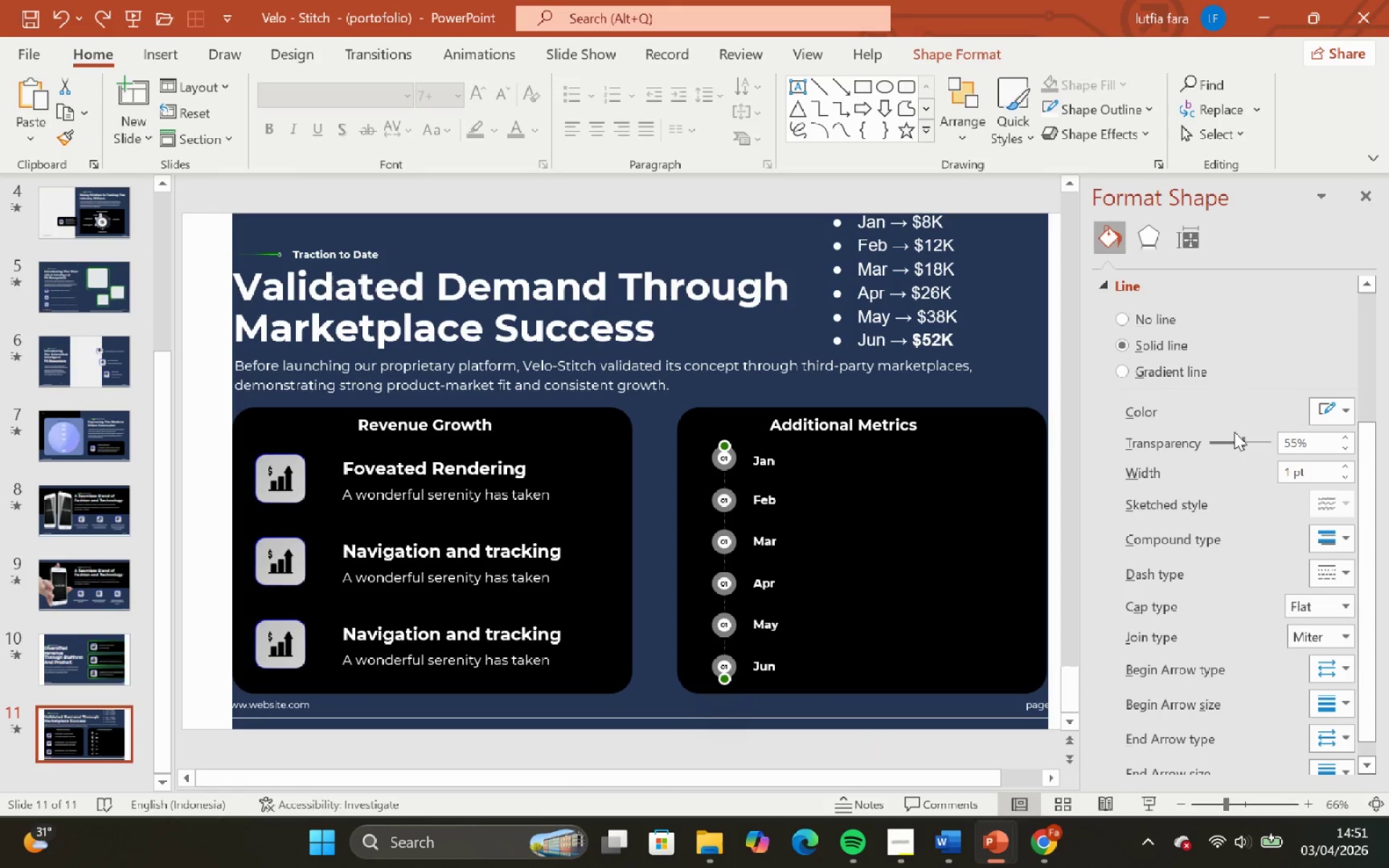 
left_click_drag(start_coordinate=[1244, 441], to_coordinate=[1168, 448])
 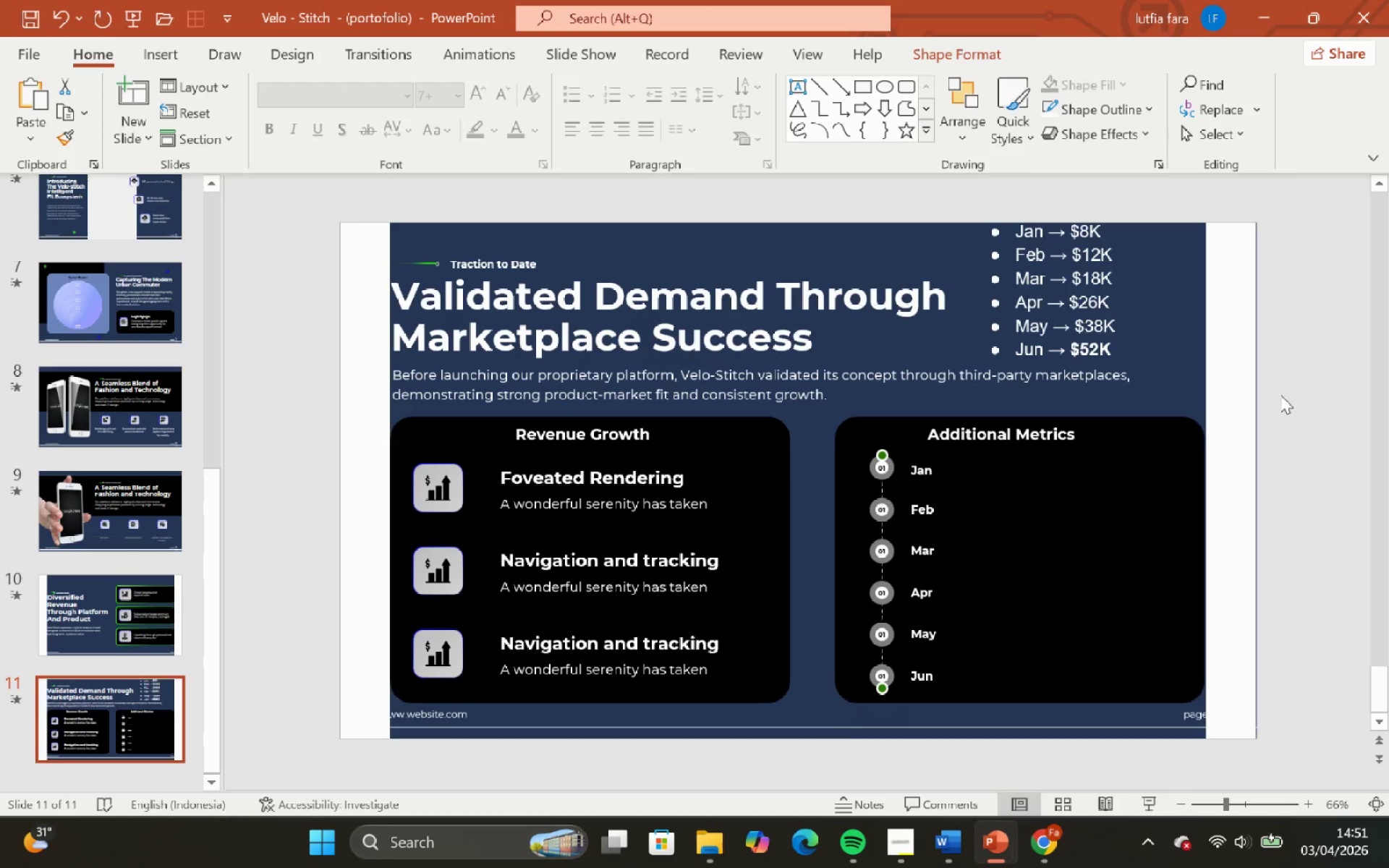 
left_click([1304, 398])
 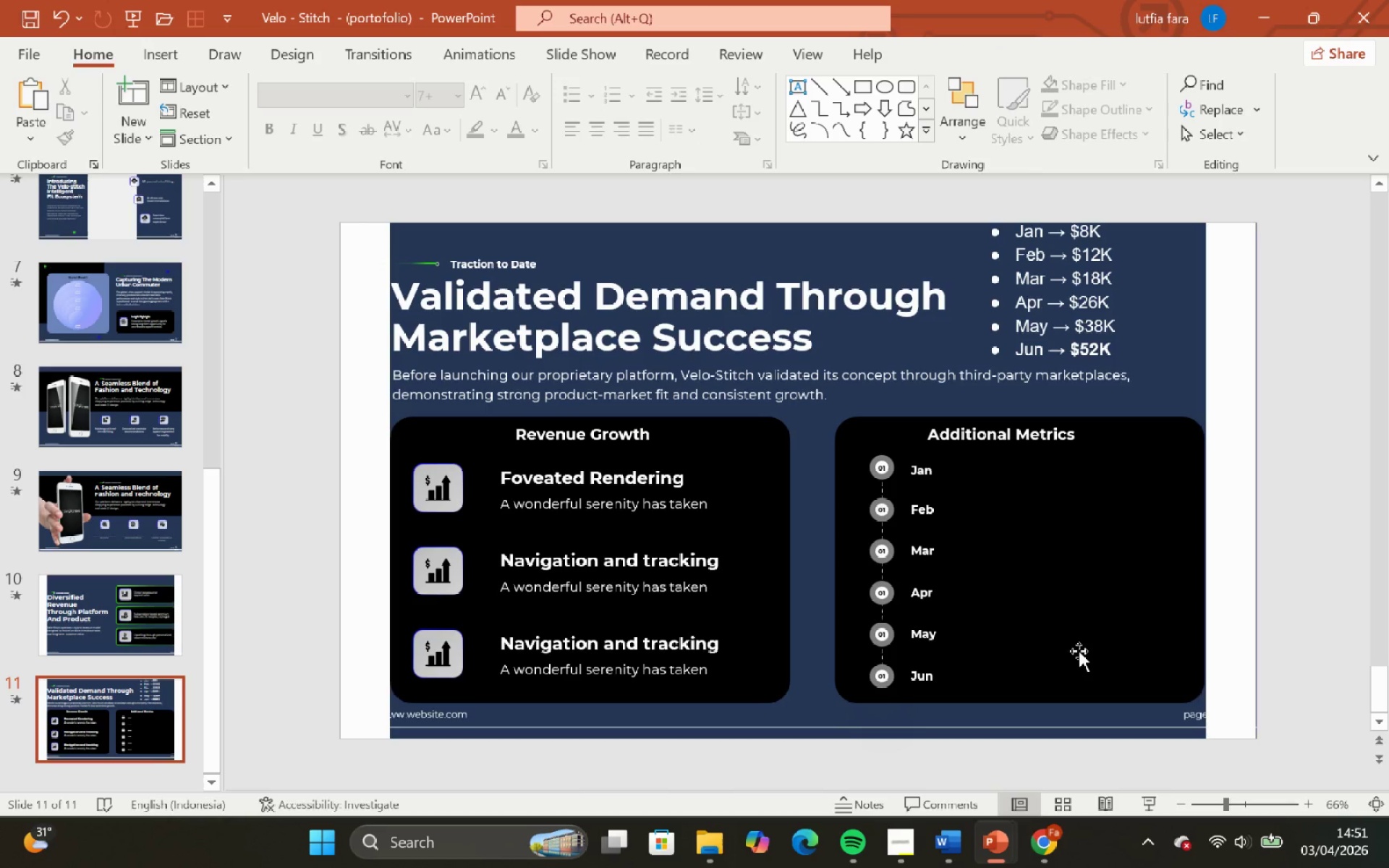 
wait(6.36)
 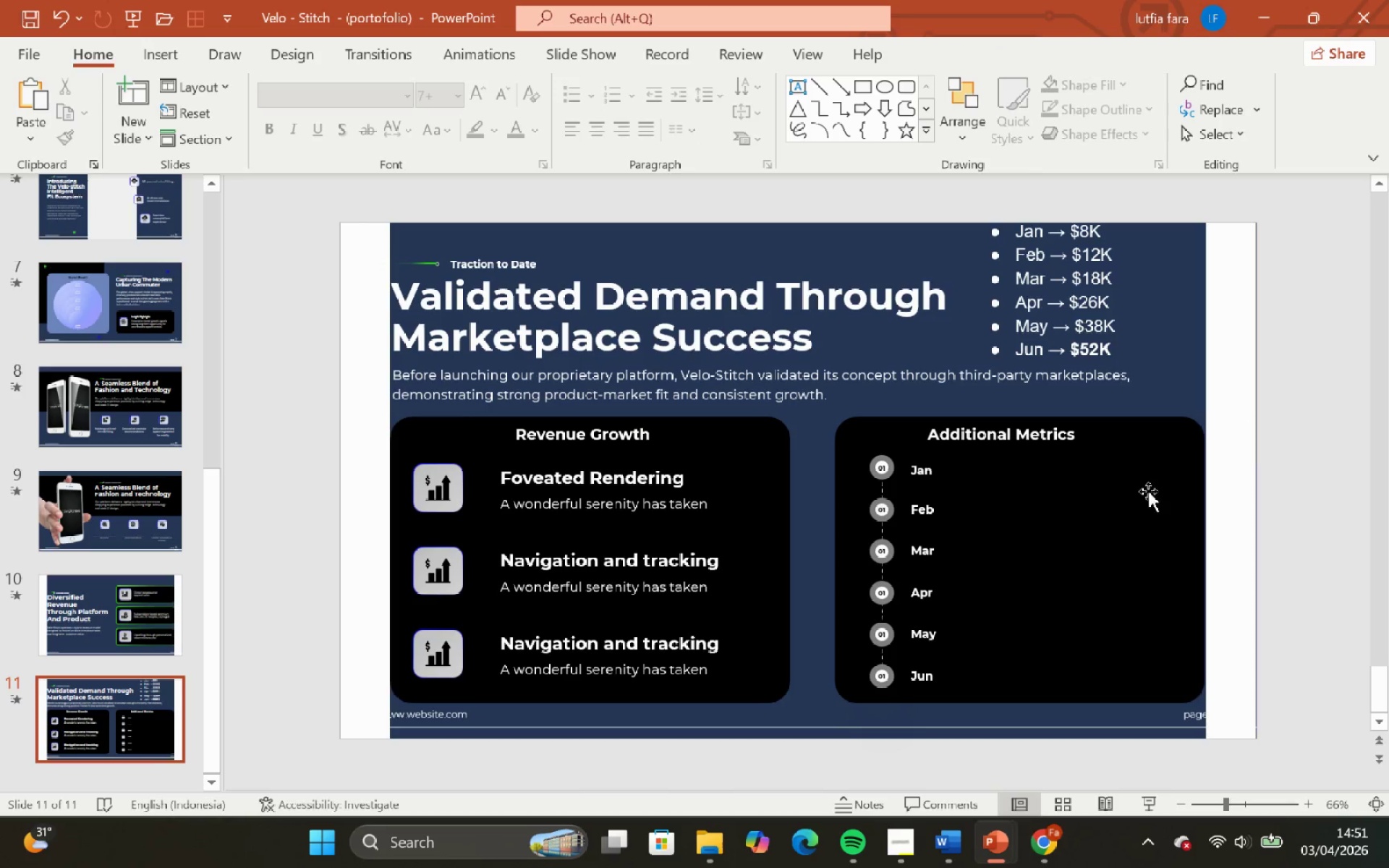 
left_click([1056, 716])
 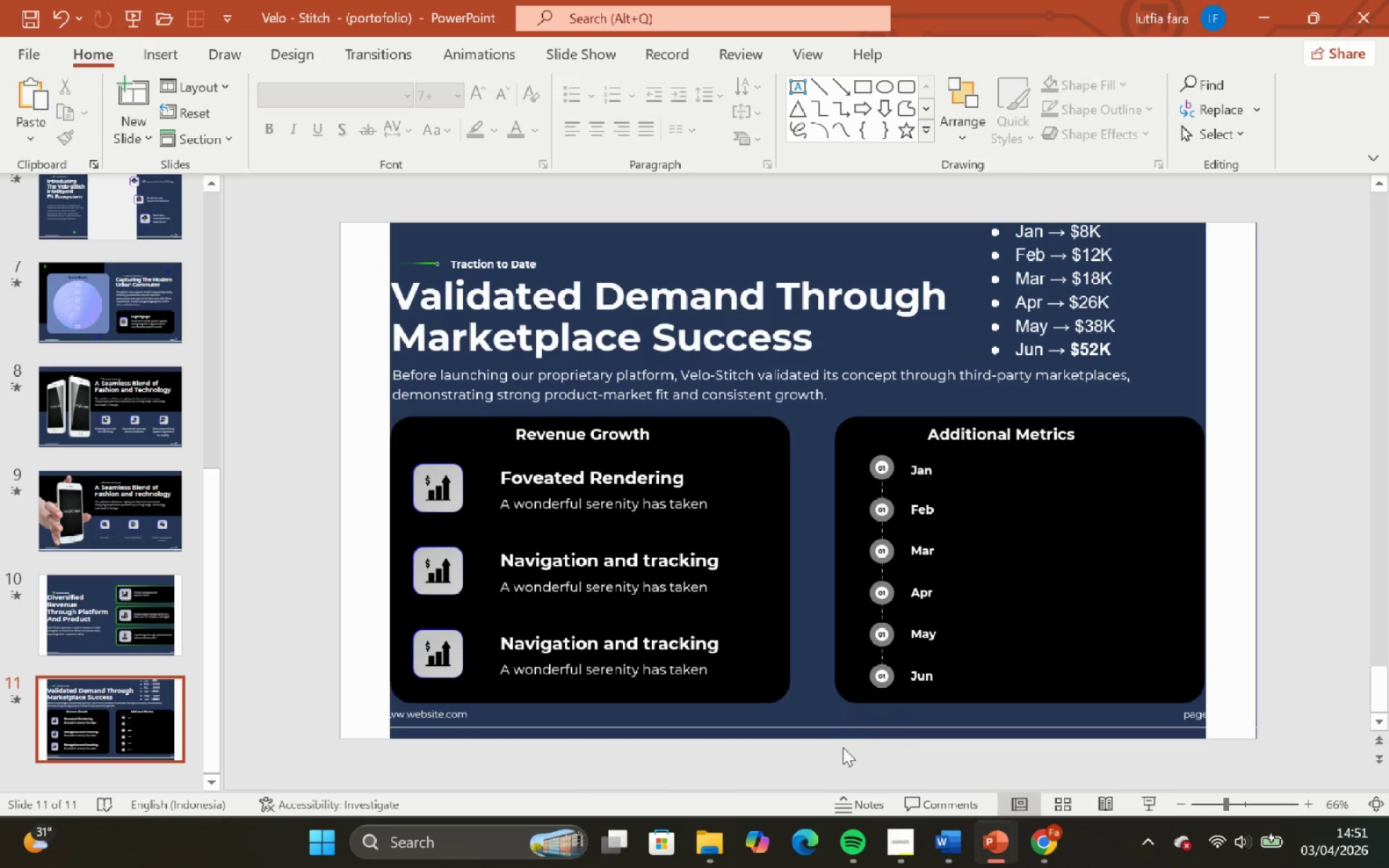 
left_click_drag(start_coordinate=[832, 743], to_coordinate=[1009, 412])
 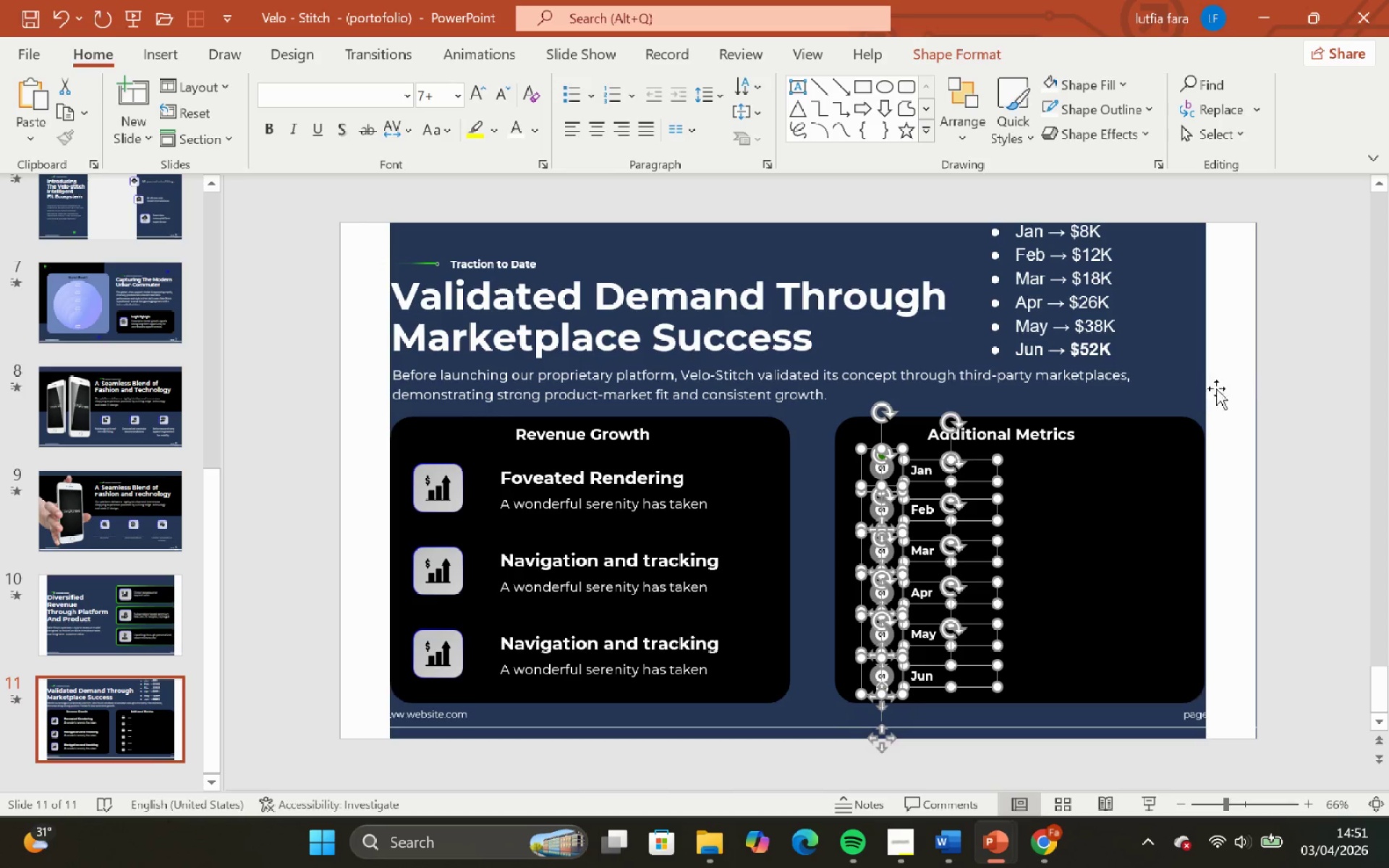 
left_click([1280, 373])
 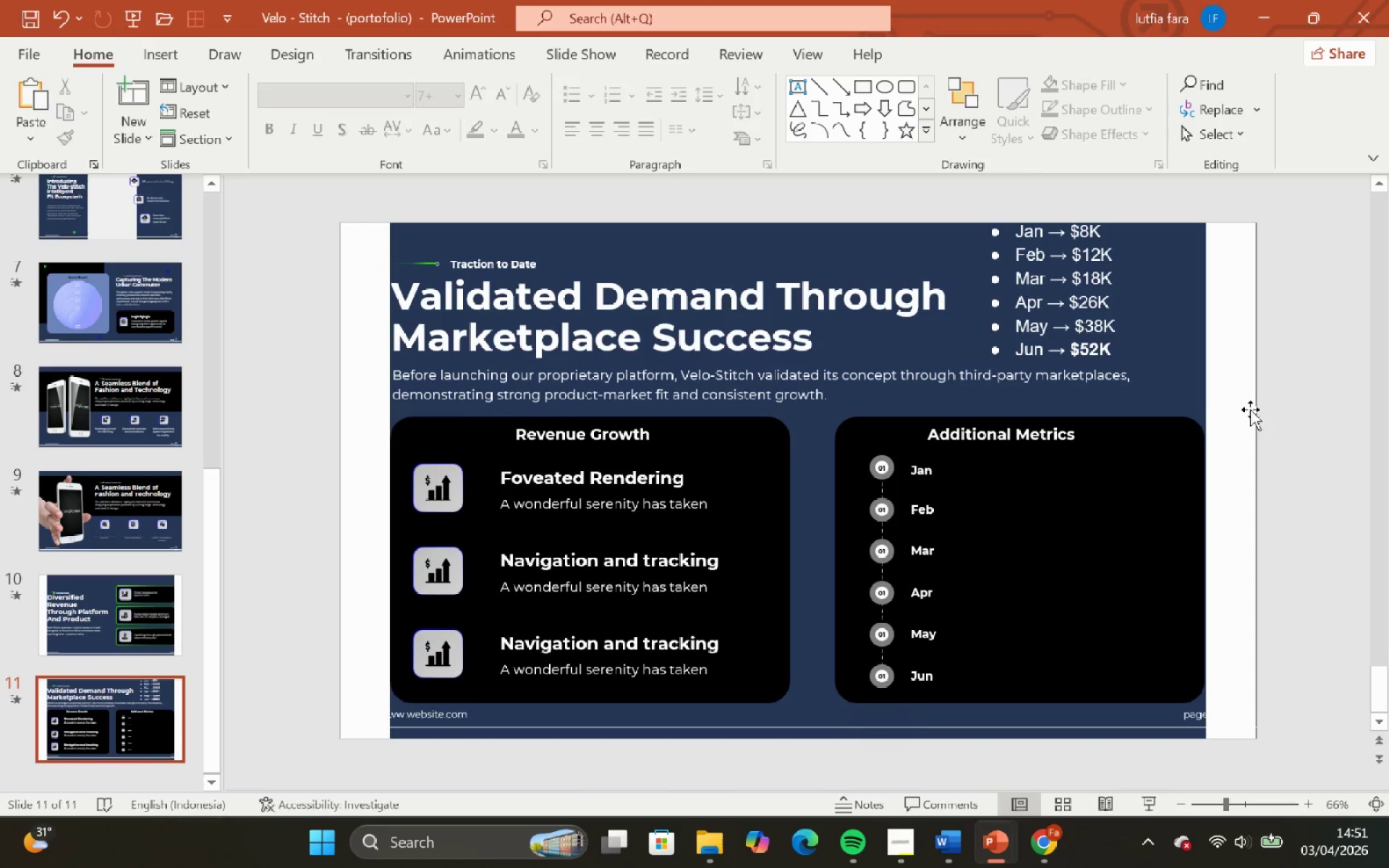 
wait(5.47)
 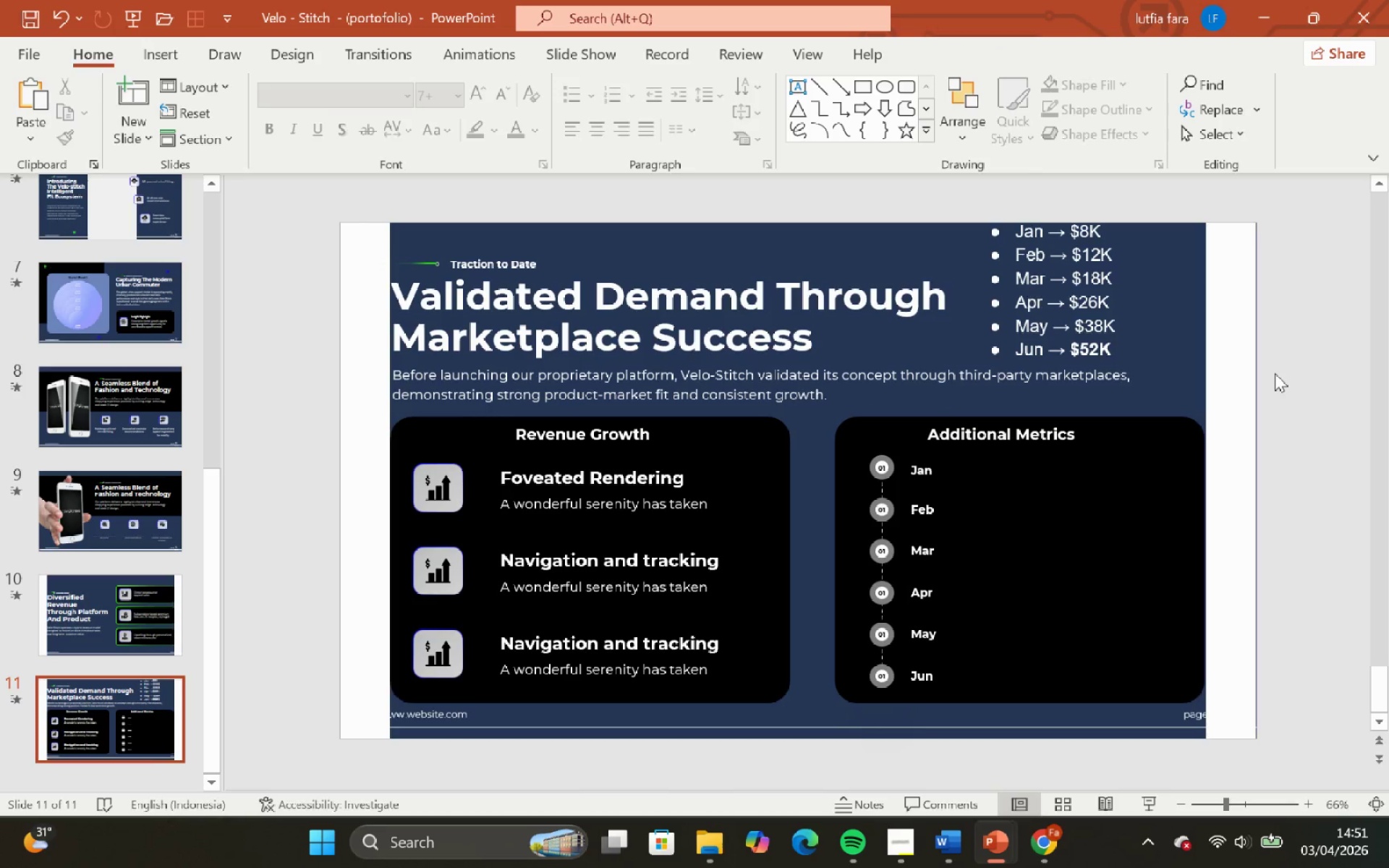 
left_click([1095, 315])
 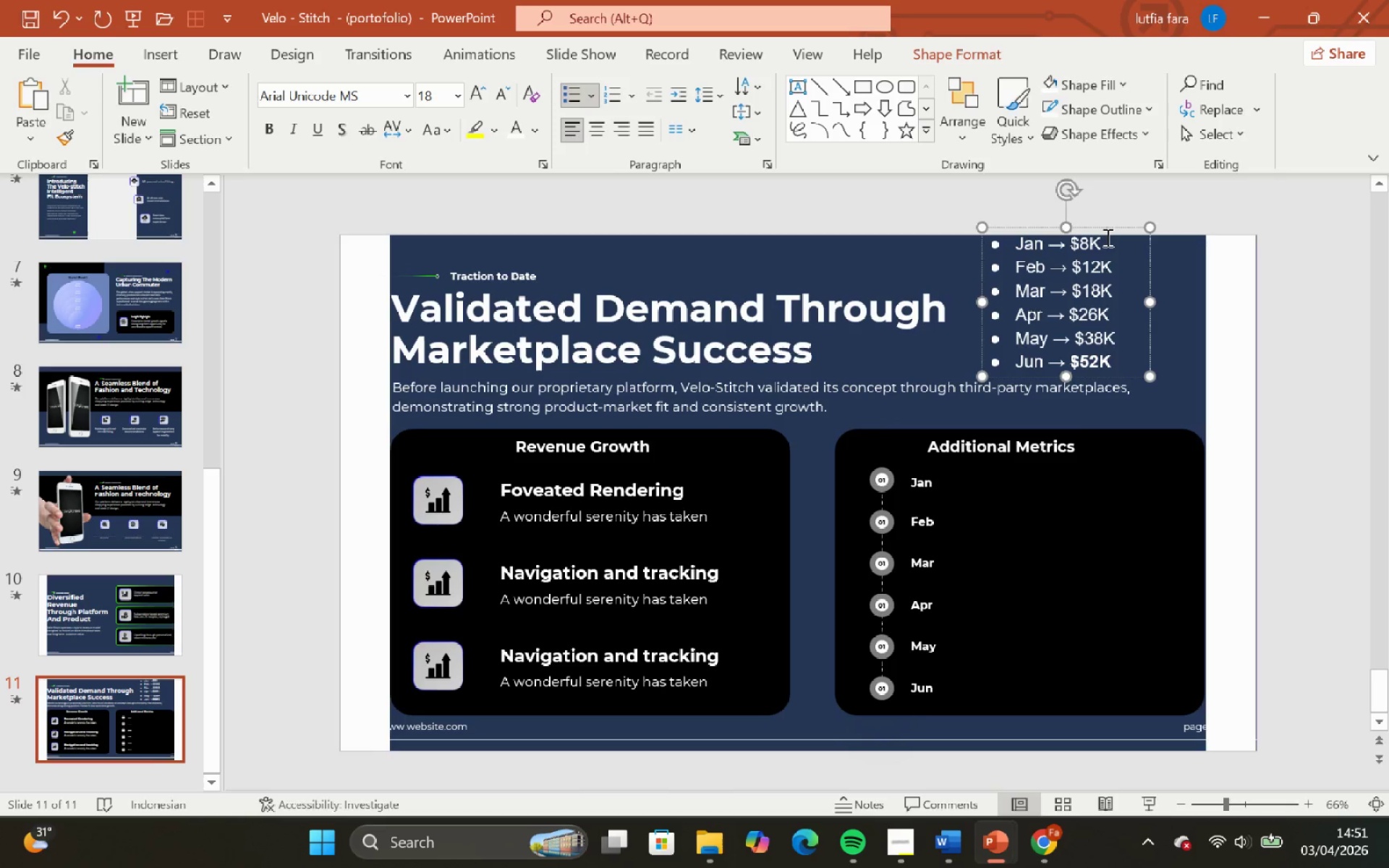 
left_click_drag(start_coordinate=[1105, 237], to_coordinate=[982, 230])
 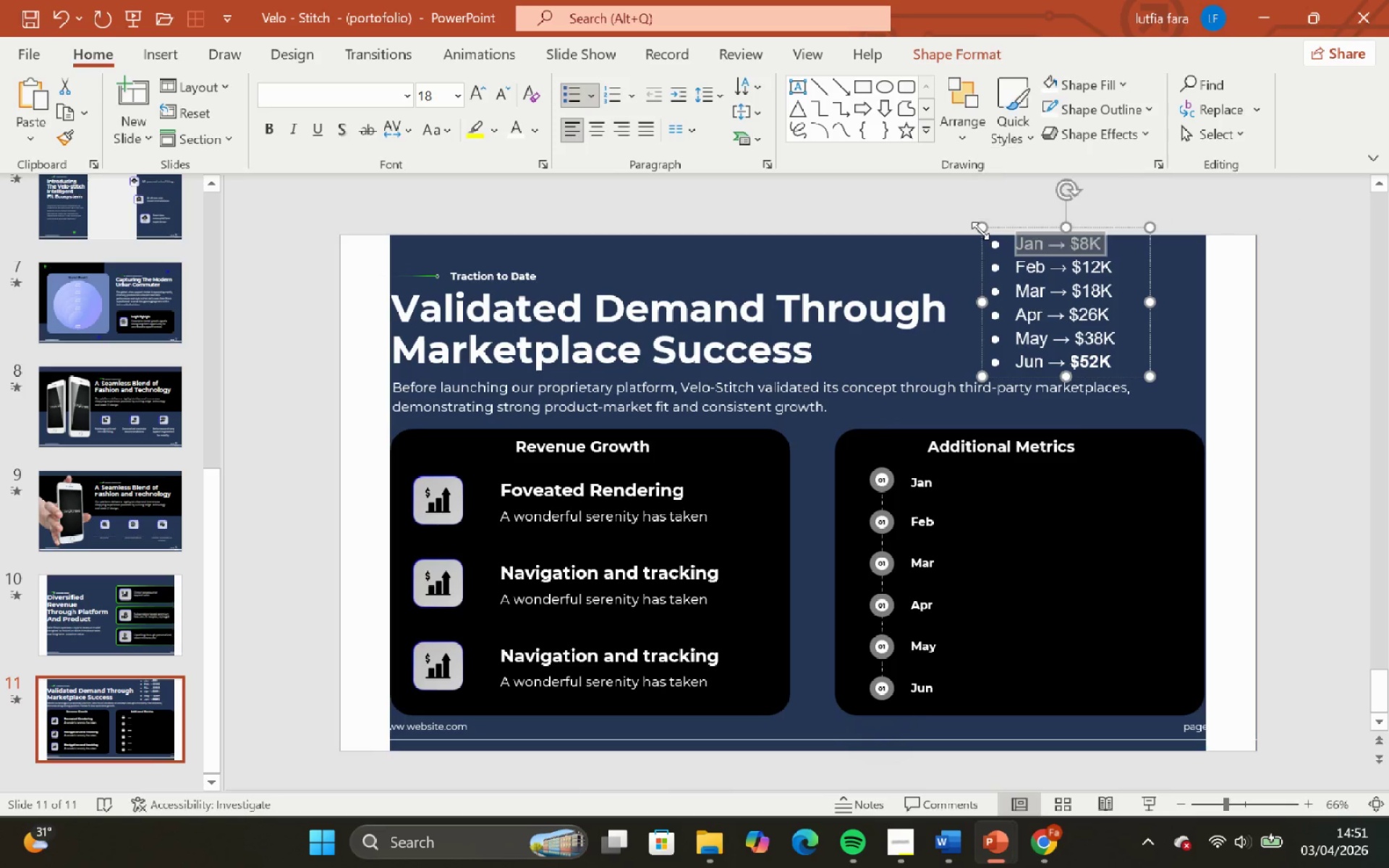 
key(Control+C)
 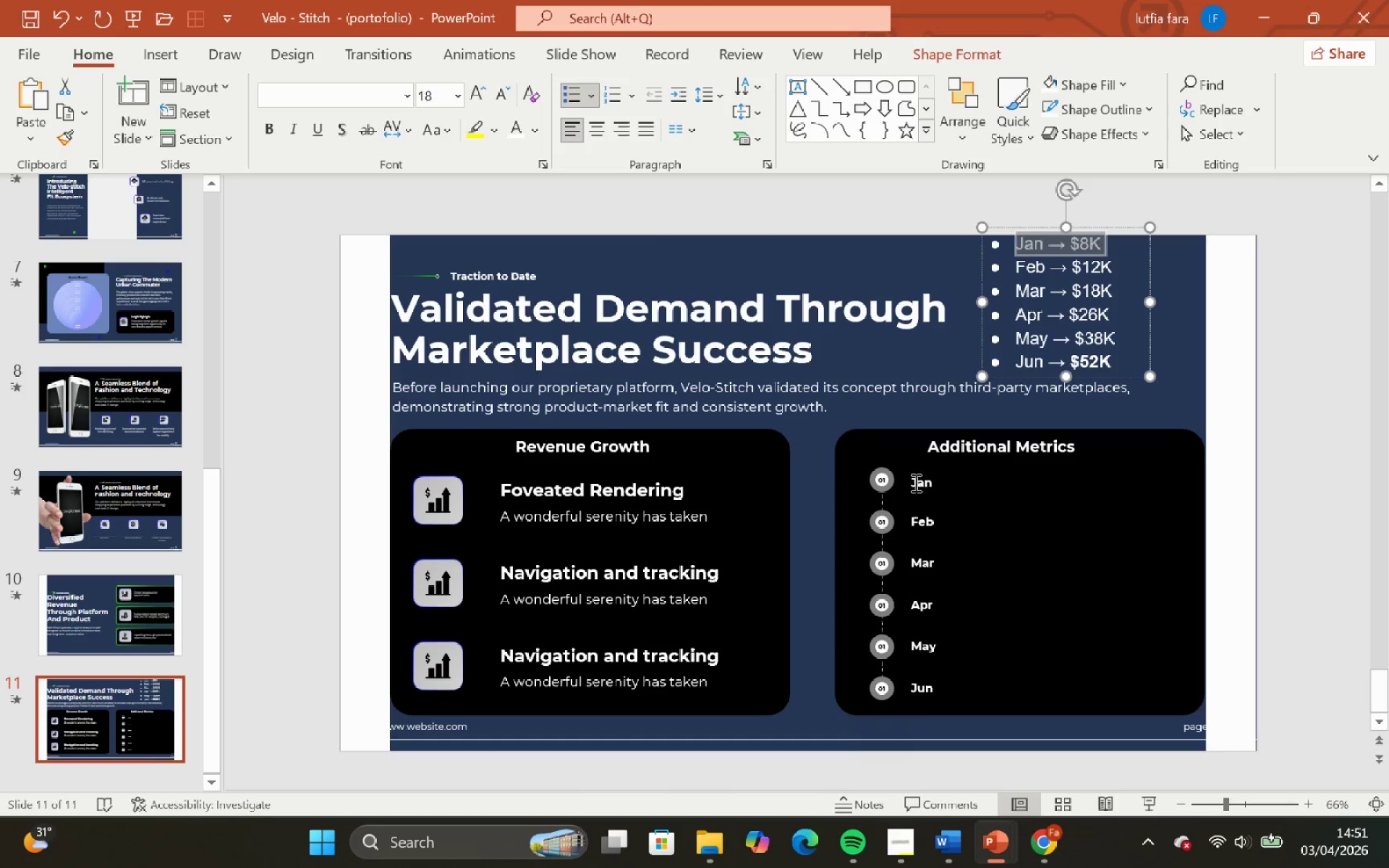 
left_click([917, 482])
 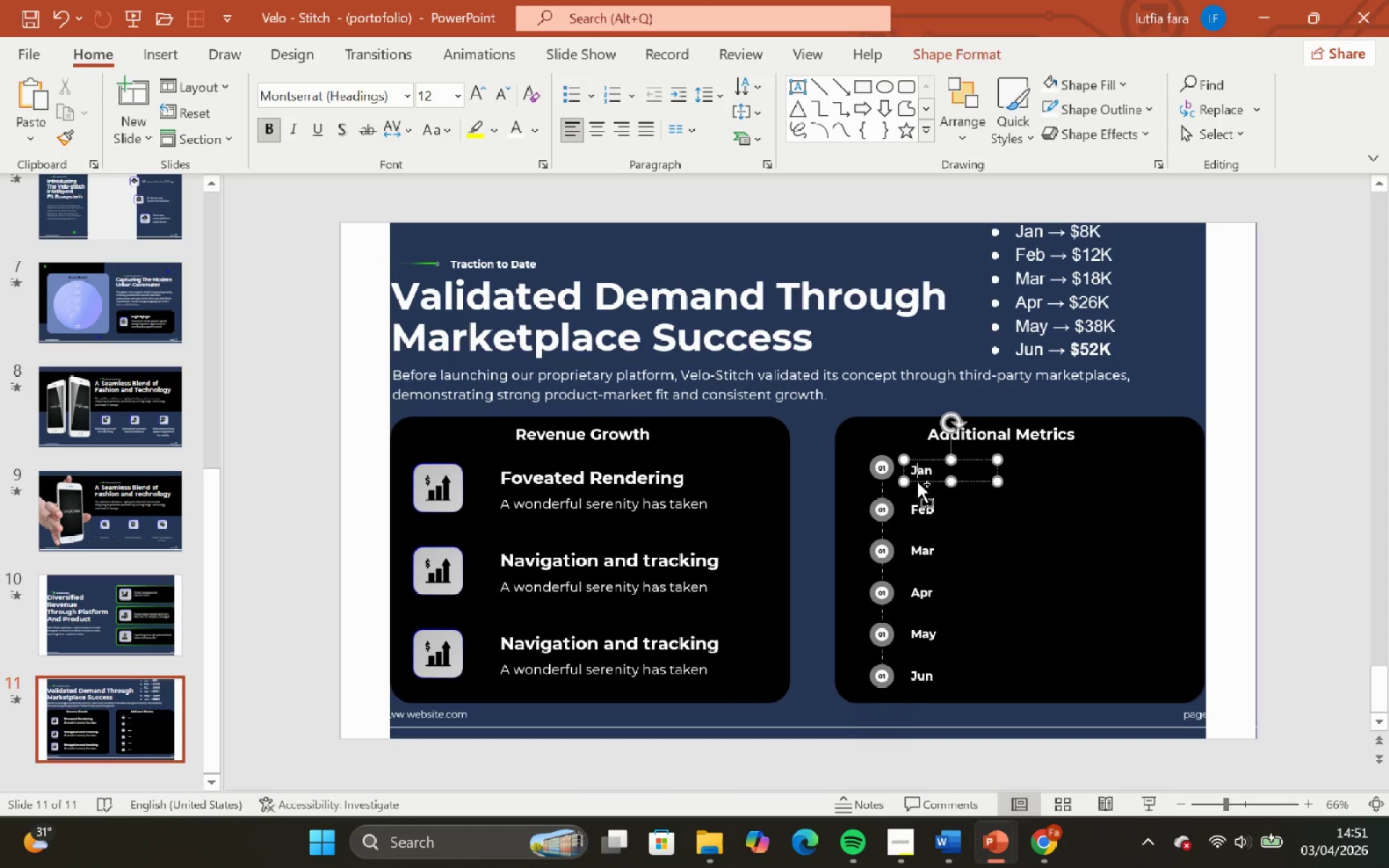 
key(Control+A)
 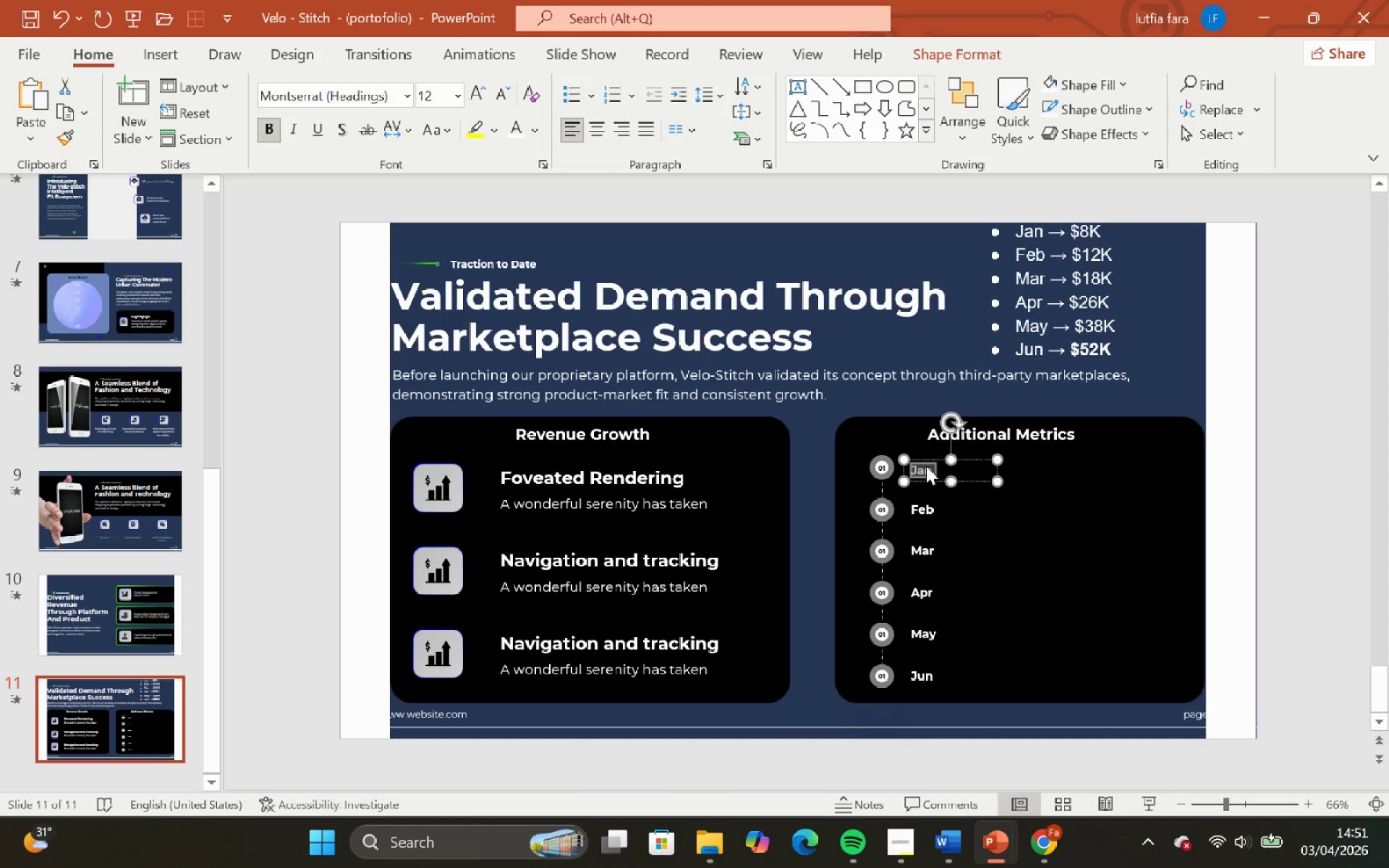 
right_click([926, 466])
 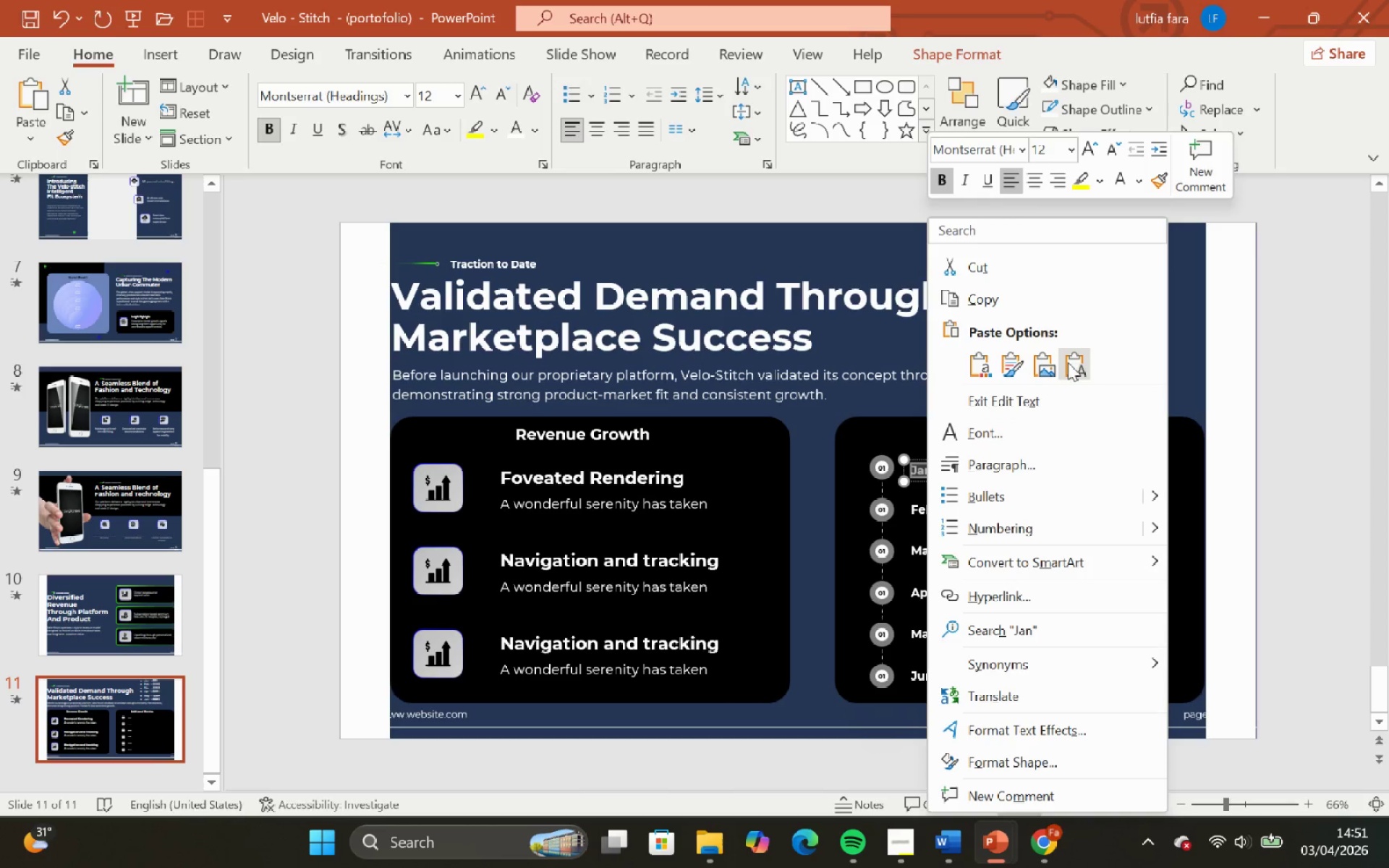 
left_click([1071, 365])
 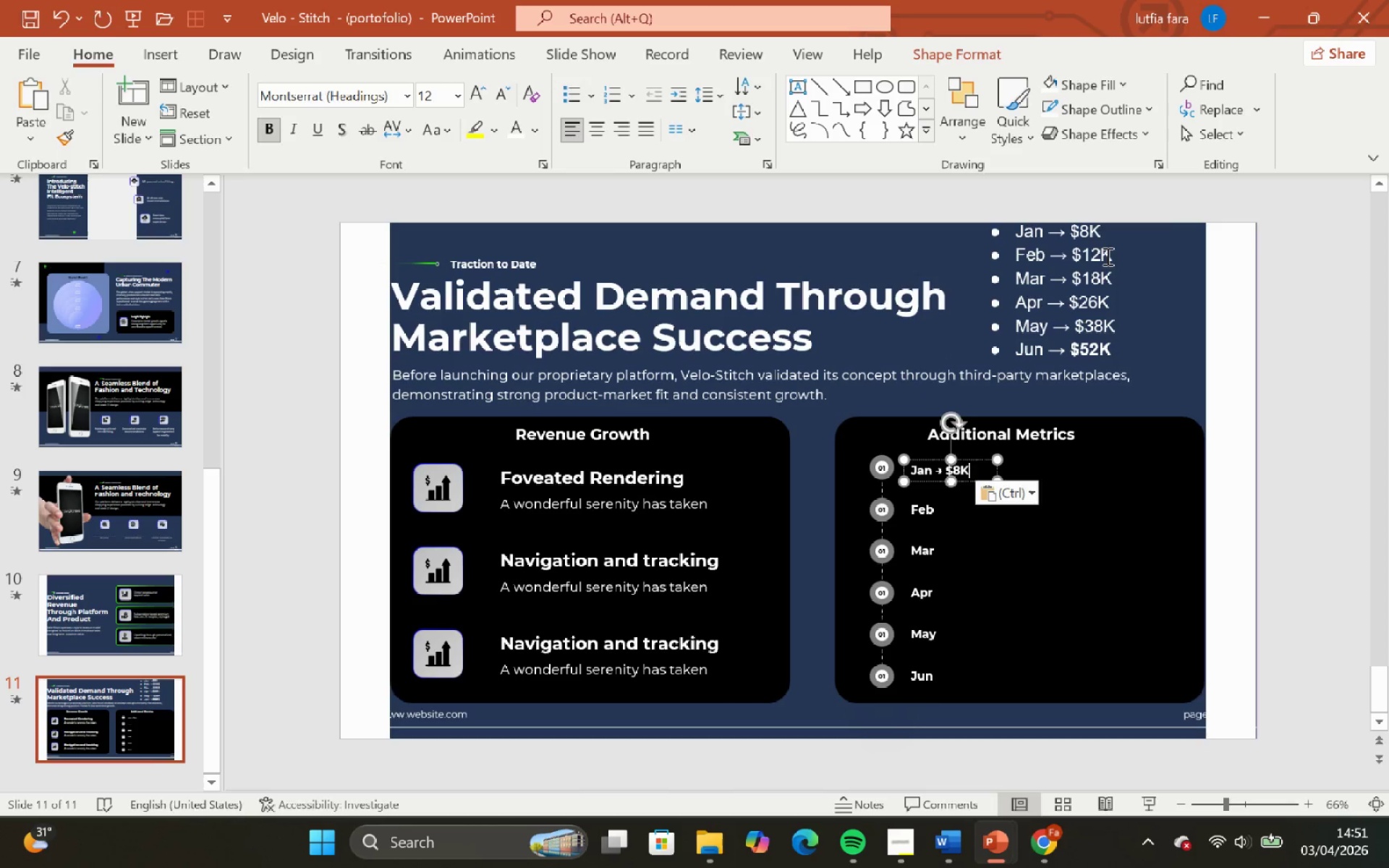 
left_click_drag(start_coordinate=[1116, 255], to_coordinate=[1094, 258])
 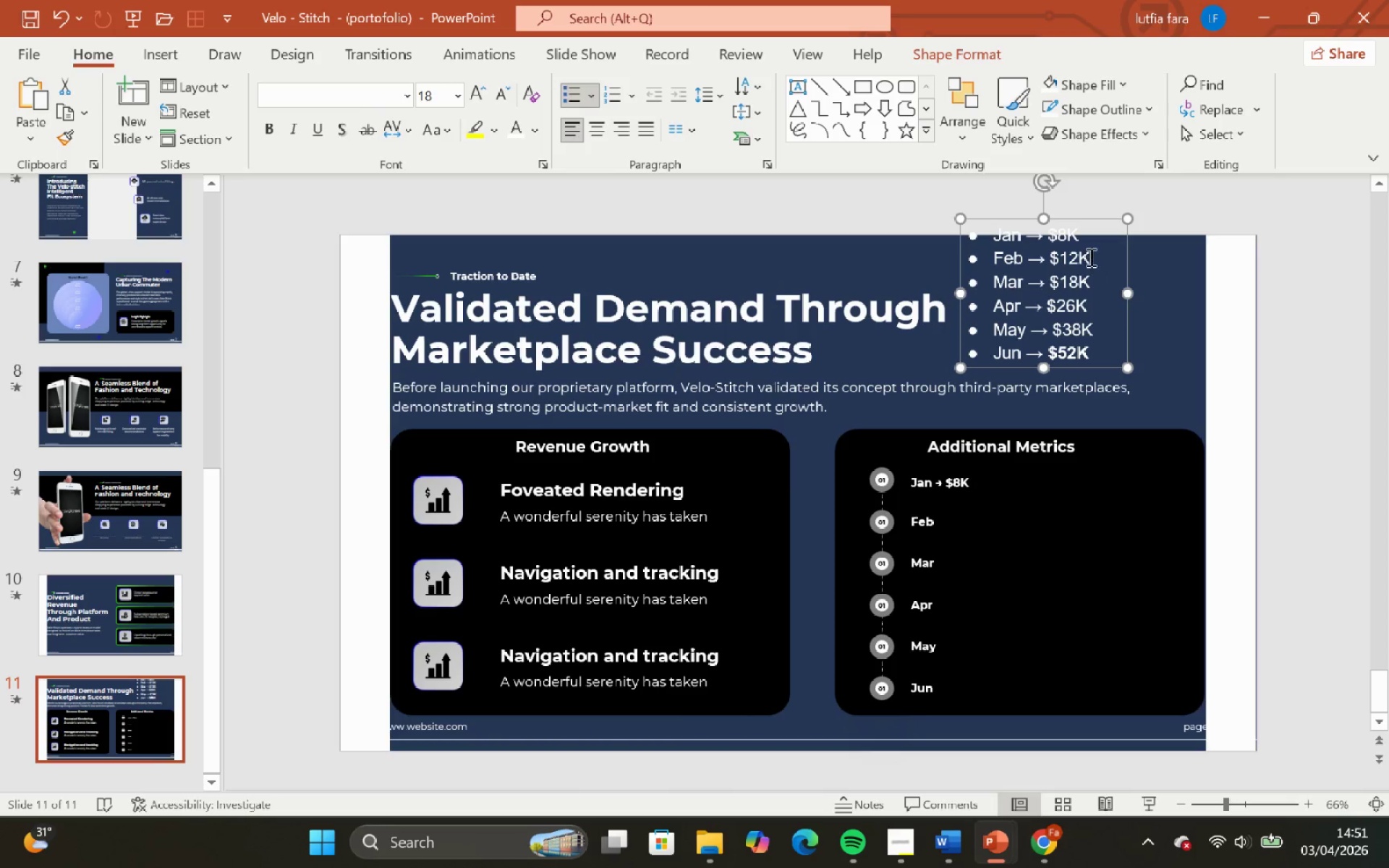 
left_click_drag(start_coordinate=[1088, 257], to_coordinate=[992, 249])
 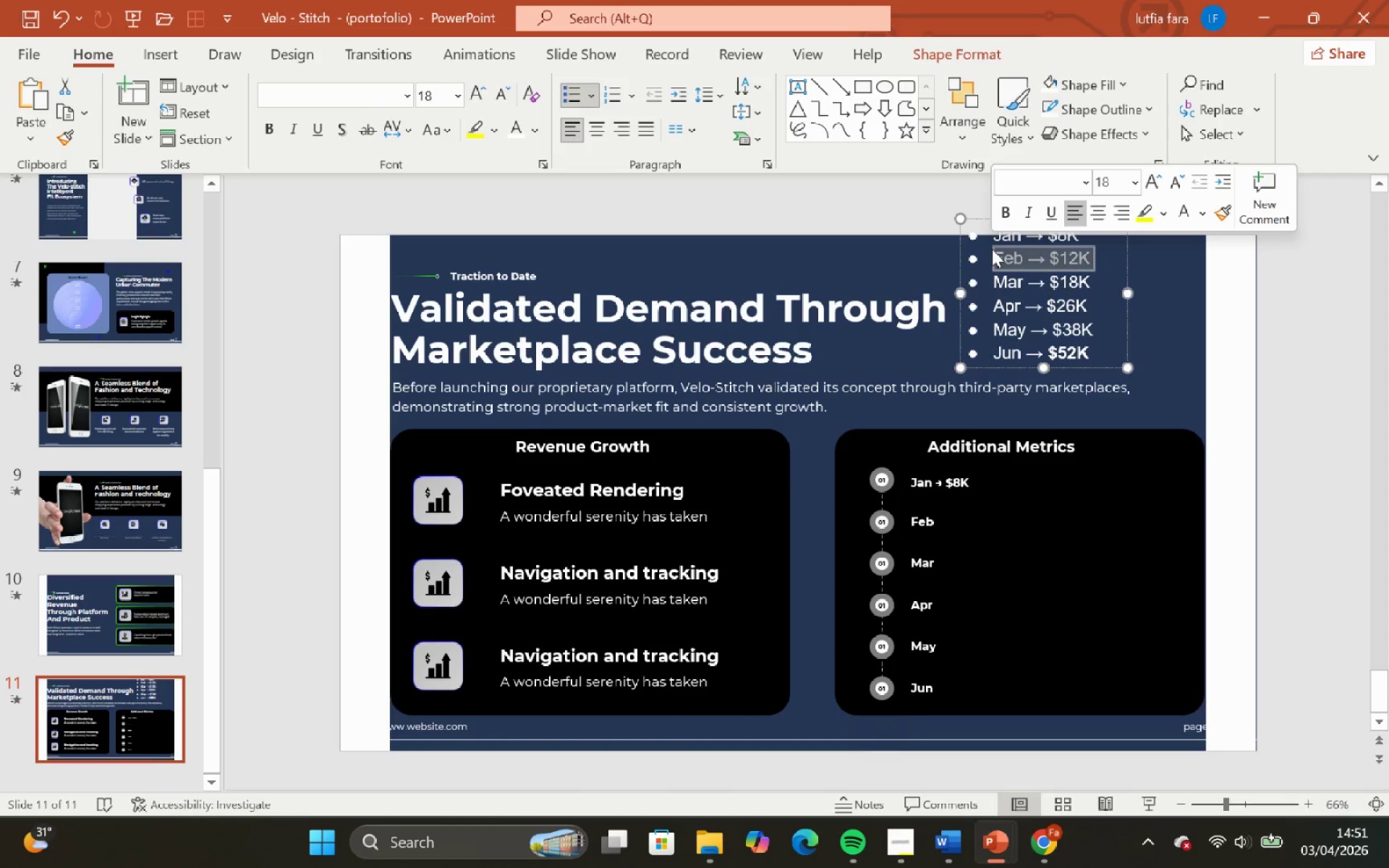 
key(Control+C)
 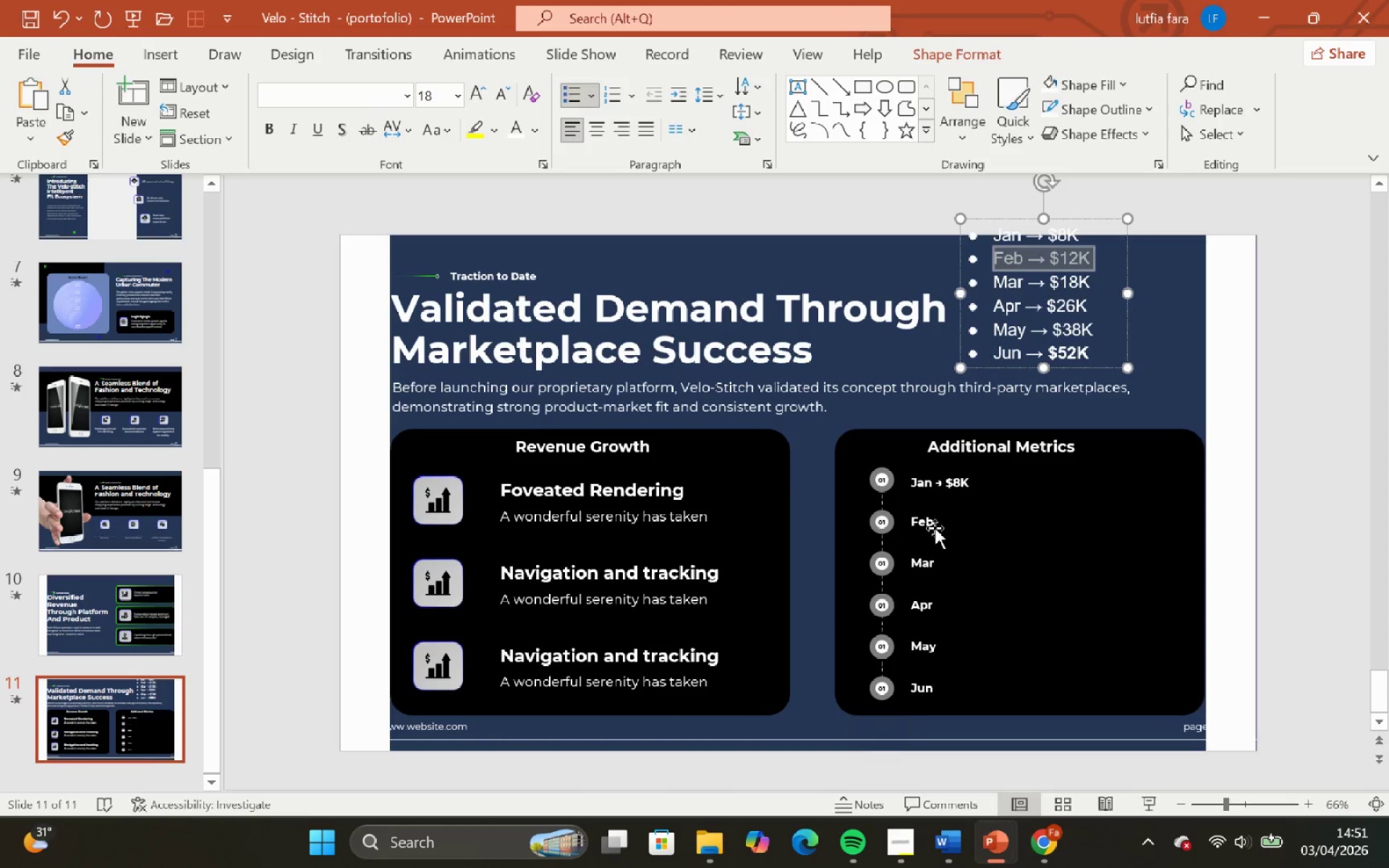 
left_click([930, 523])
 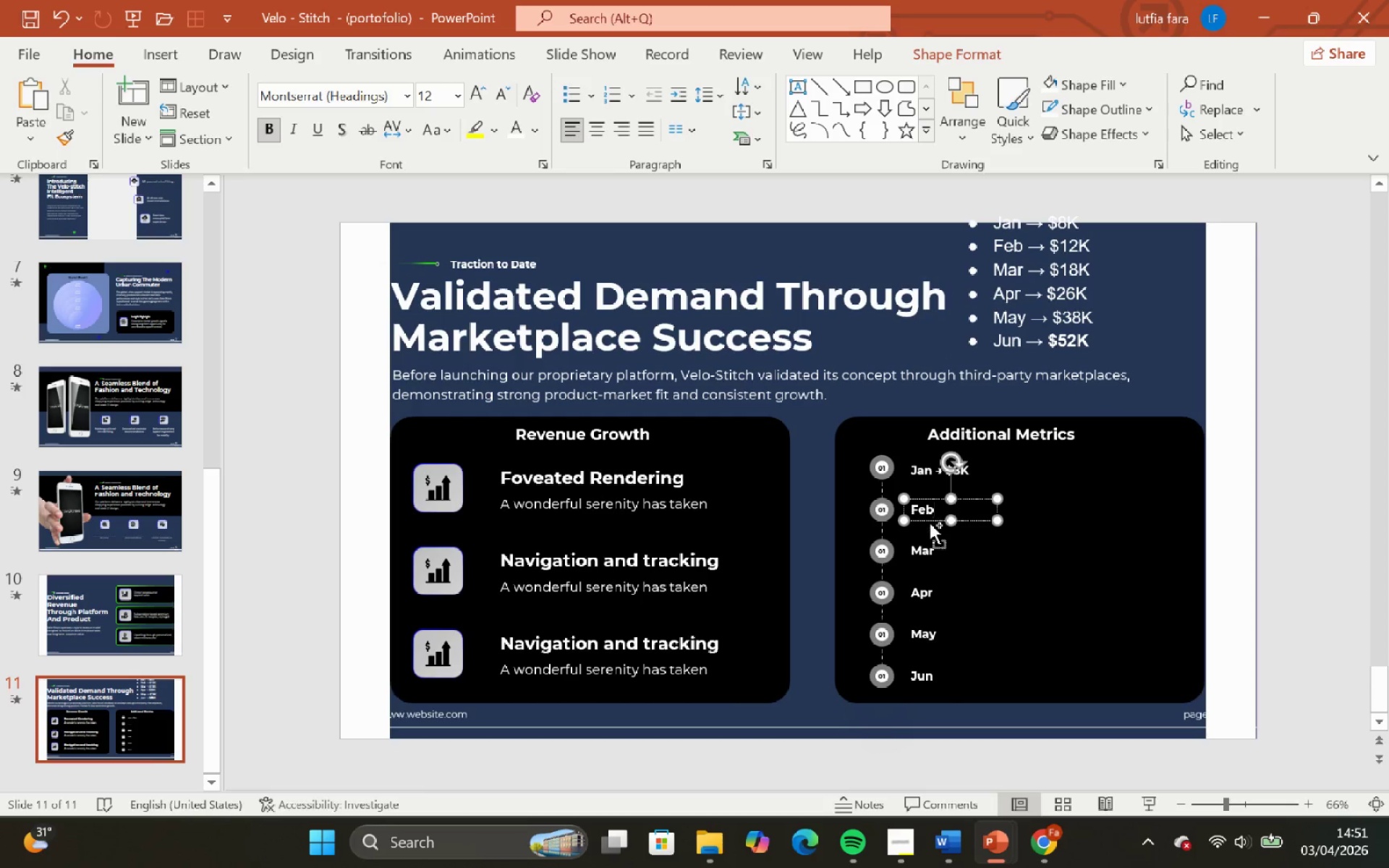 
key(Control+A)
 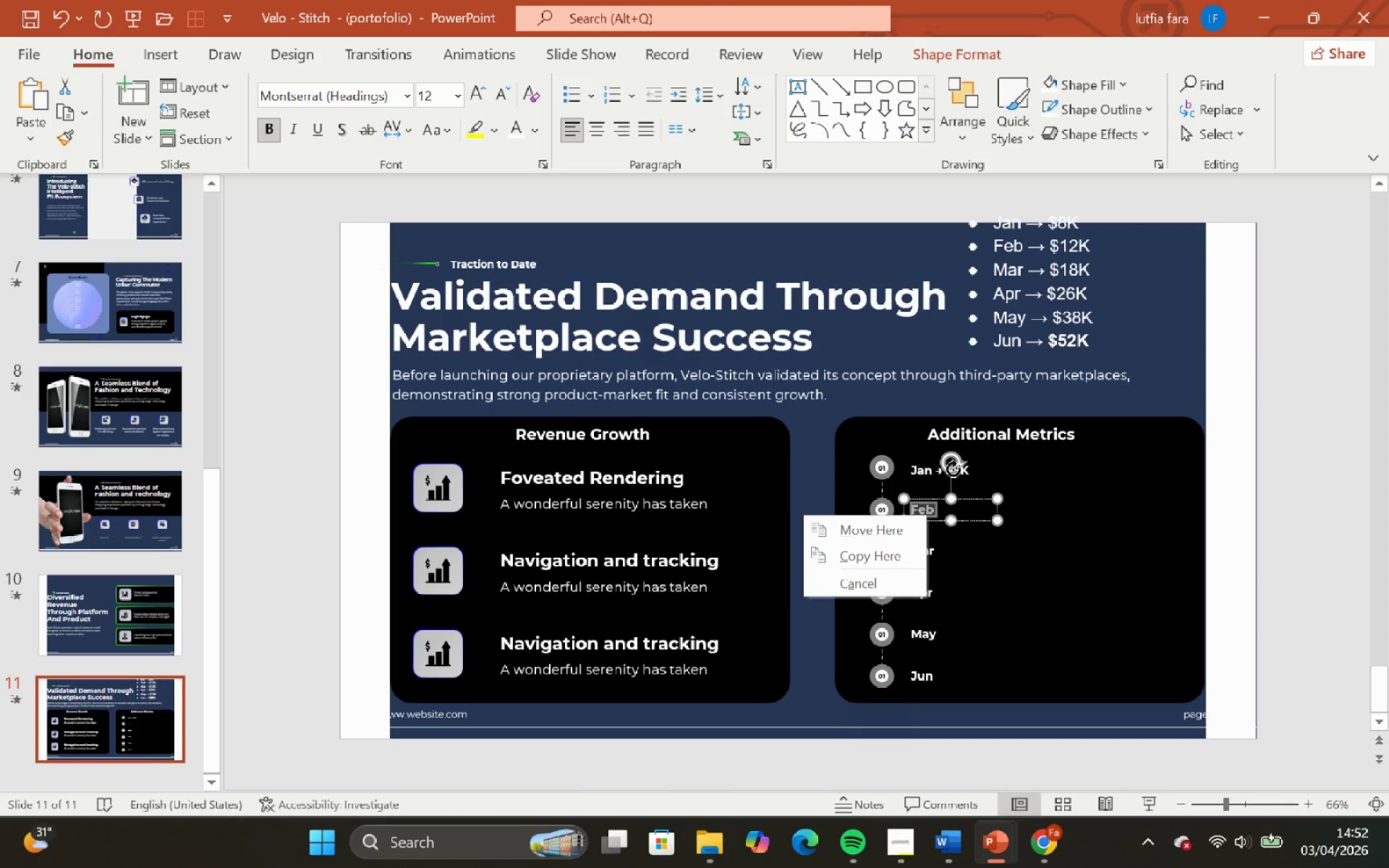 
right_click([933, 505])
 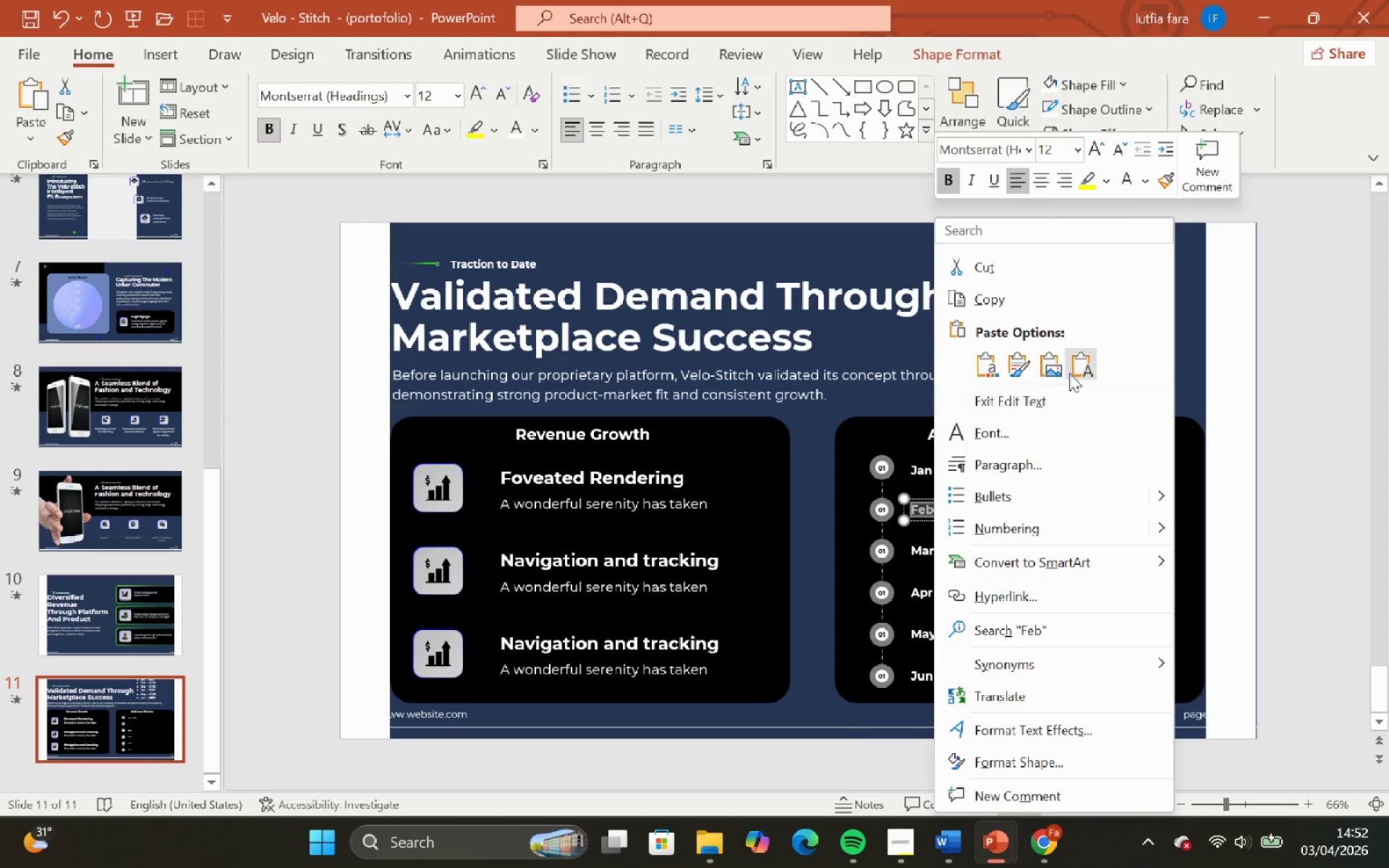 
left_click([1071, 371])
 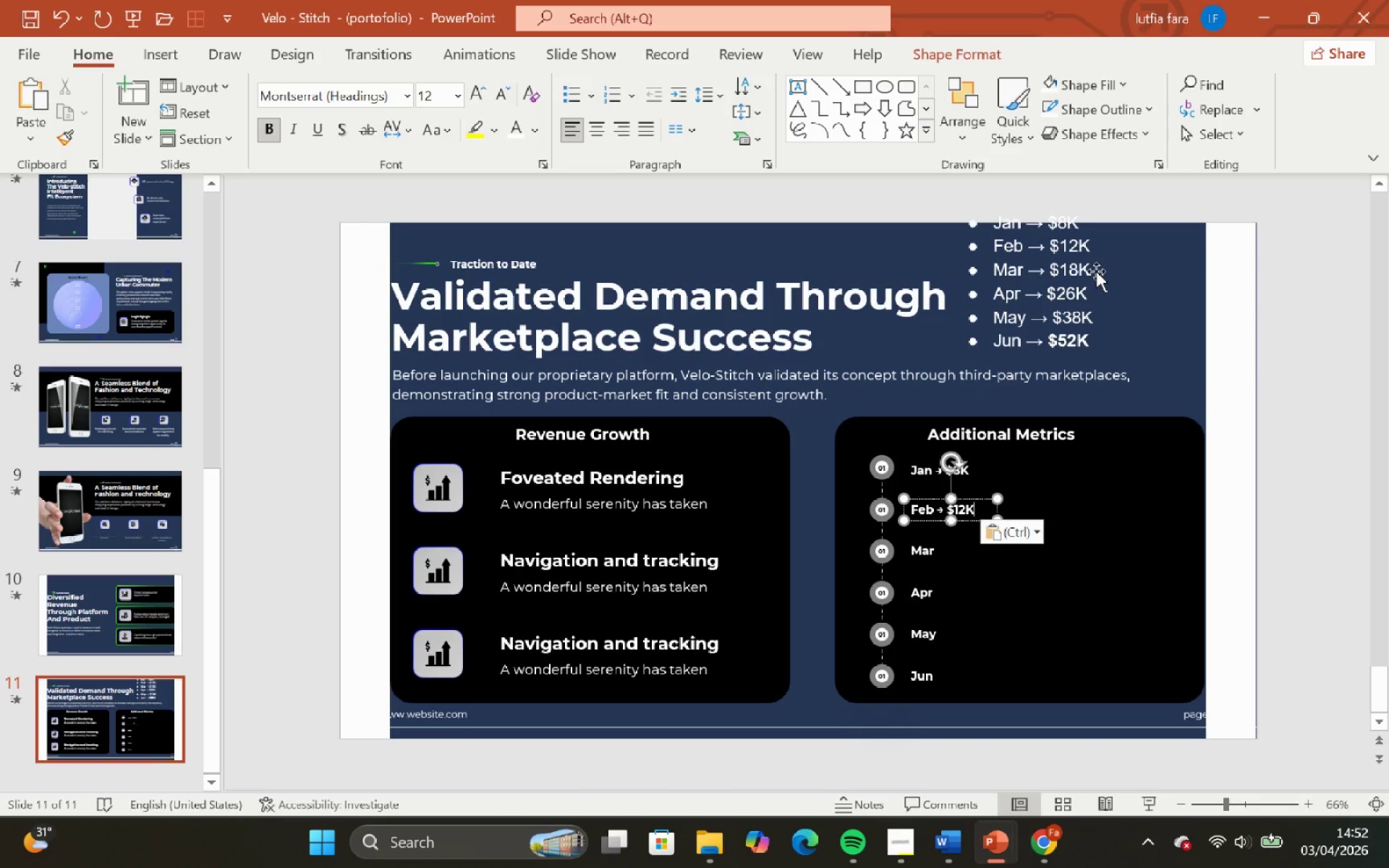 
left_click_drag(start_coordinate=[1089, 268], to_coordinate=[1002, 280])
 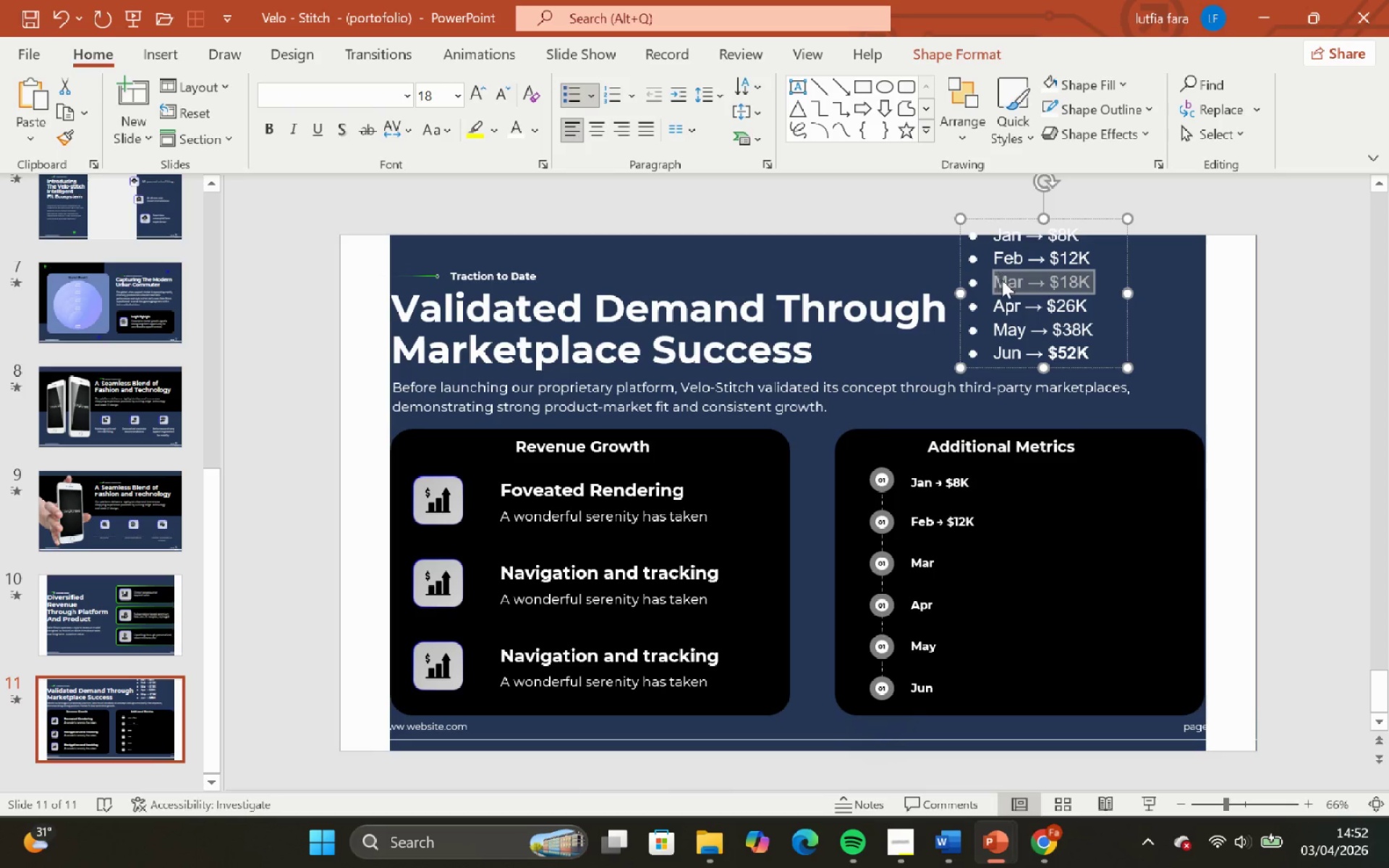 
key(Control+C)
 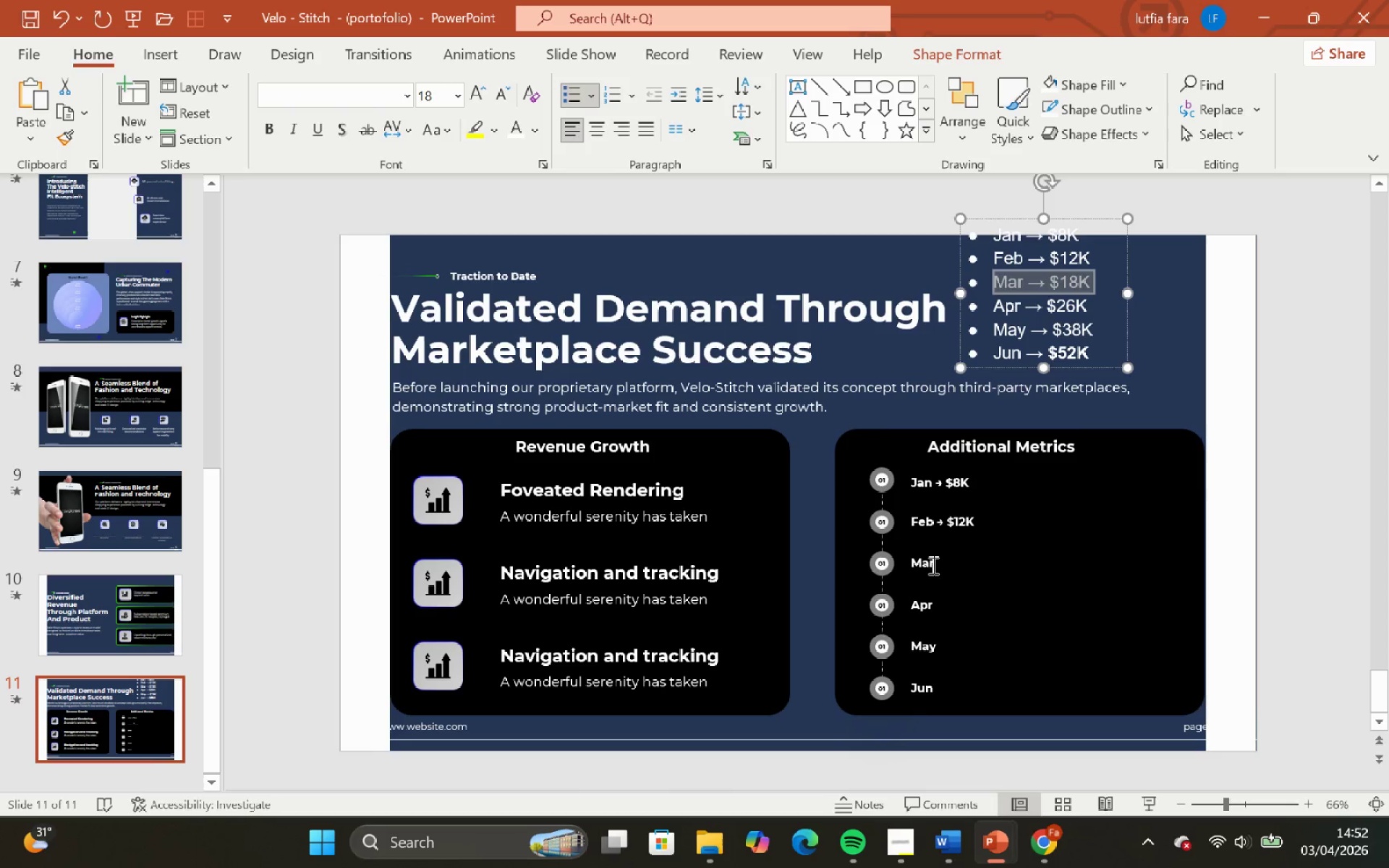 
left_click([924, 556])
 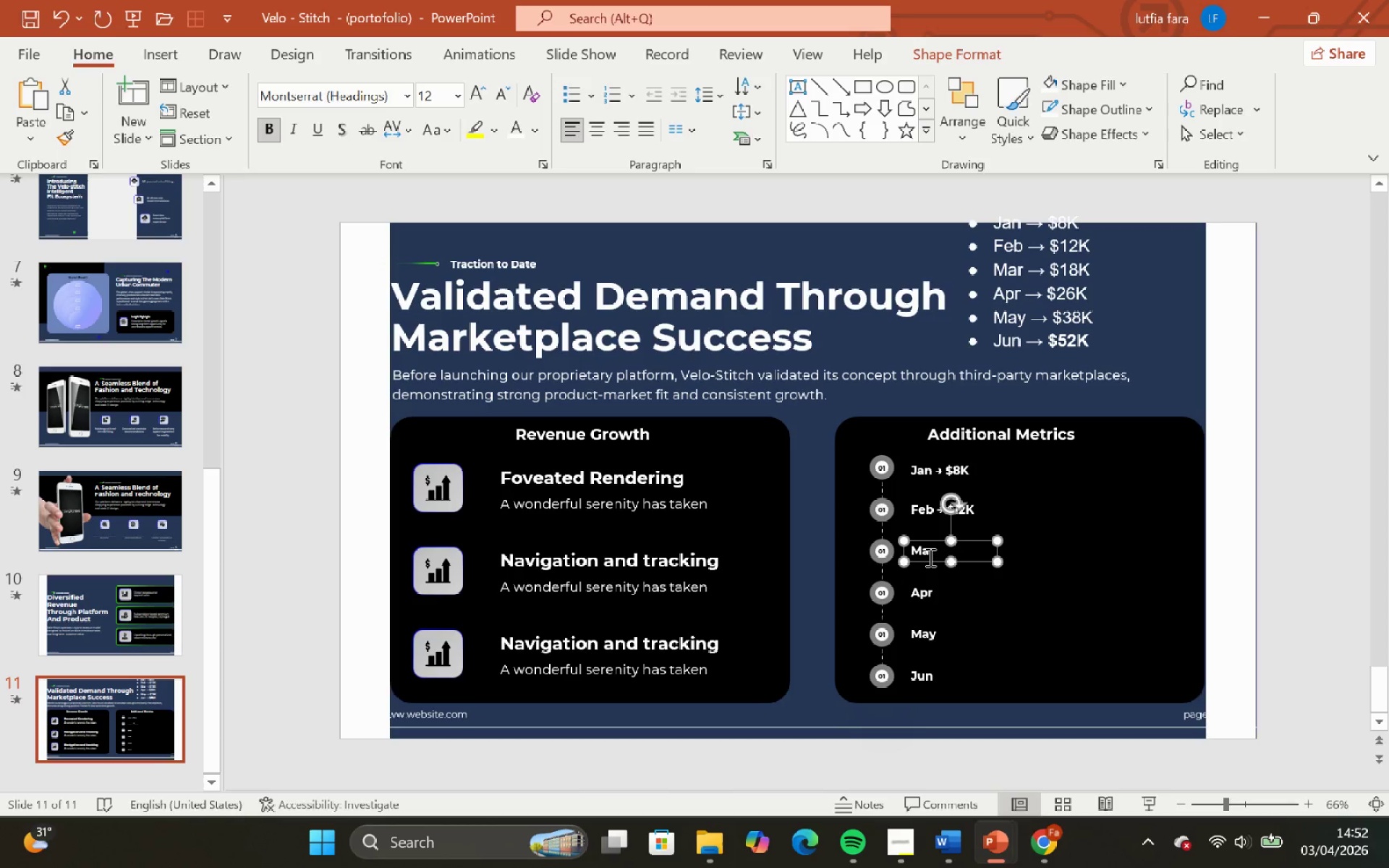 
key(Control+A)
 